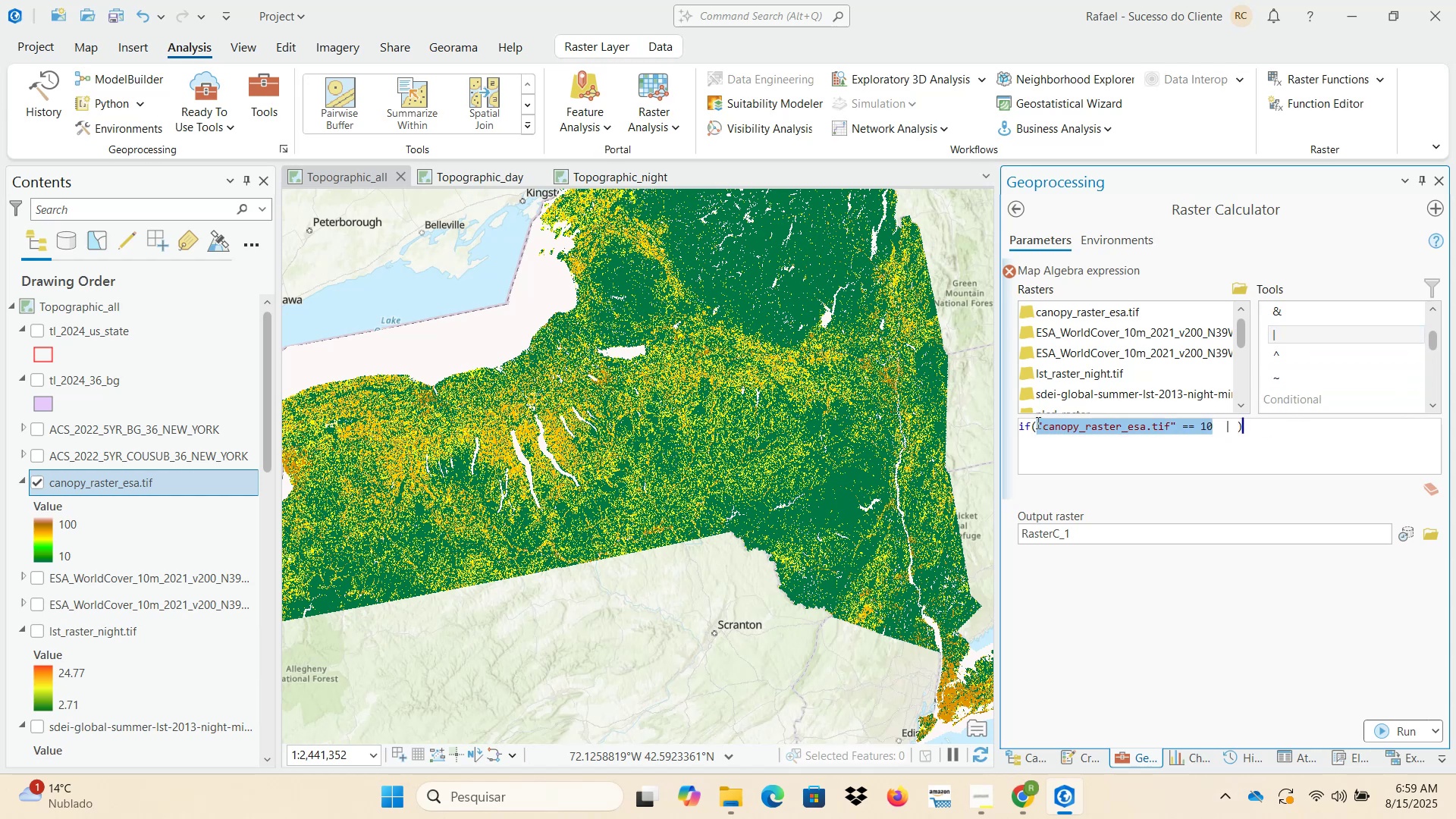 
key(Control+C)
 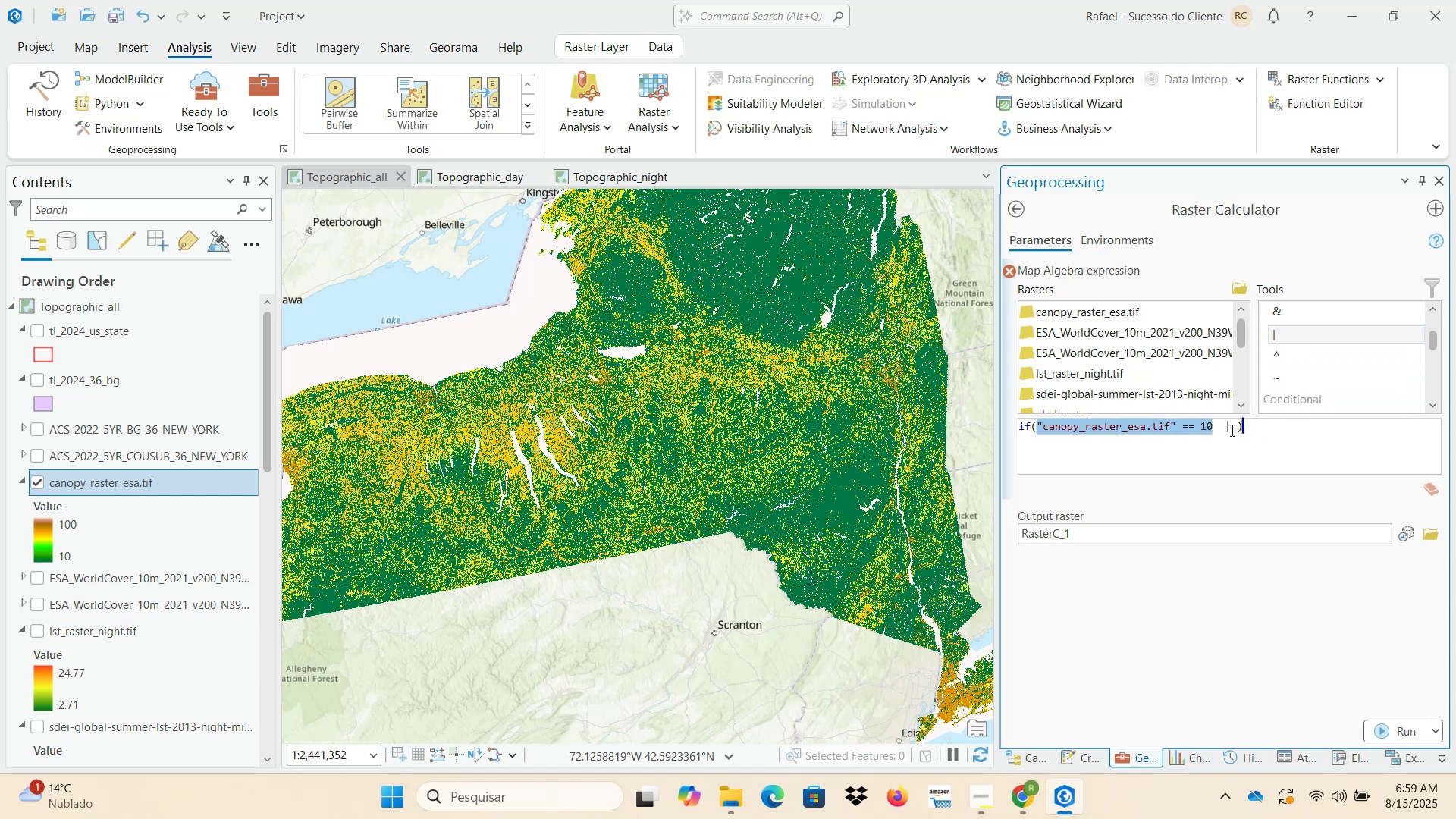 
left_click([1235, 428])
 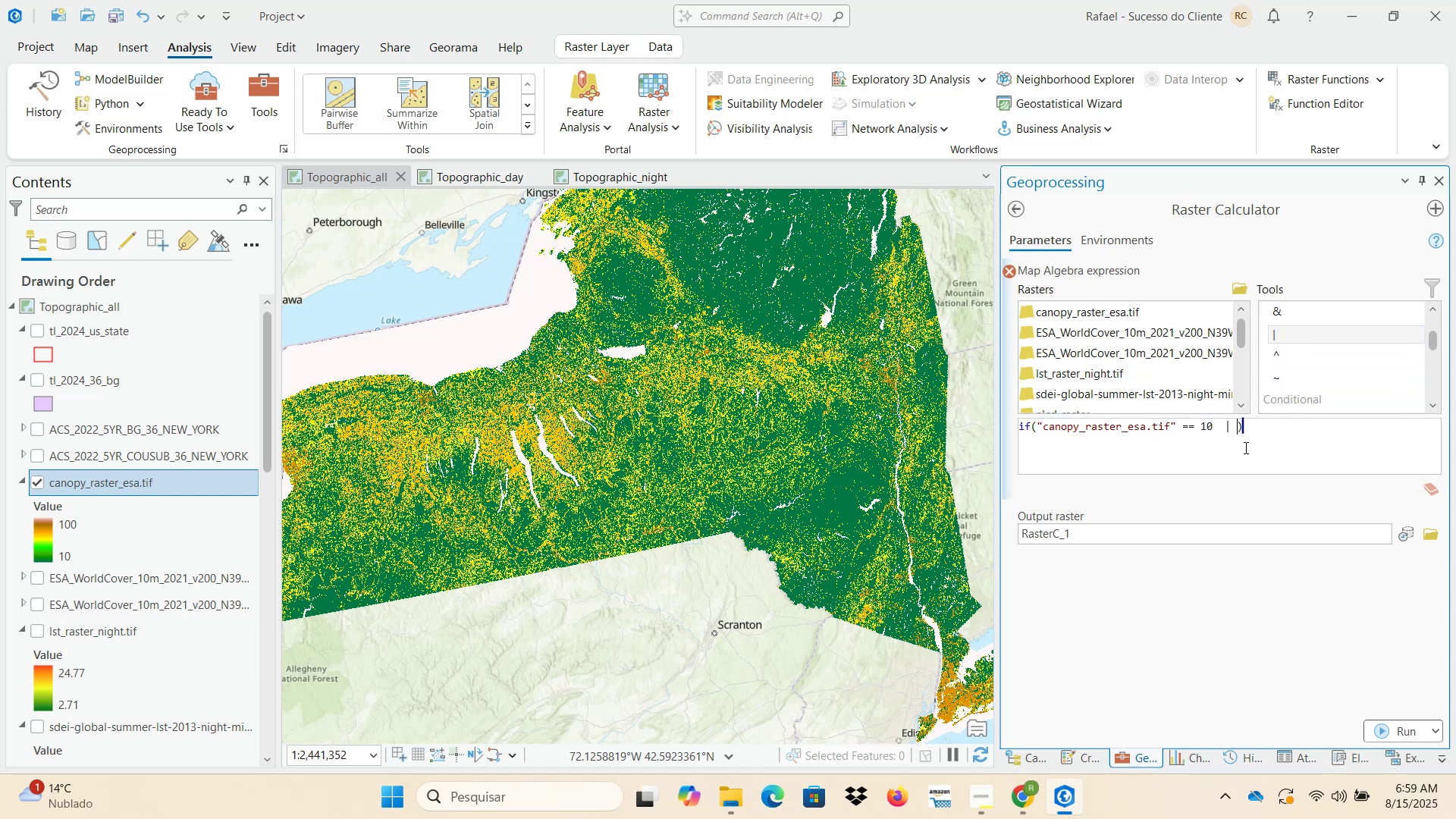 
key(Control+V)
 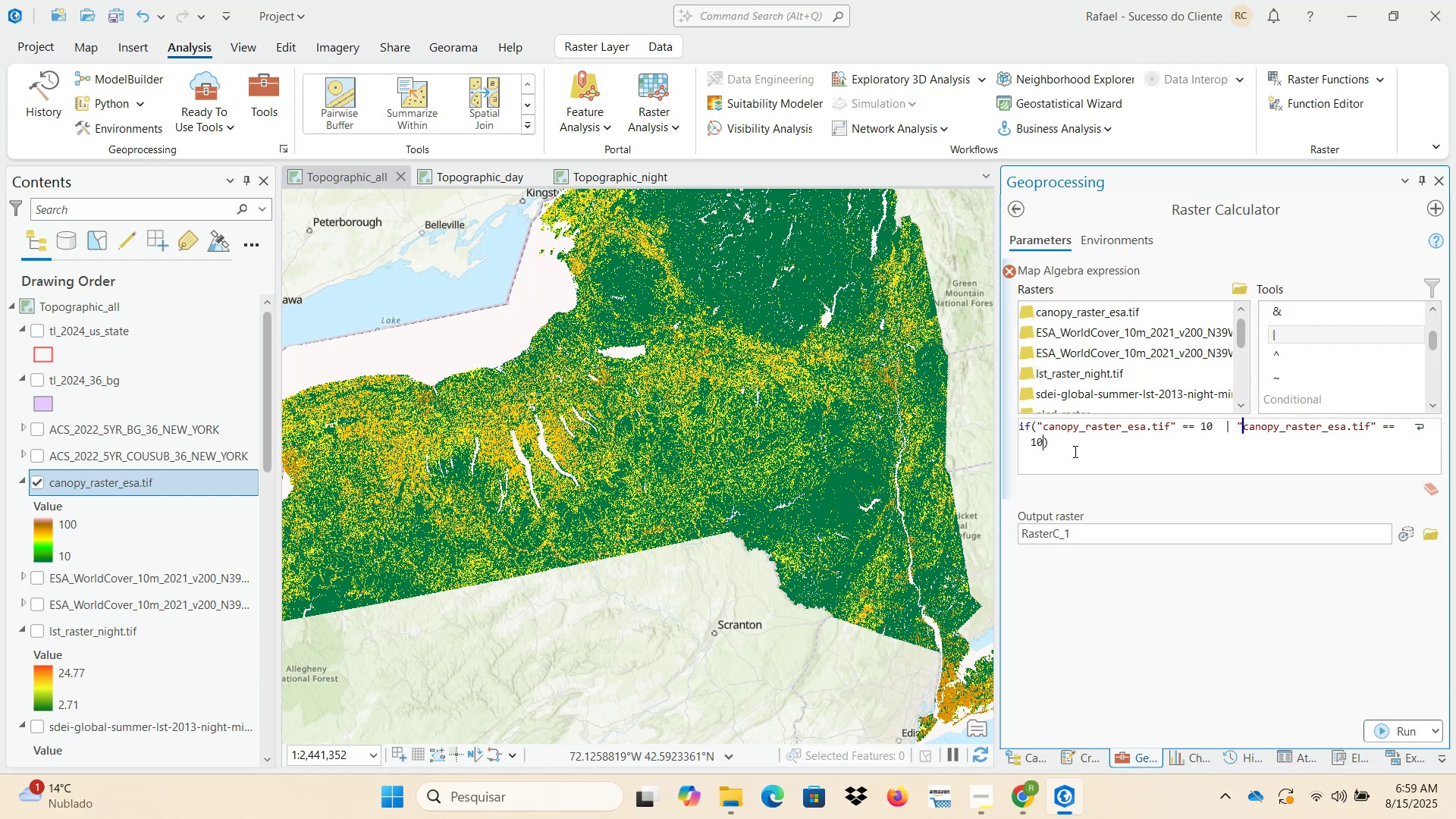 
key(Space)
 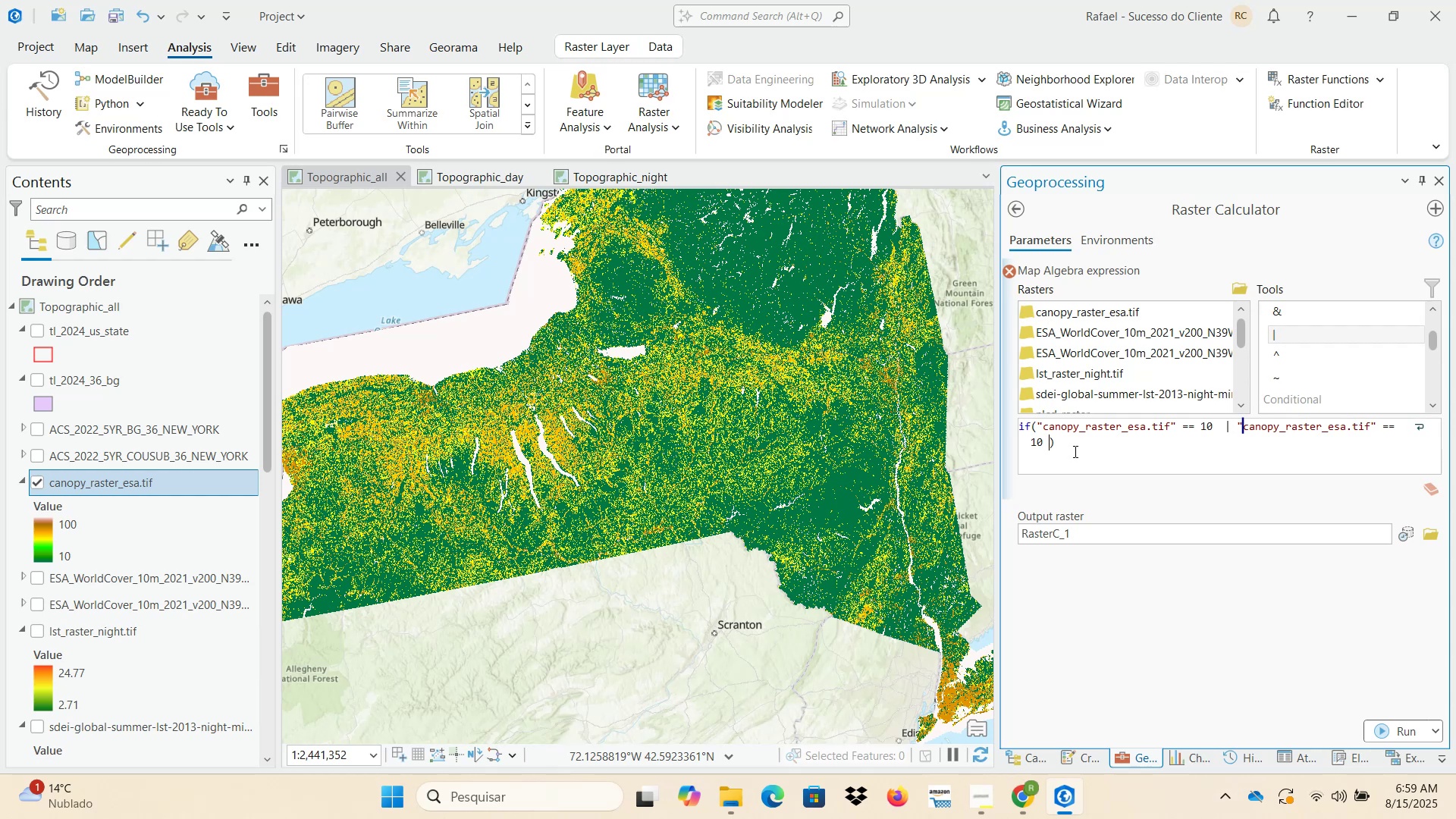 
key(Control+ControlLeft)
 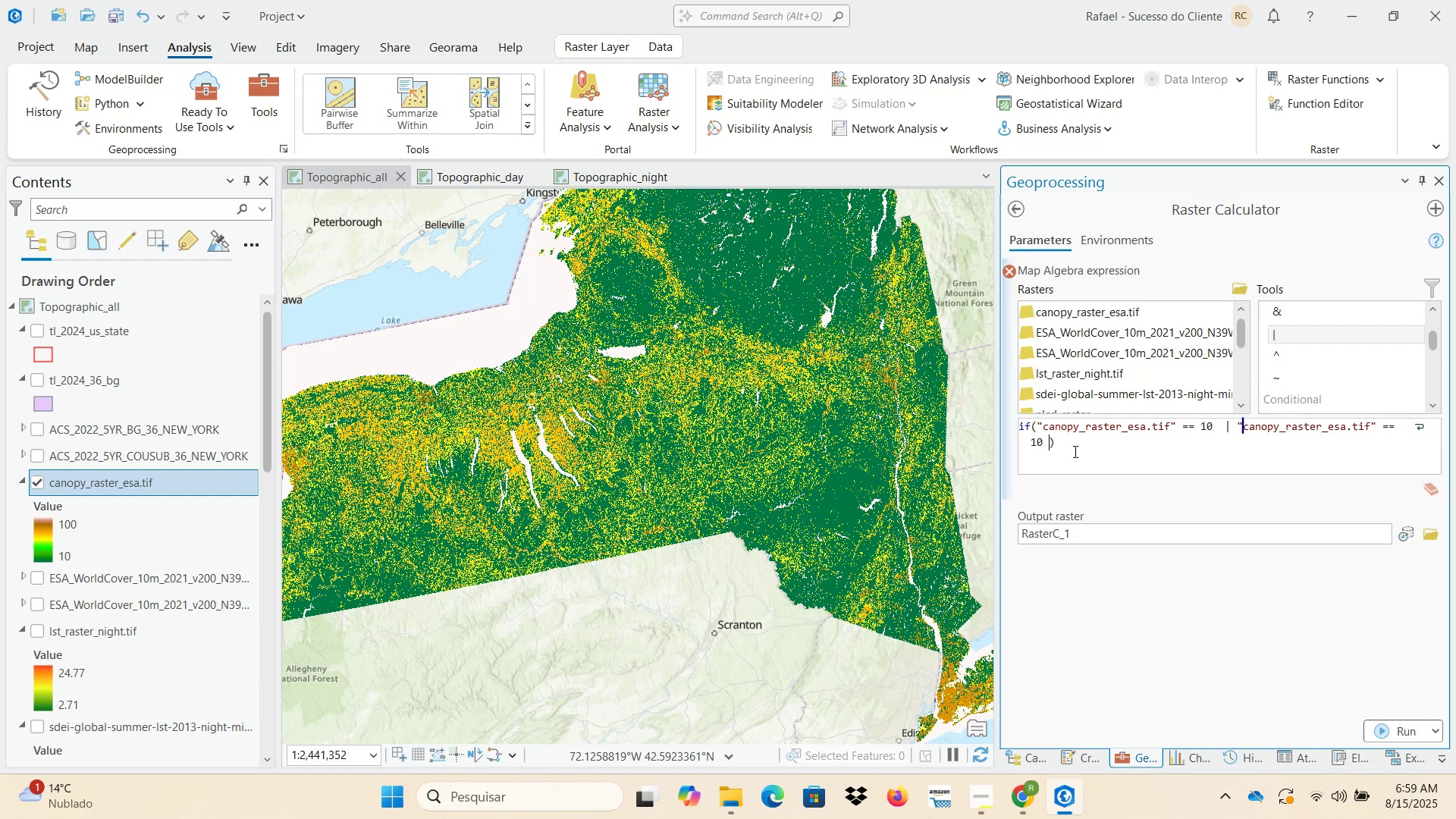 
key(Control+V)
 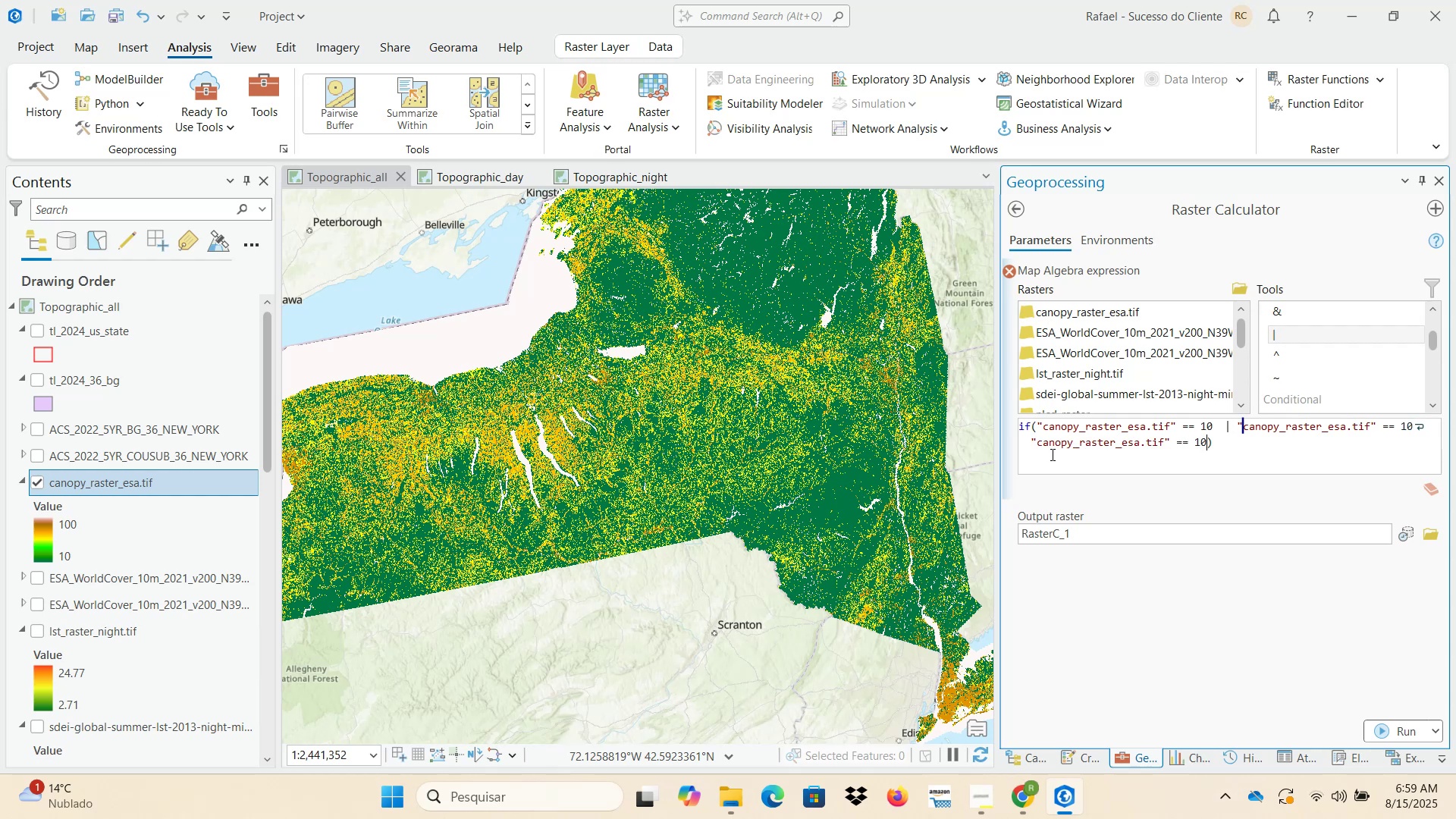 
left_click([1030, 443])
 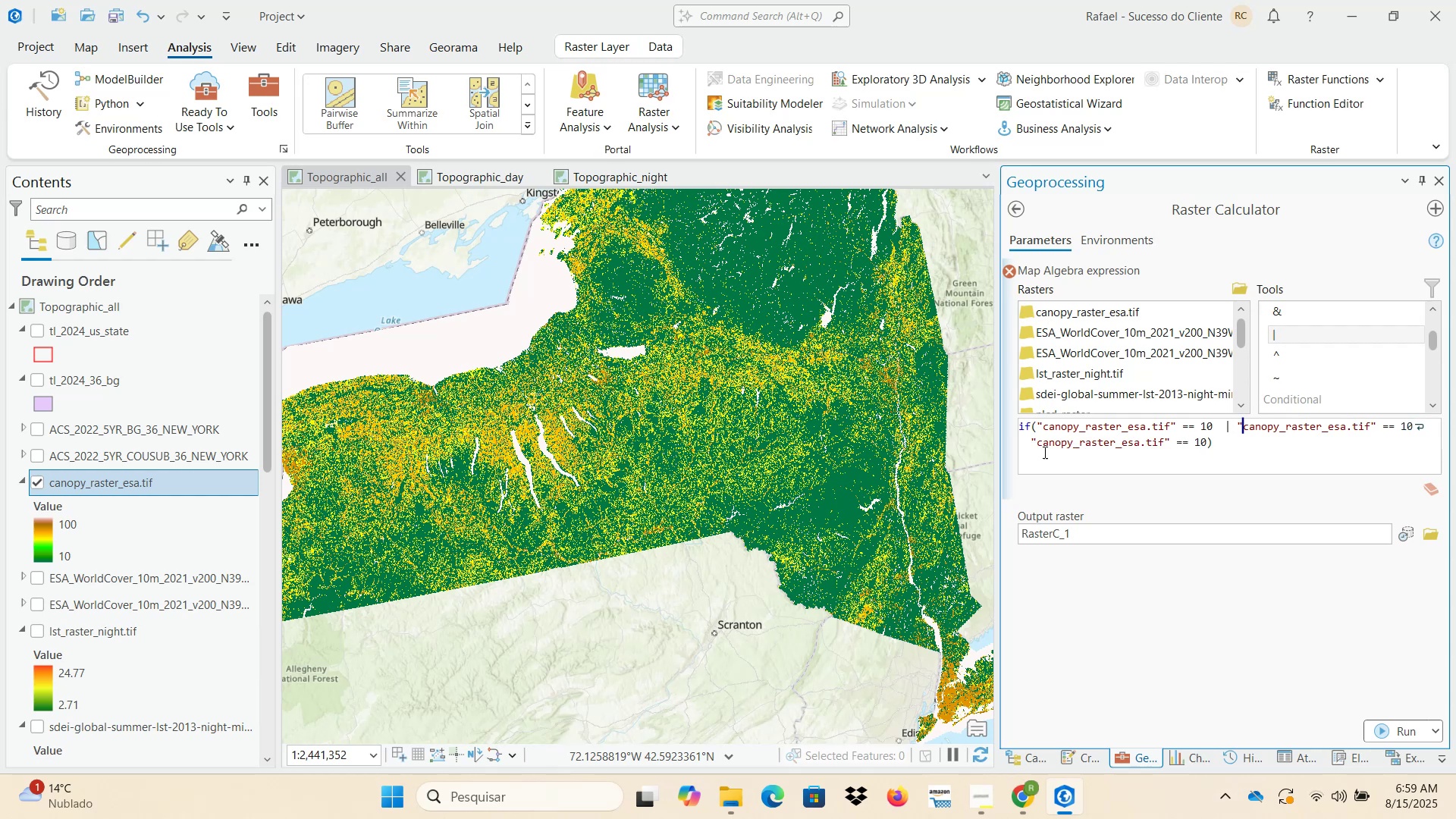 
left_click([1029, 441])
 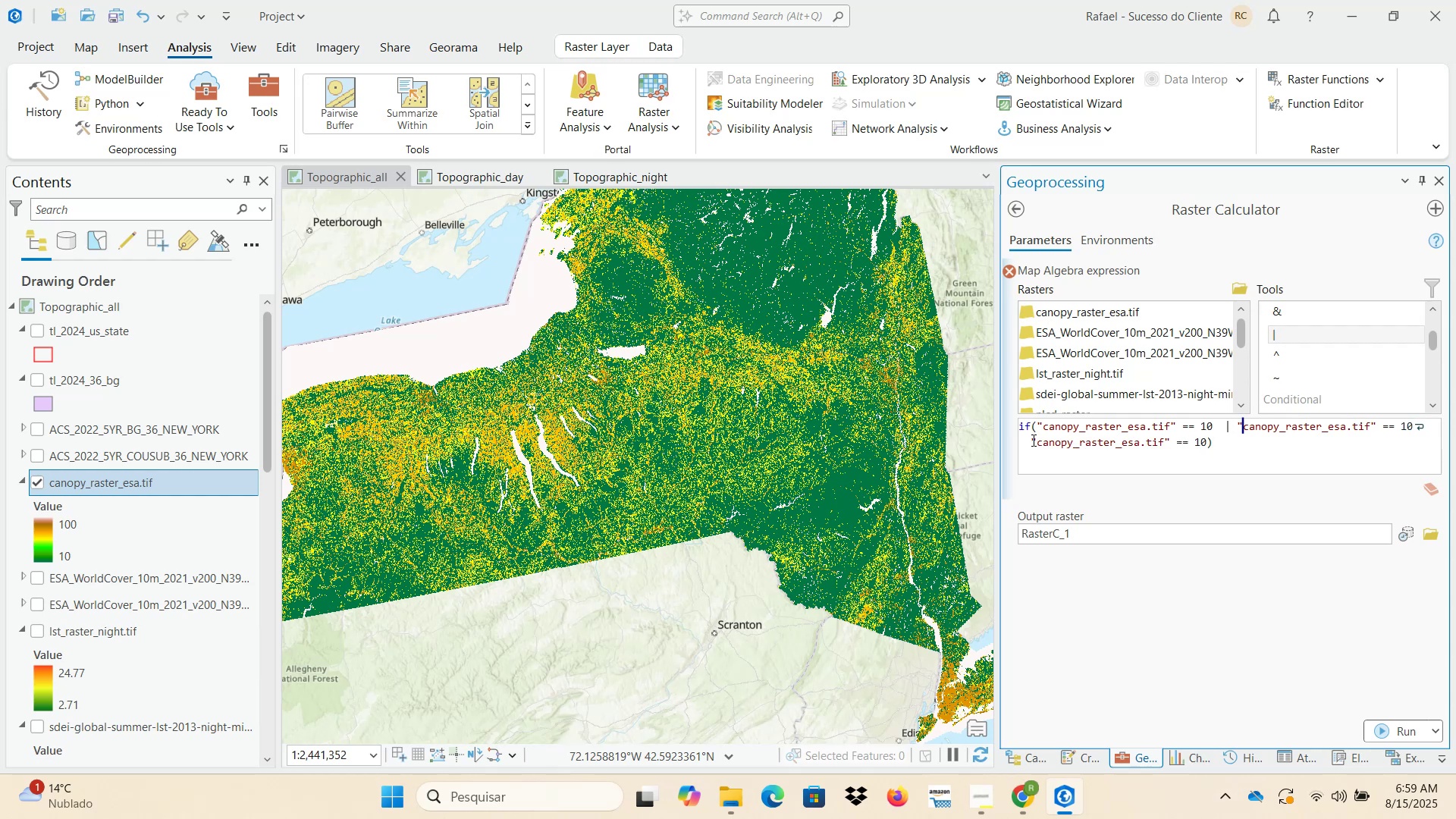 
double_click([1032, 439])
 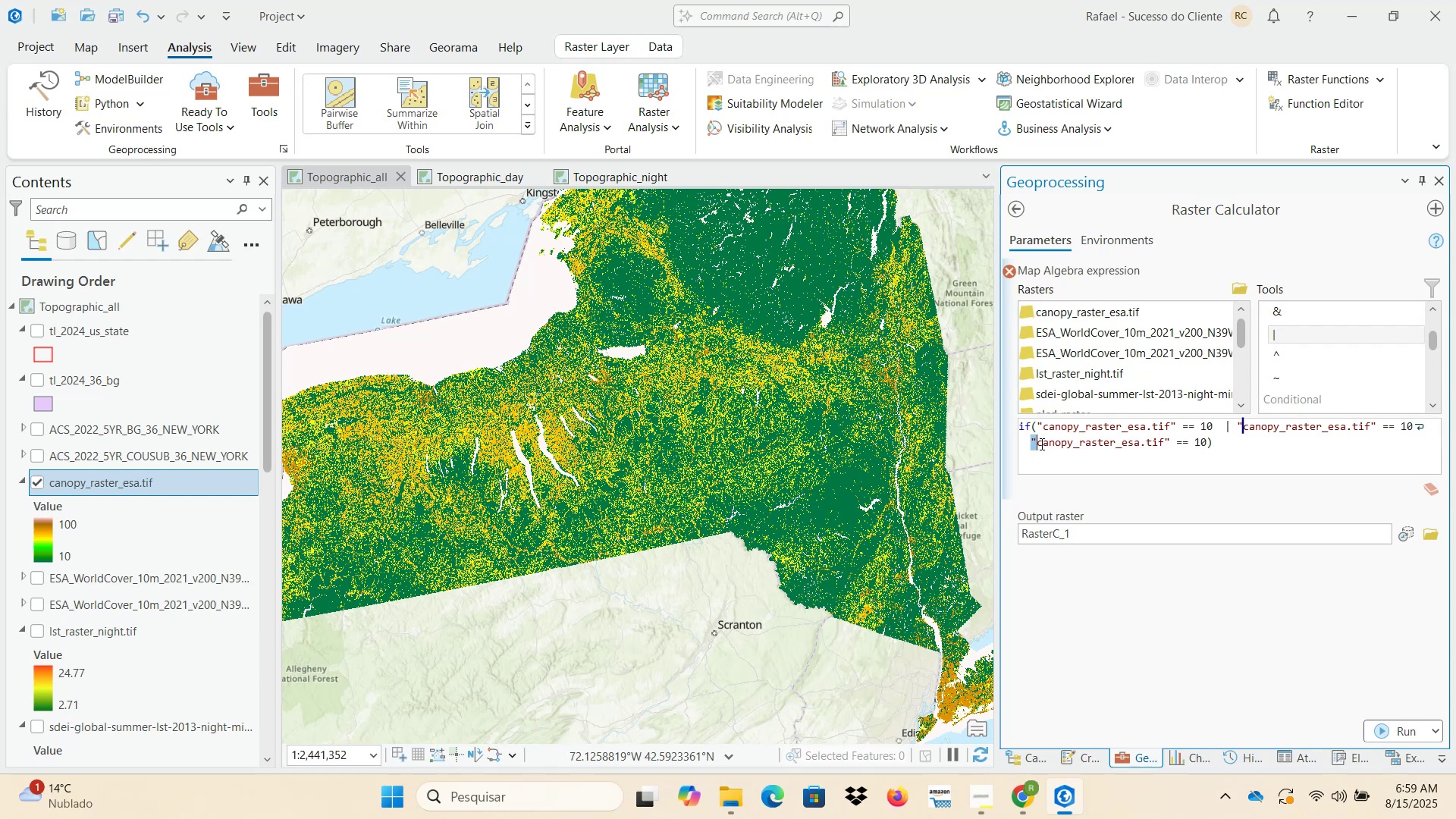 
left_click([1031, 439])
 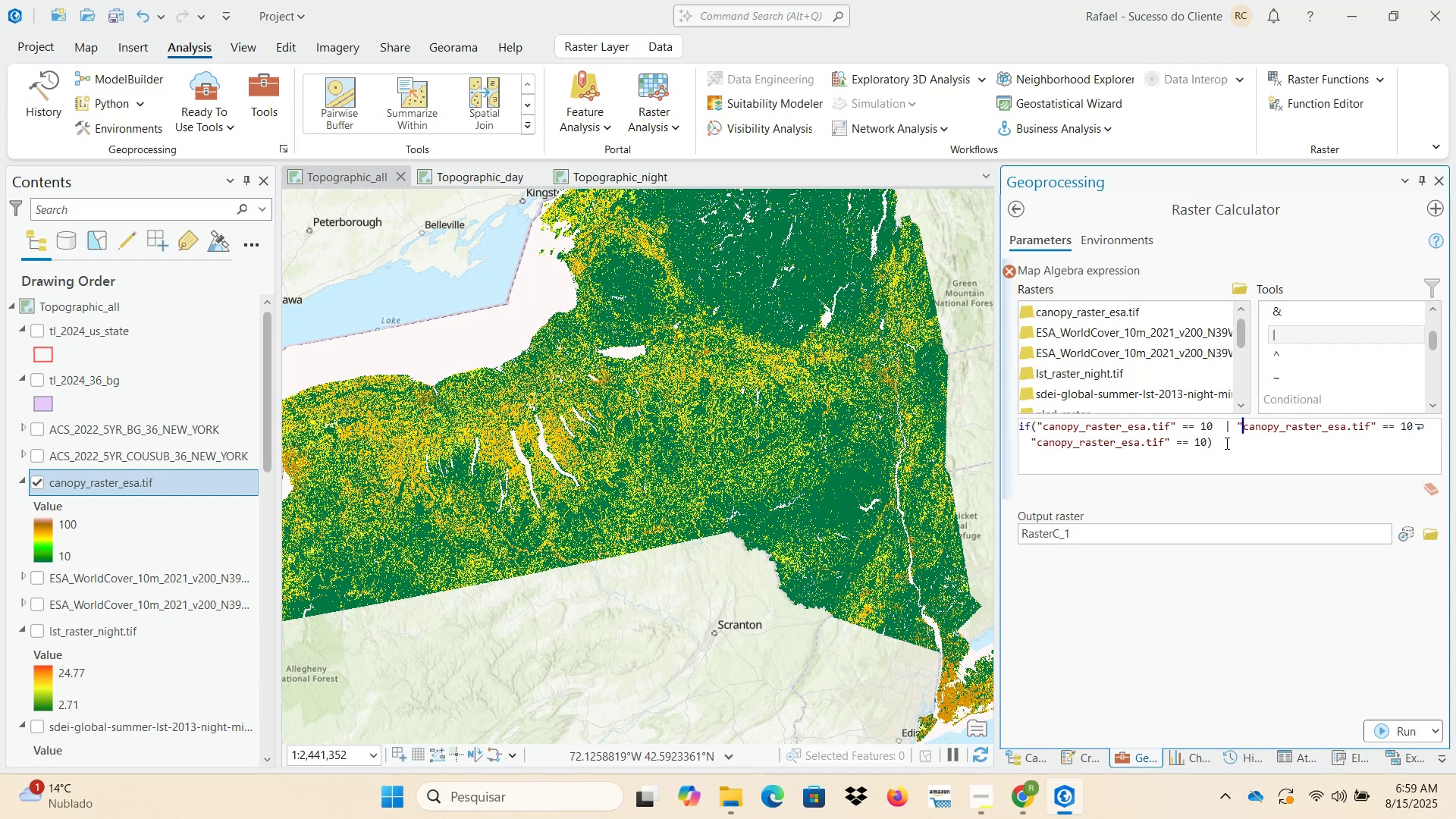 
left_click_drag(start_coordinate=[1262, 444], to_coordinate=[970, 422])
 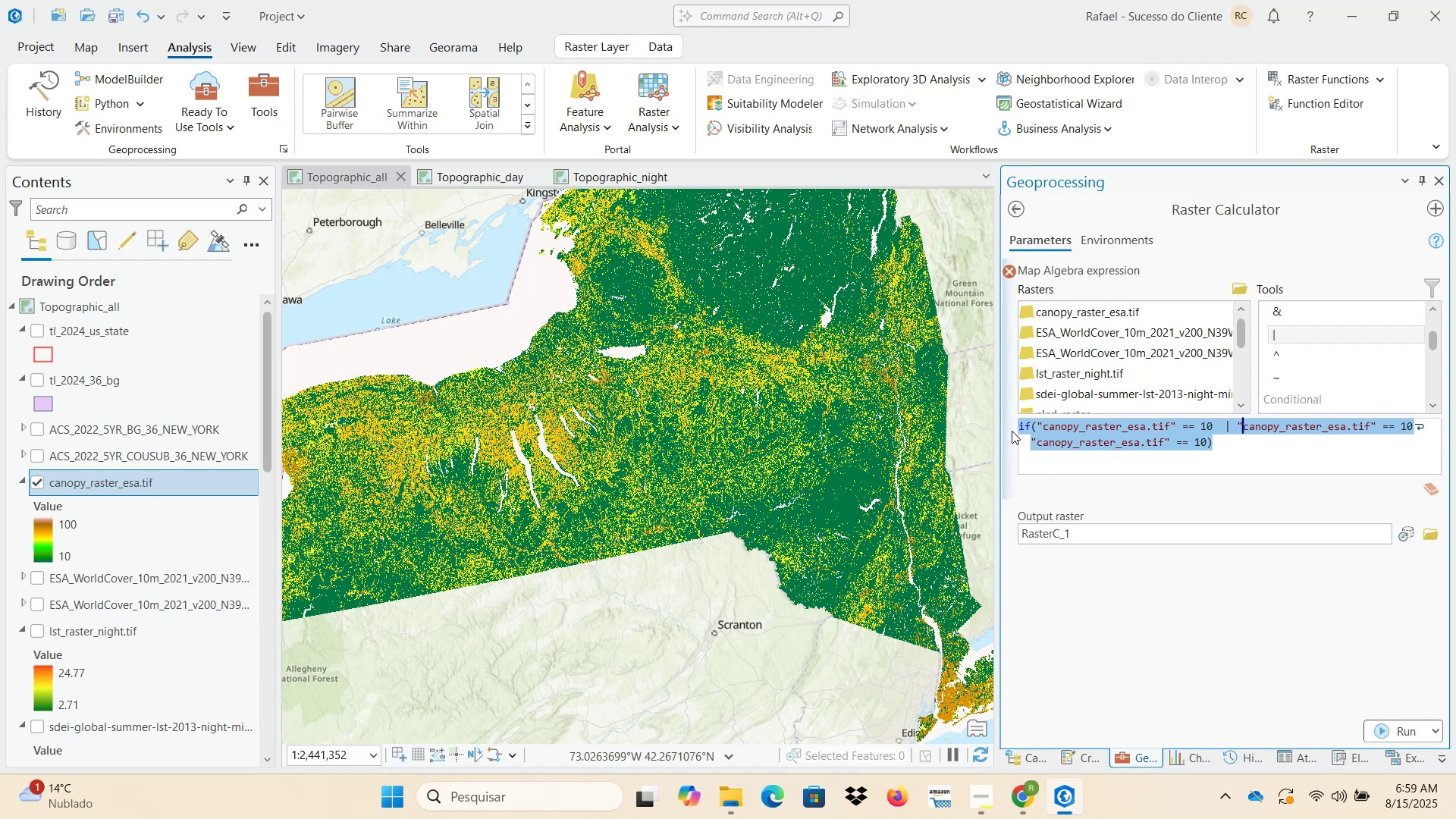 
left_click_drag(start_coordinate=[996, 435], to_coordinate=[833, 435])
 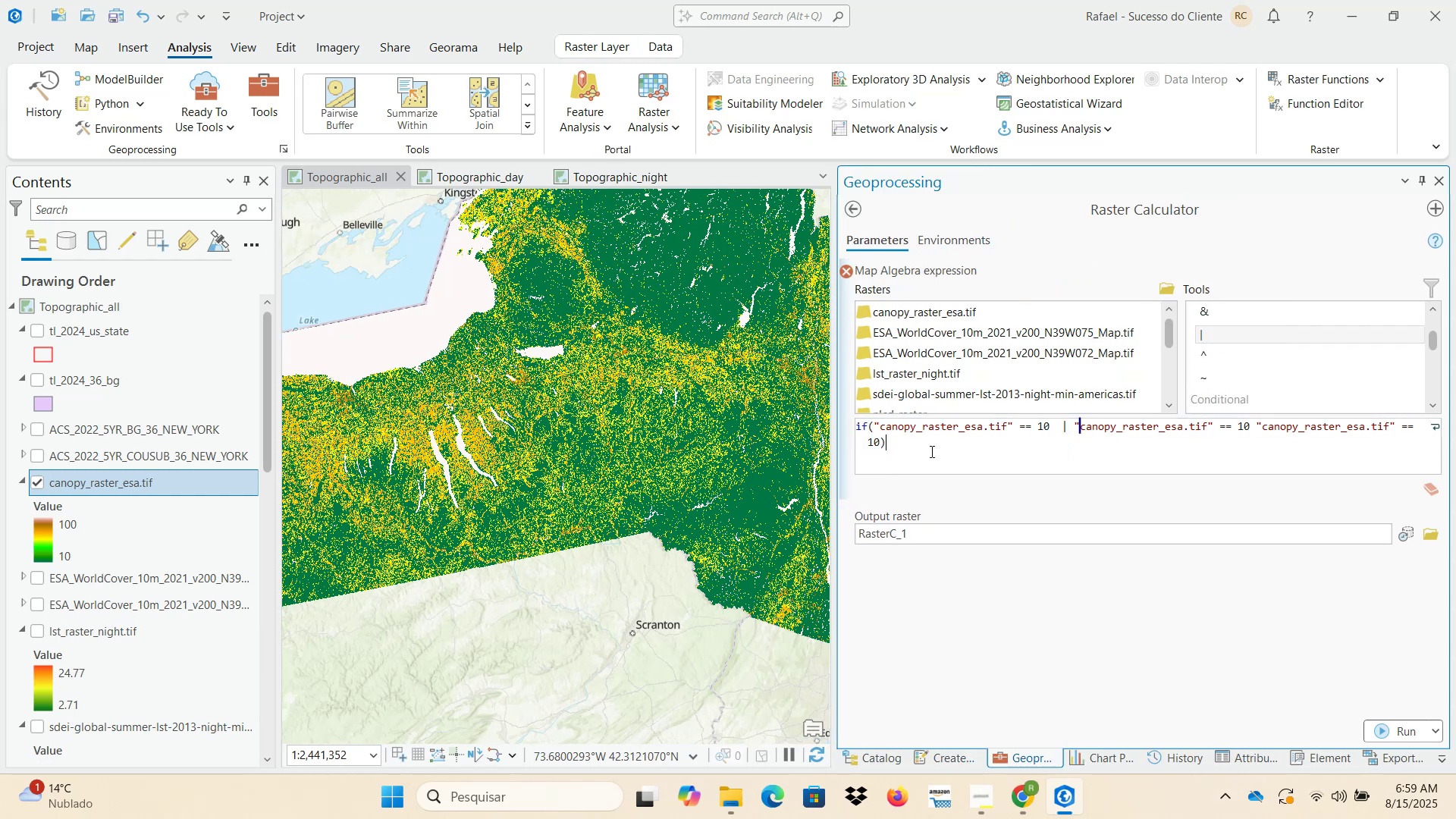 
left_click_drag(start_coordinate=[895, 444], to_coordinate=[845, 425])
 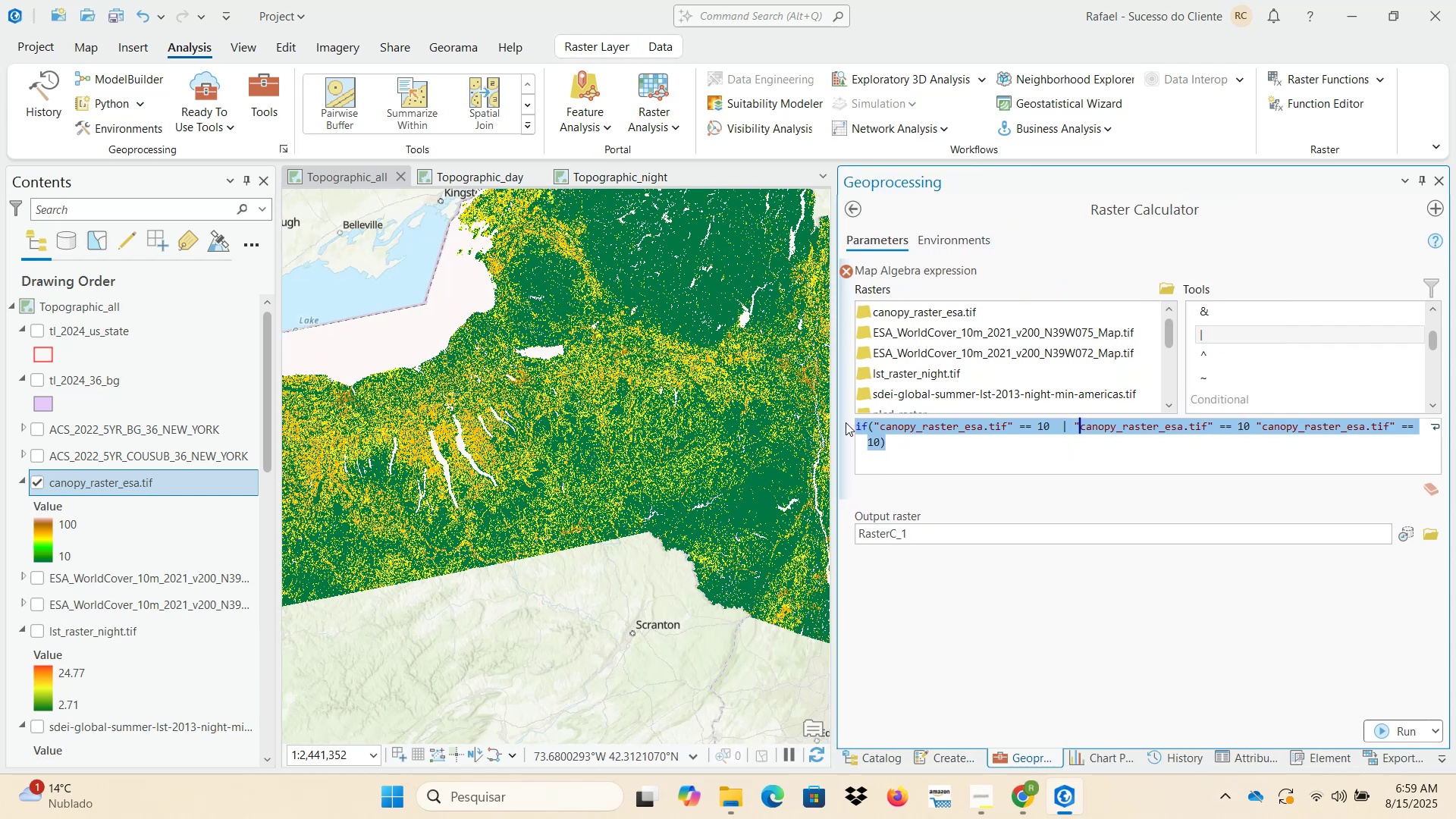 
key(Control+ControlLeft)
 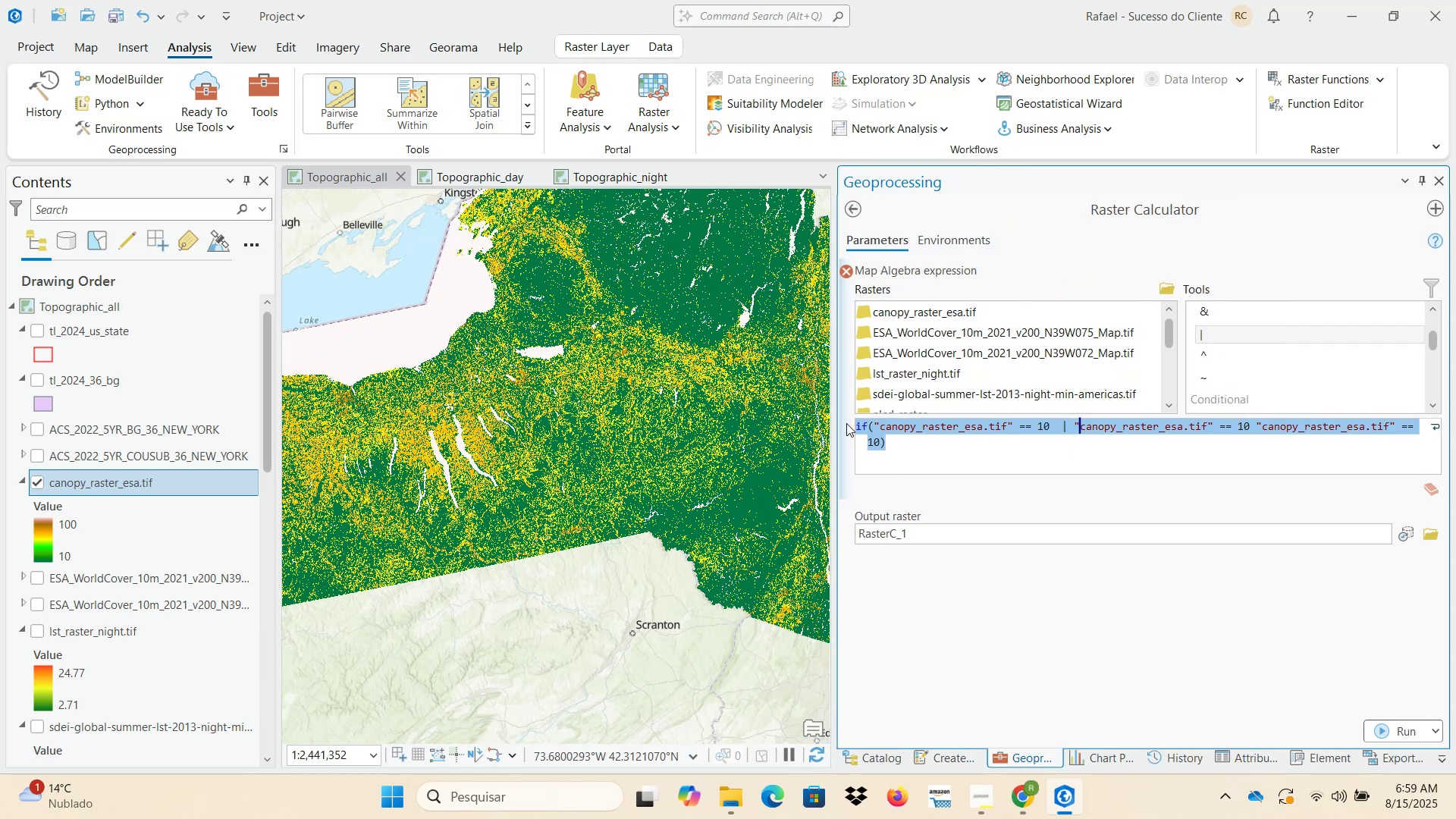 
key(Control+C)
 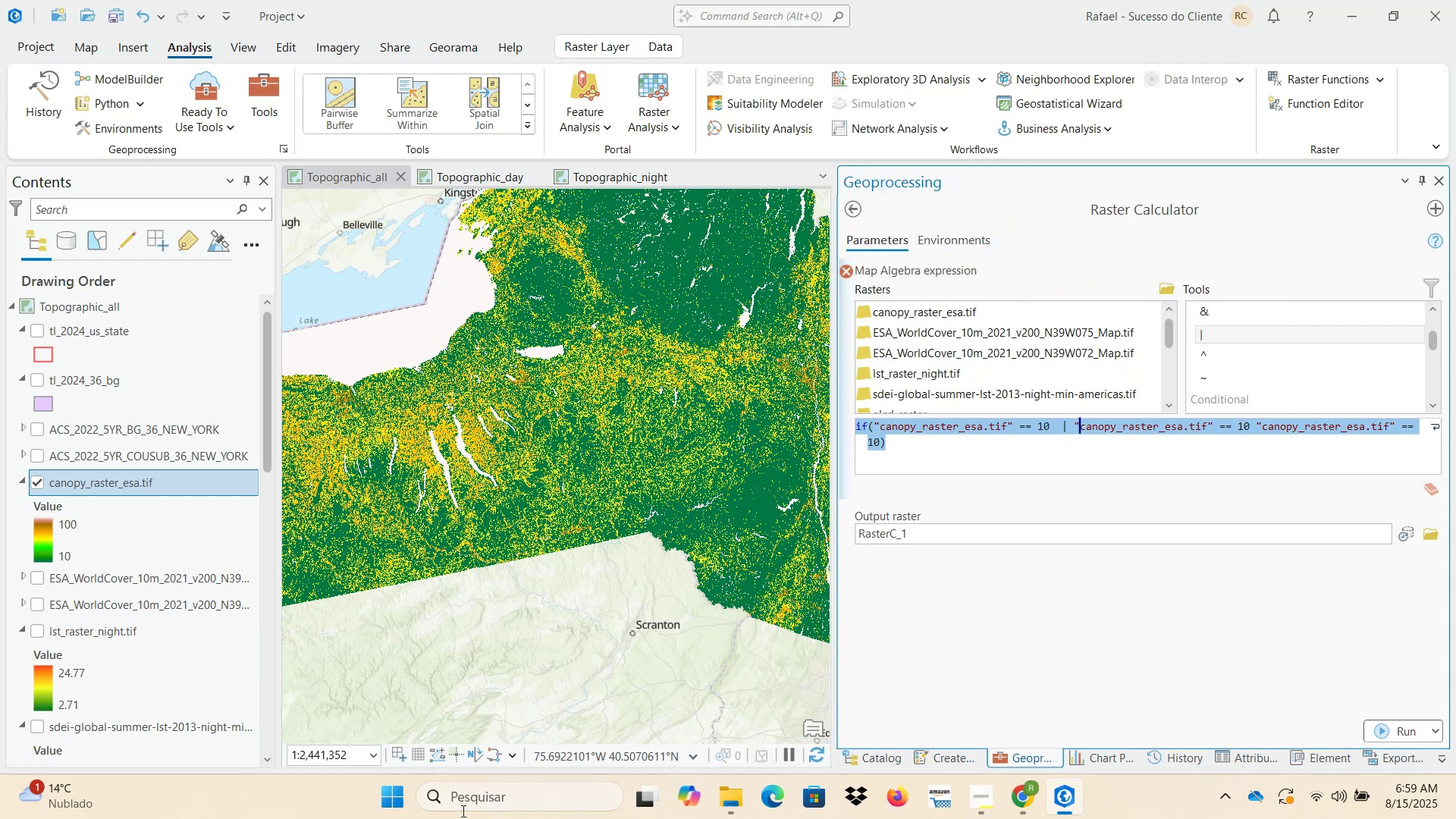 
left_click([377, 797])
 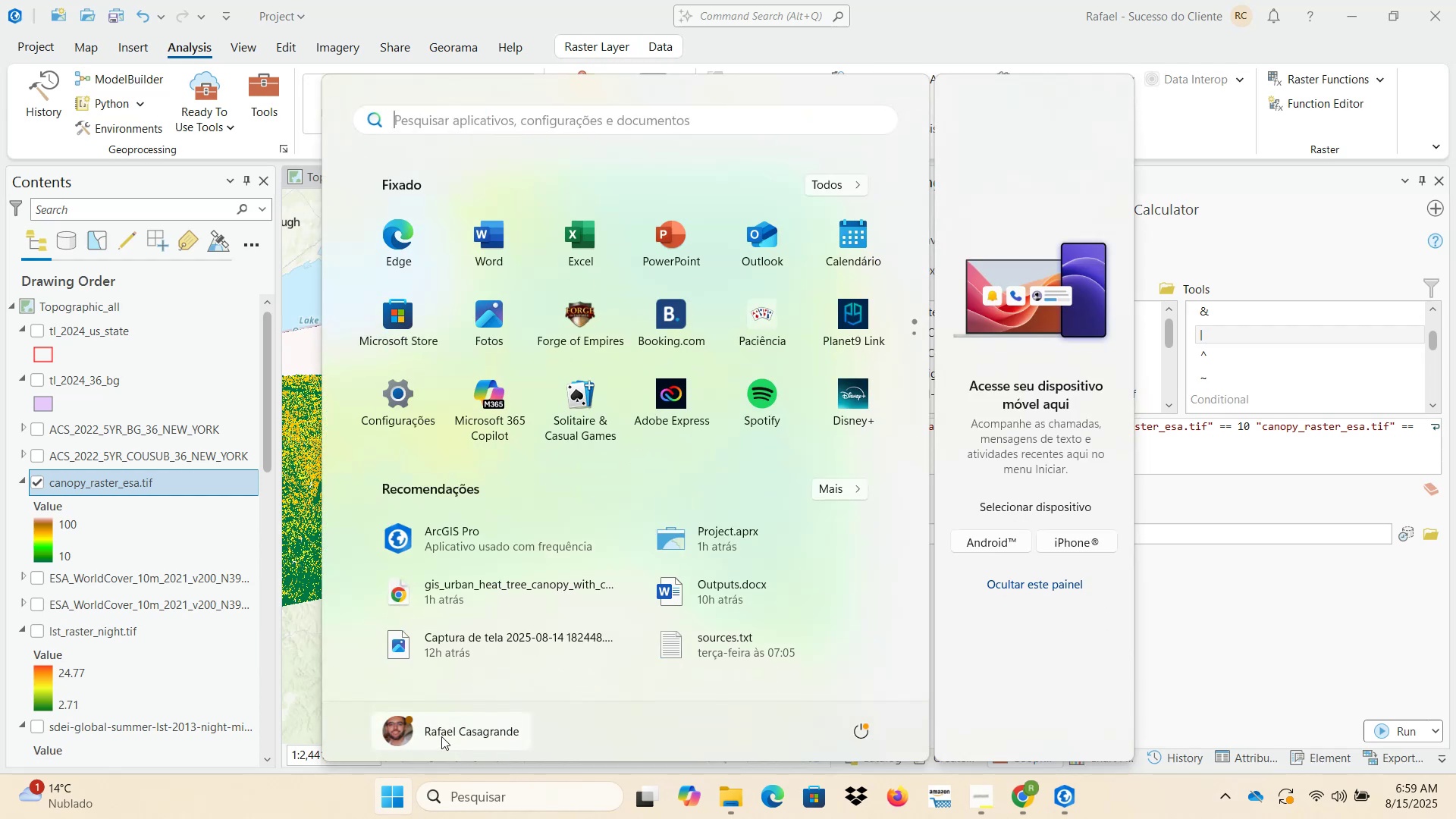 
type(note)
 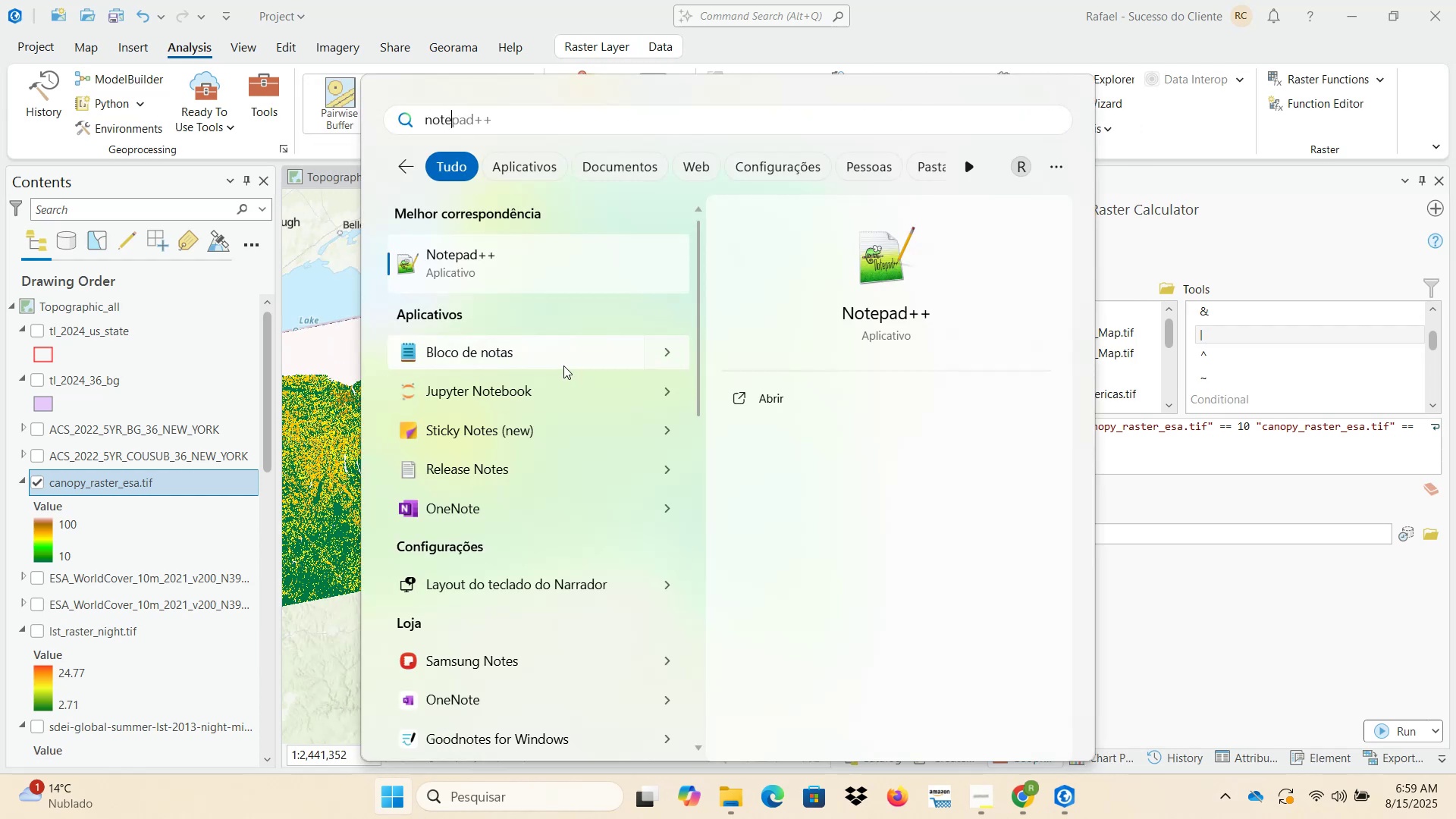 
left_click([573, 271])
 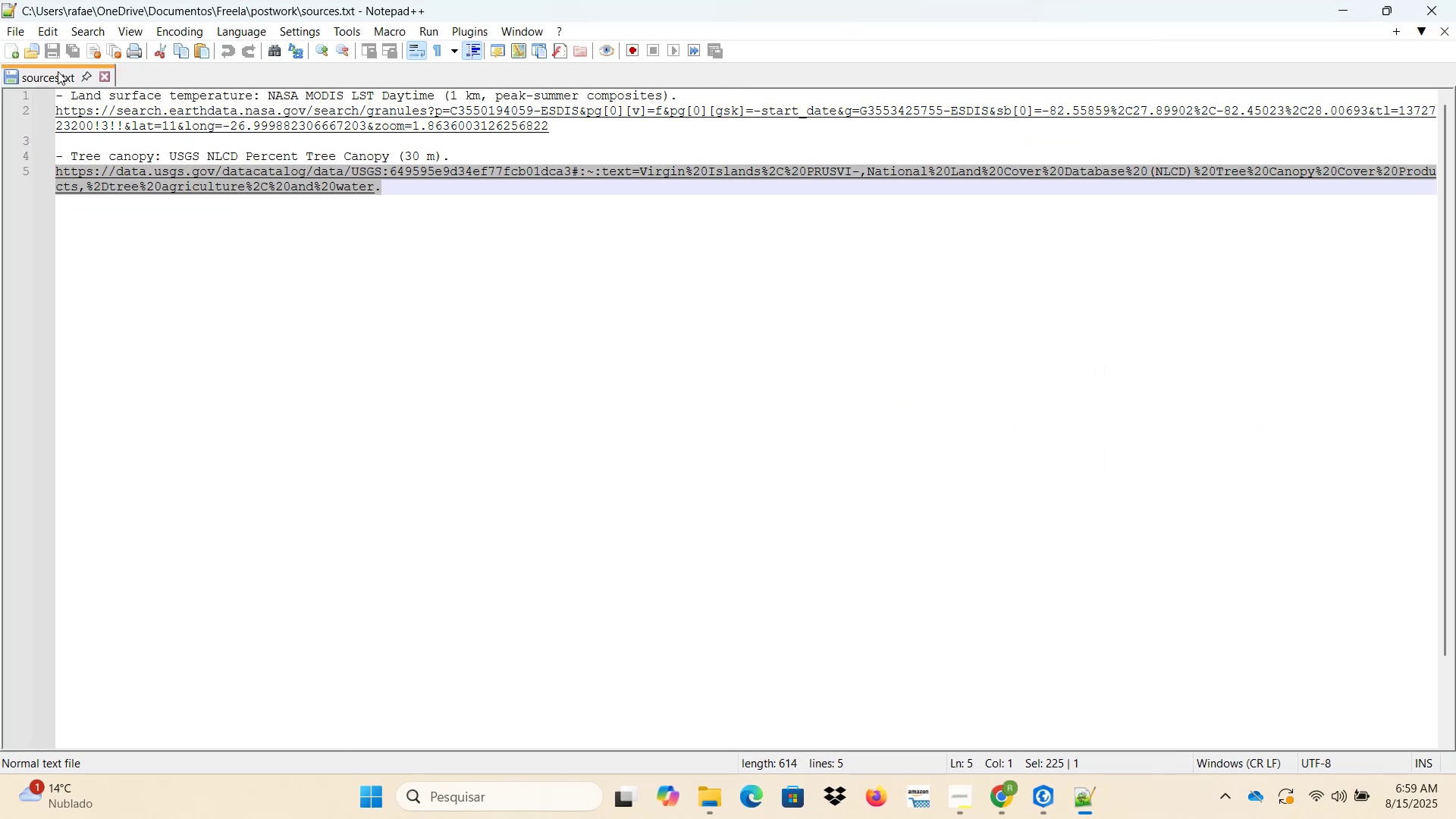 
left_click([431, 180])
 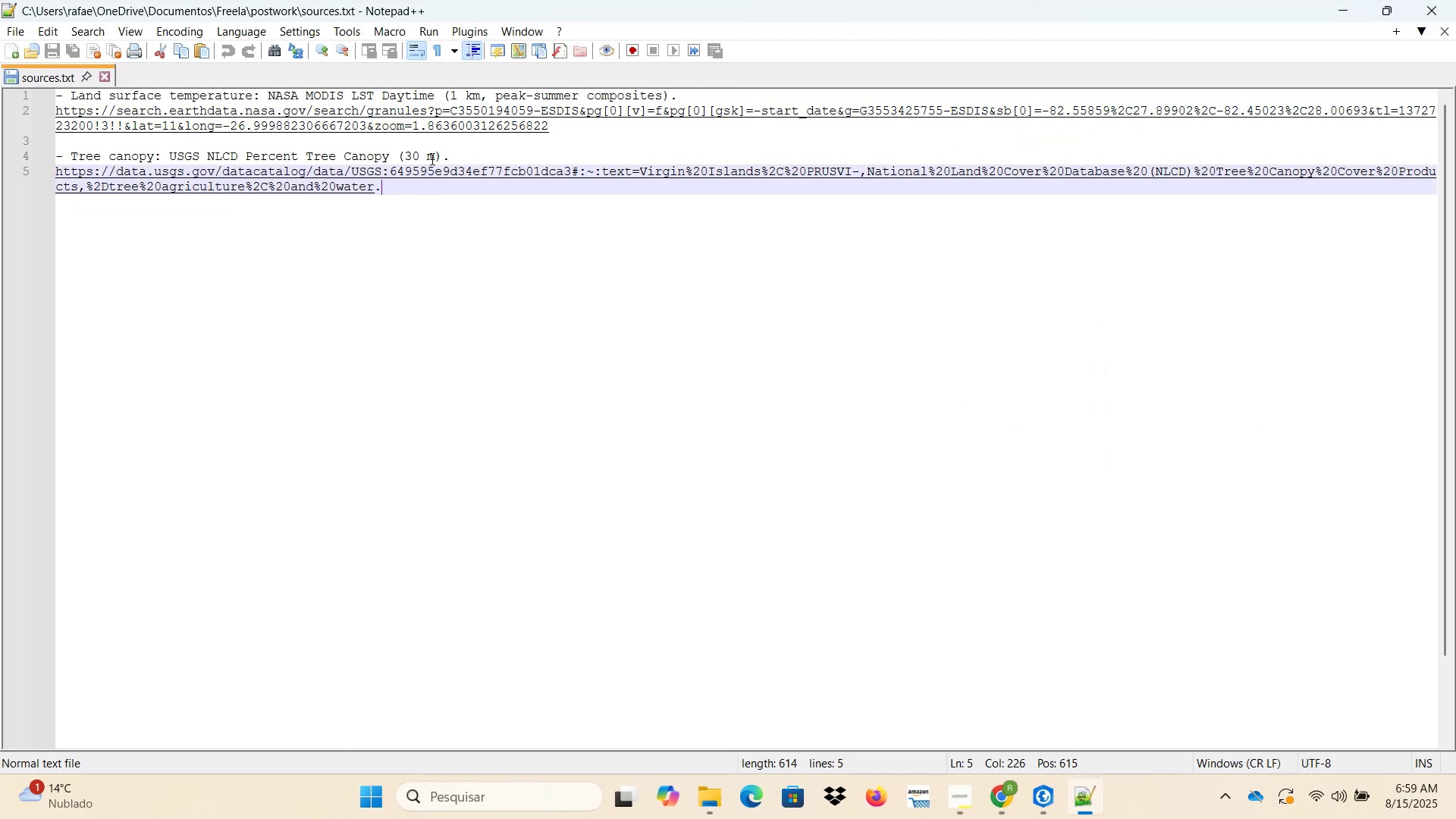 
key(NumpadEnter)
 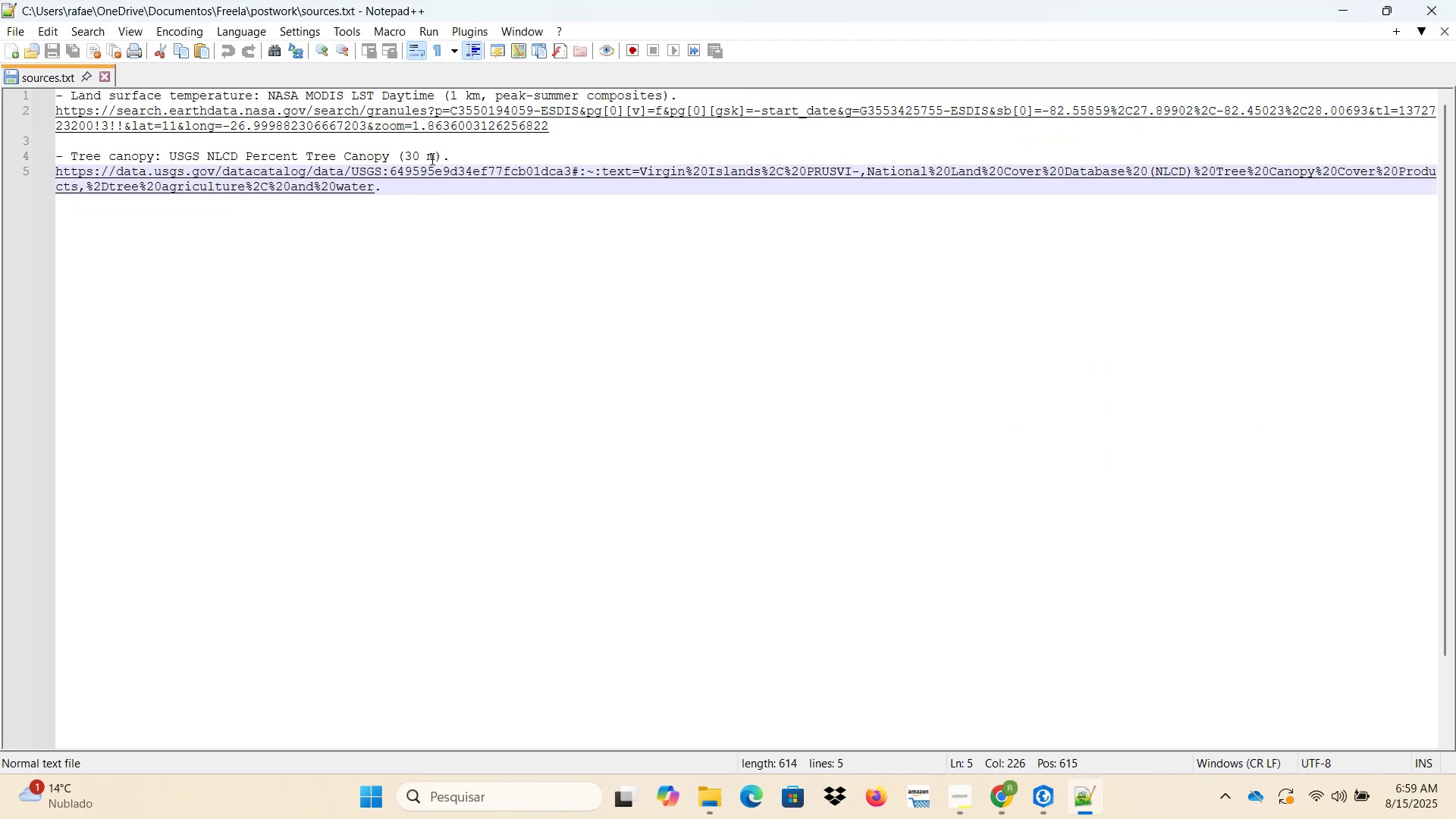 
key(NumpadEnter)
 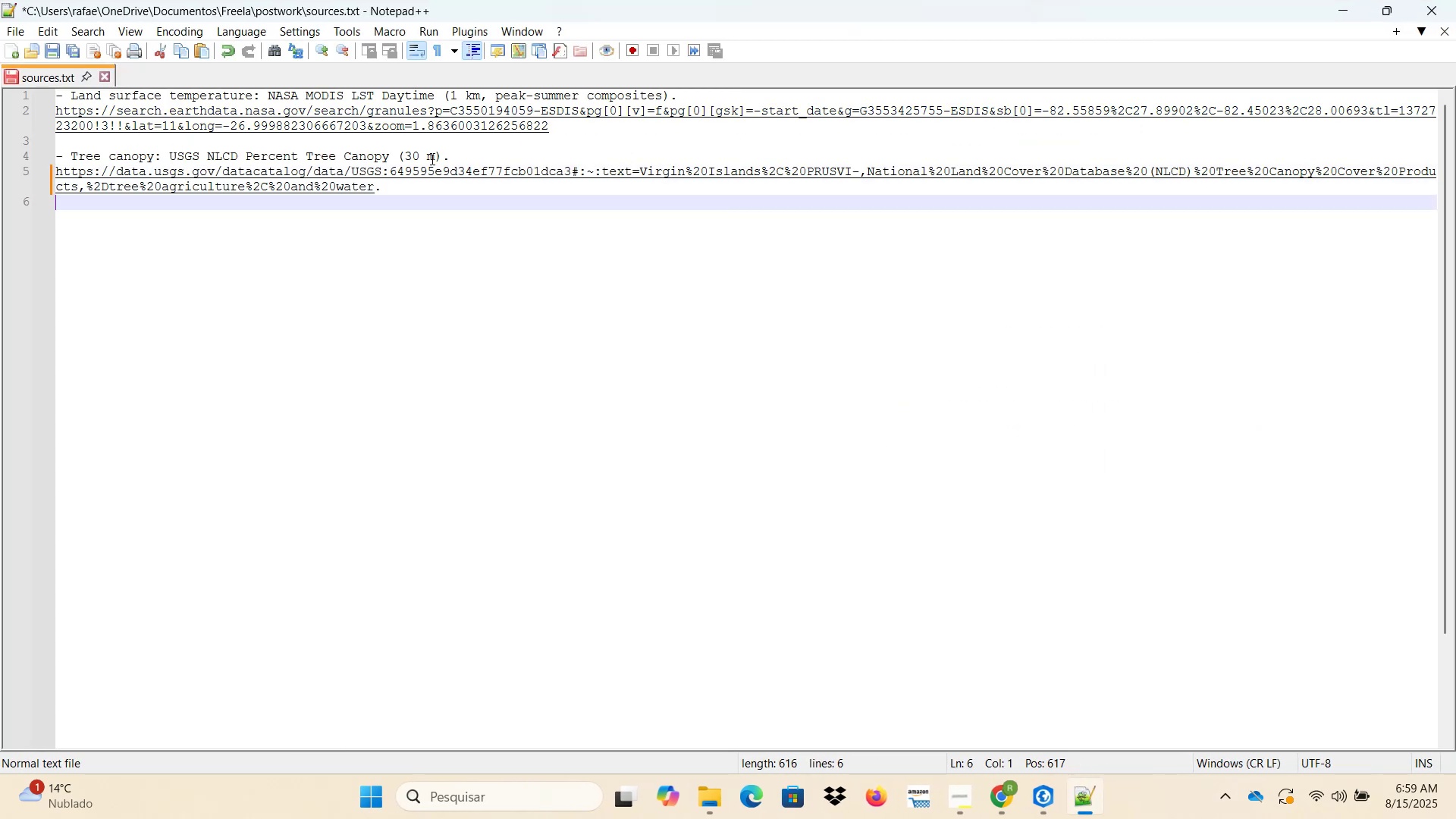 
key(NumpadEnter)
 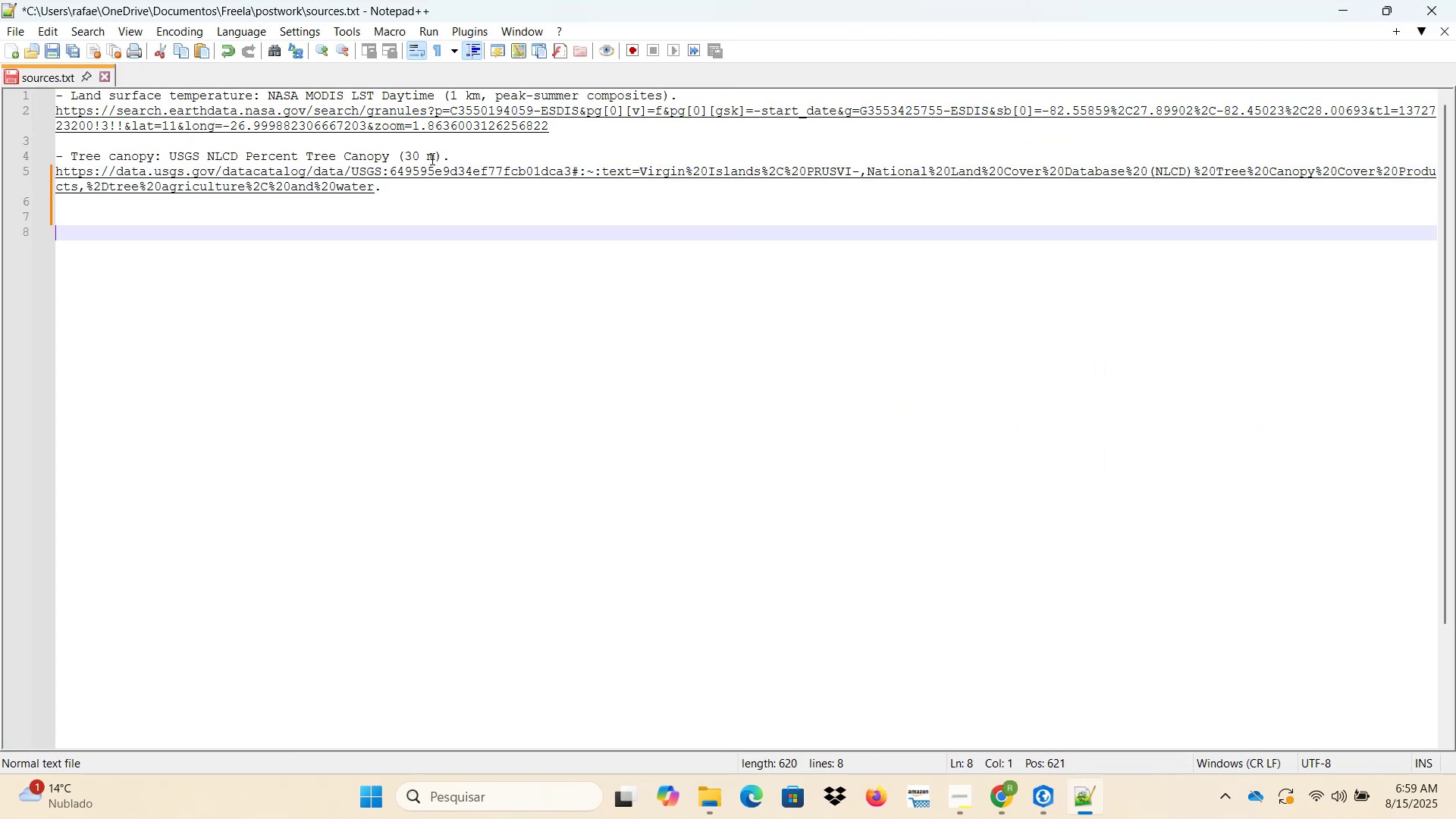 
key(Control+ControlLeft)
 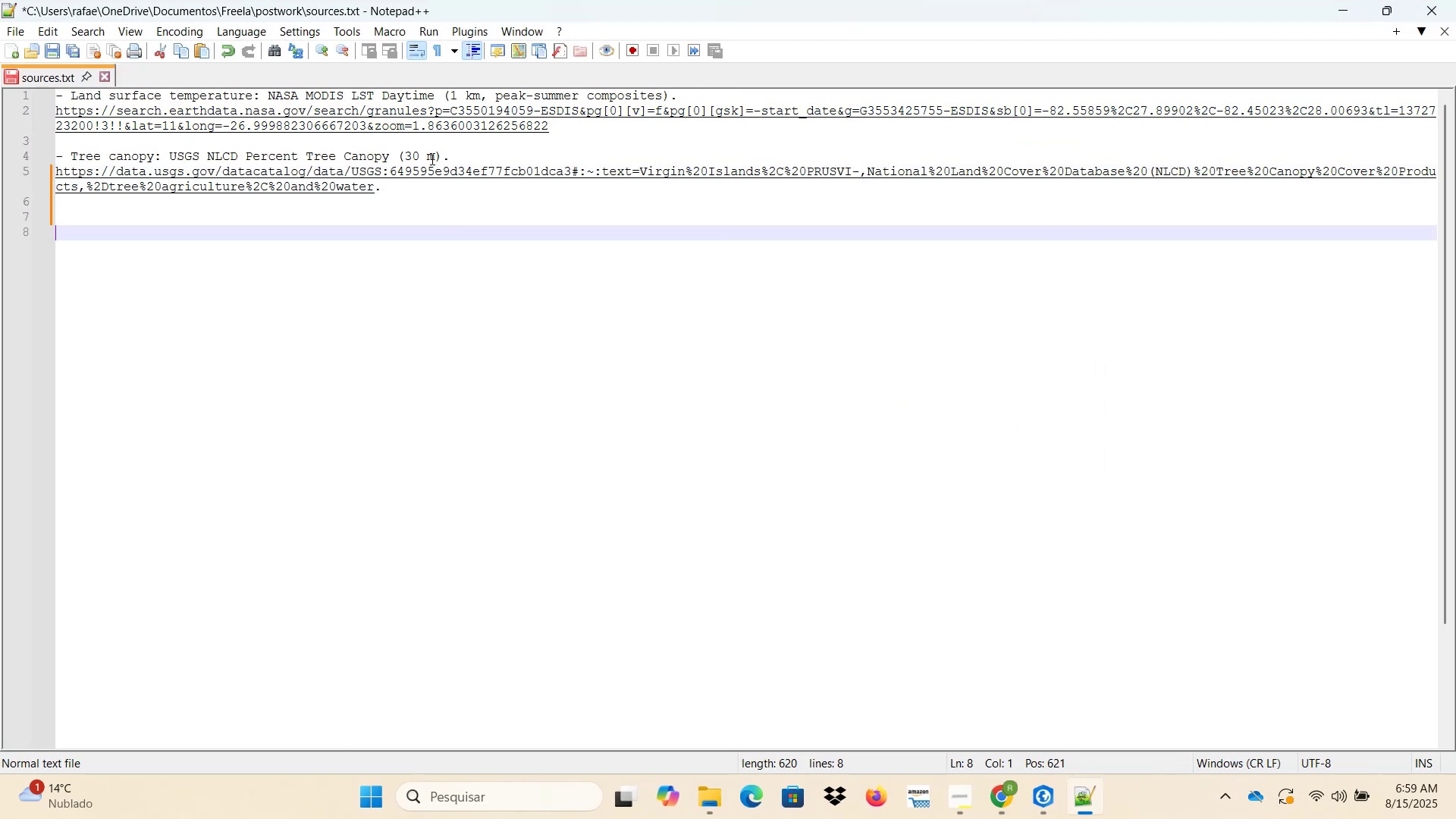 
key(Control+V)
 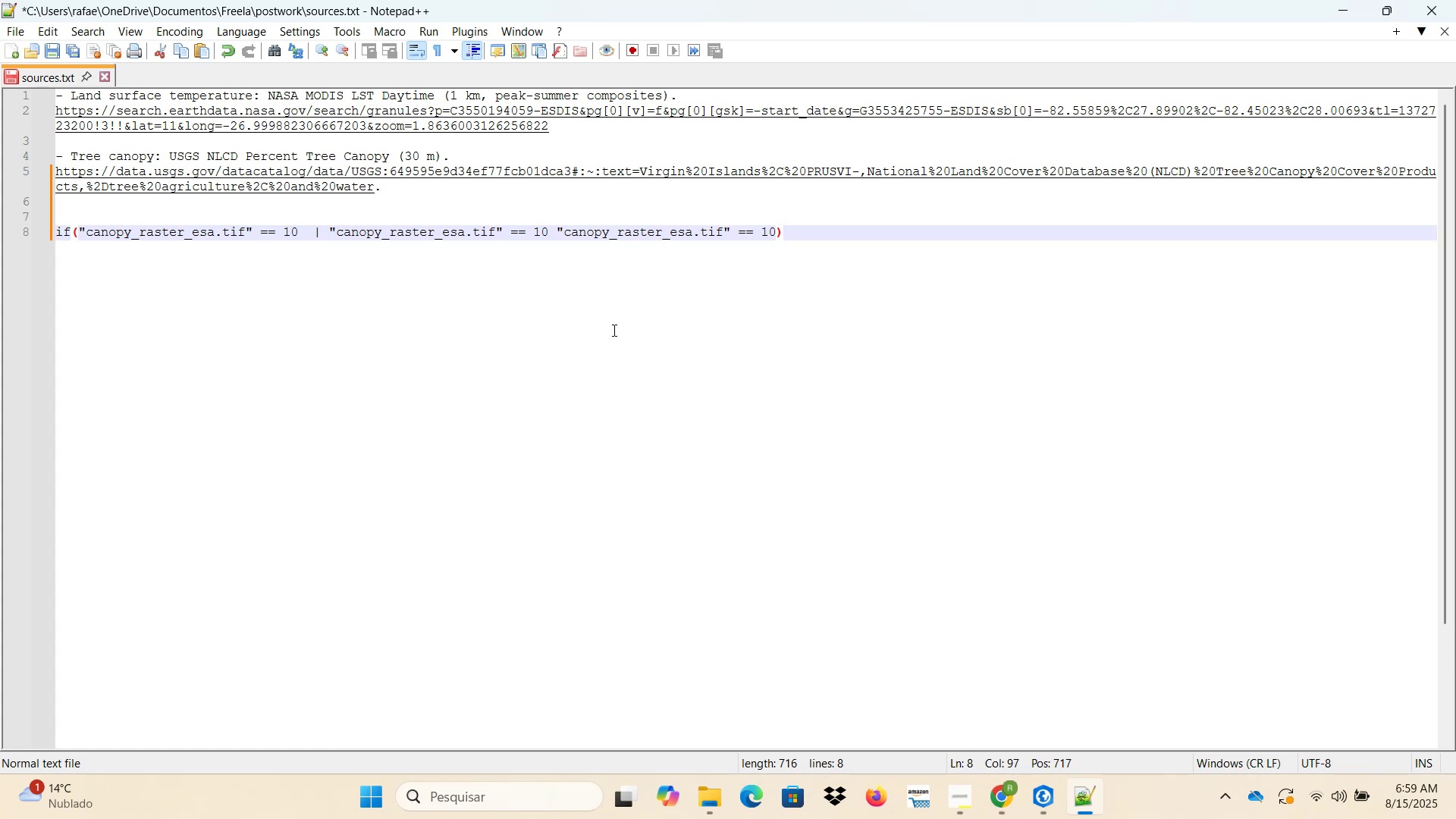 
wait(5.95)
 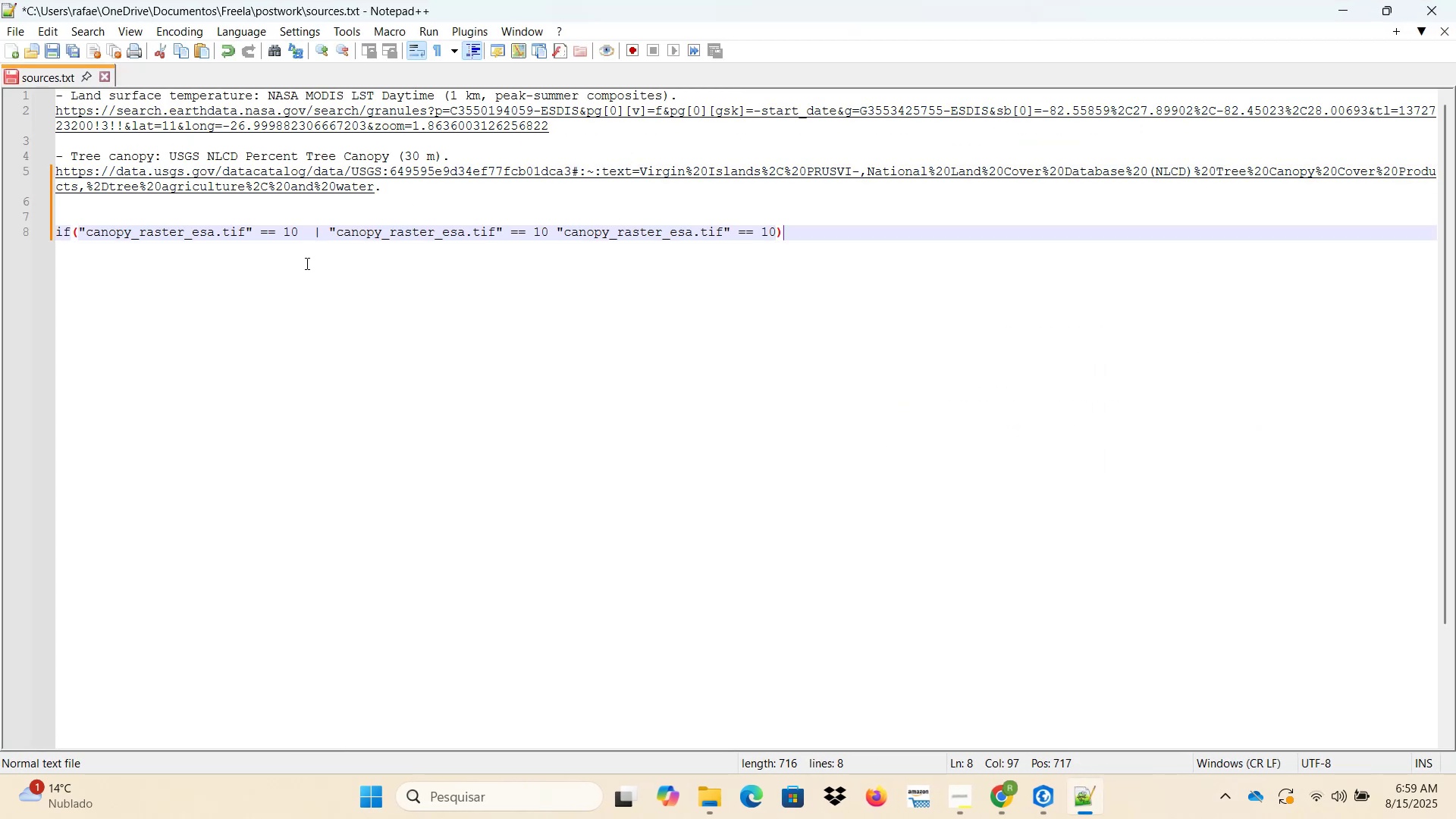 
left_click_drag(start_coordinate=[548, 231], to_coordinate=[532, 231])
 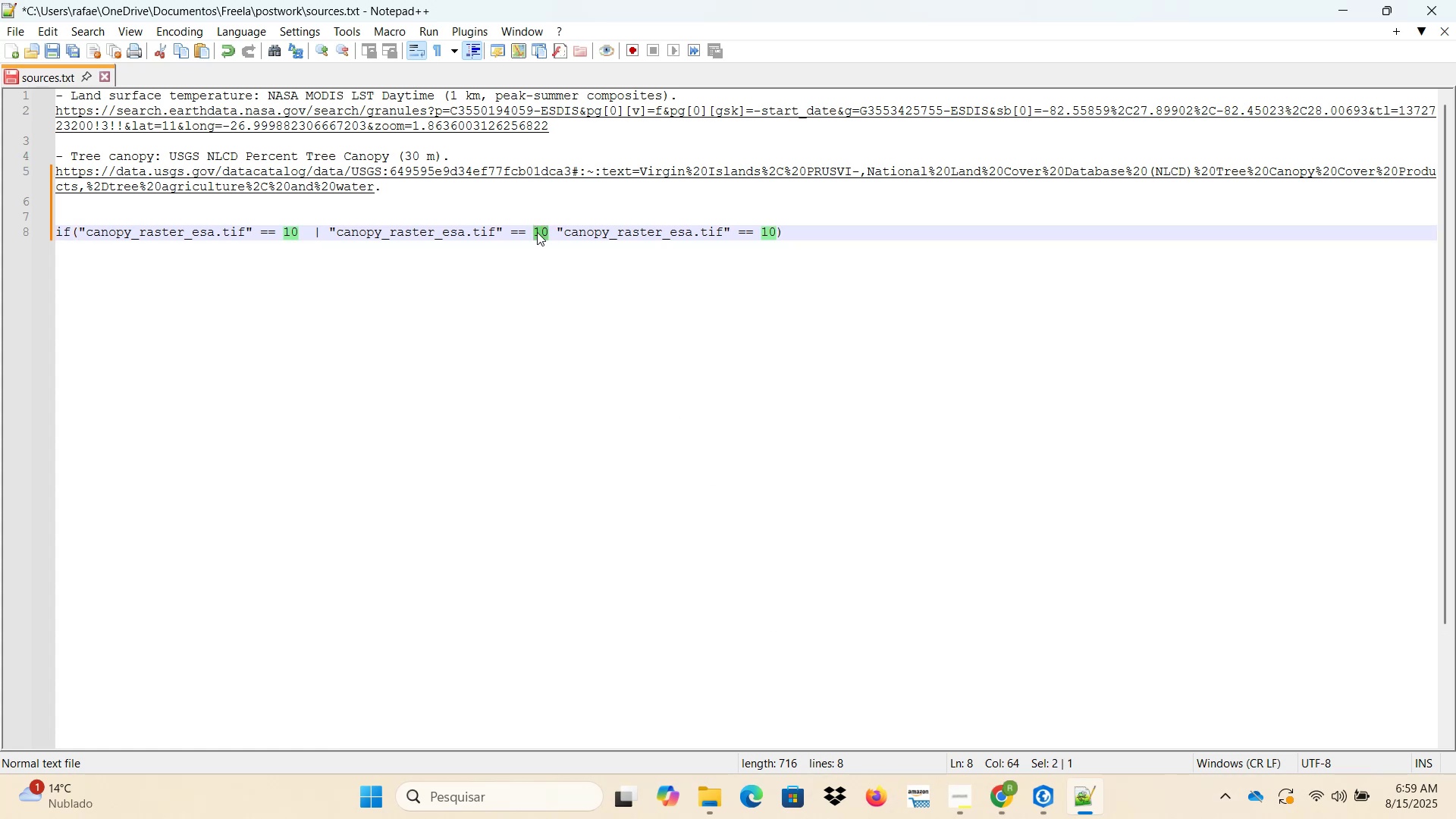 
key(Numpad9)
 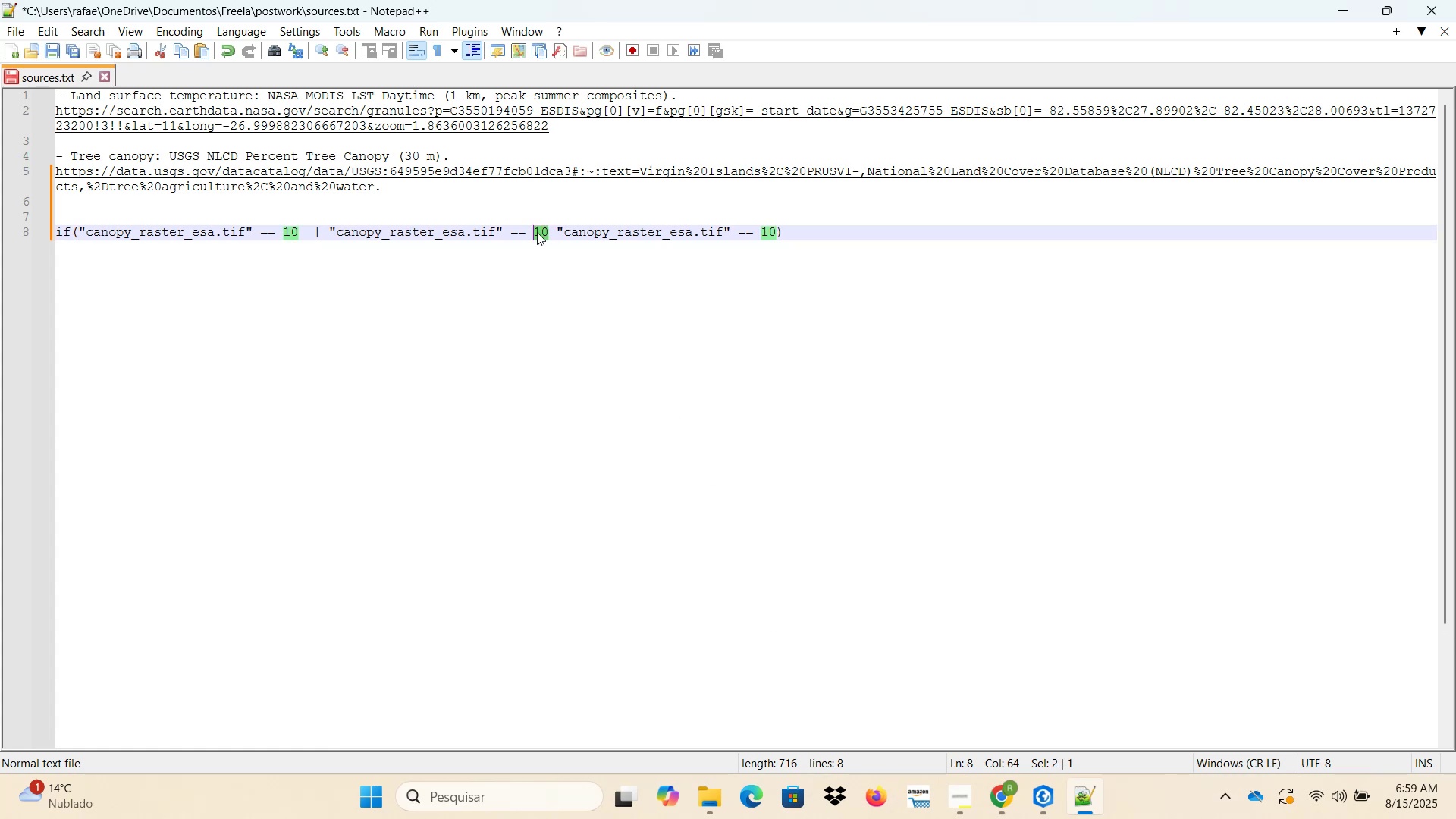 
key(Numpad5)
 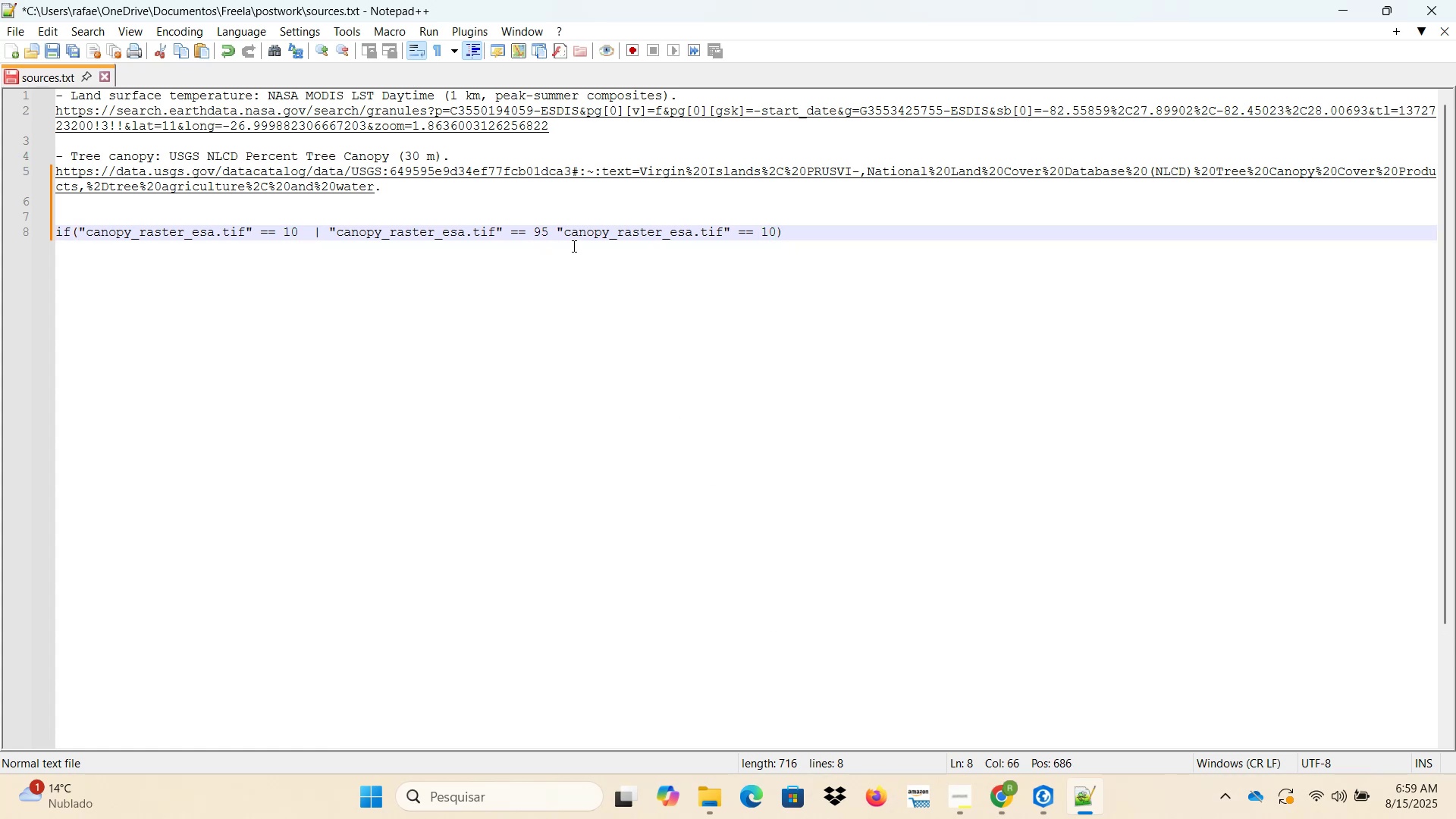 
left_click([557, 234])
 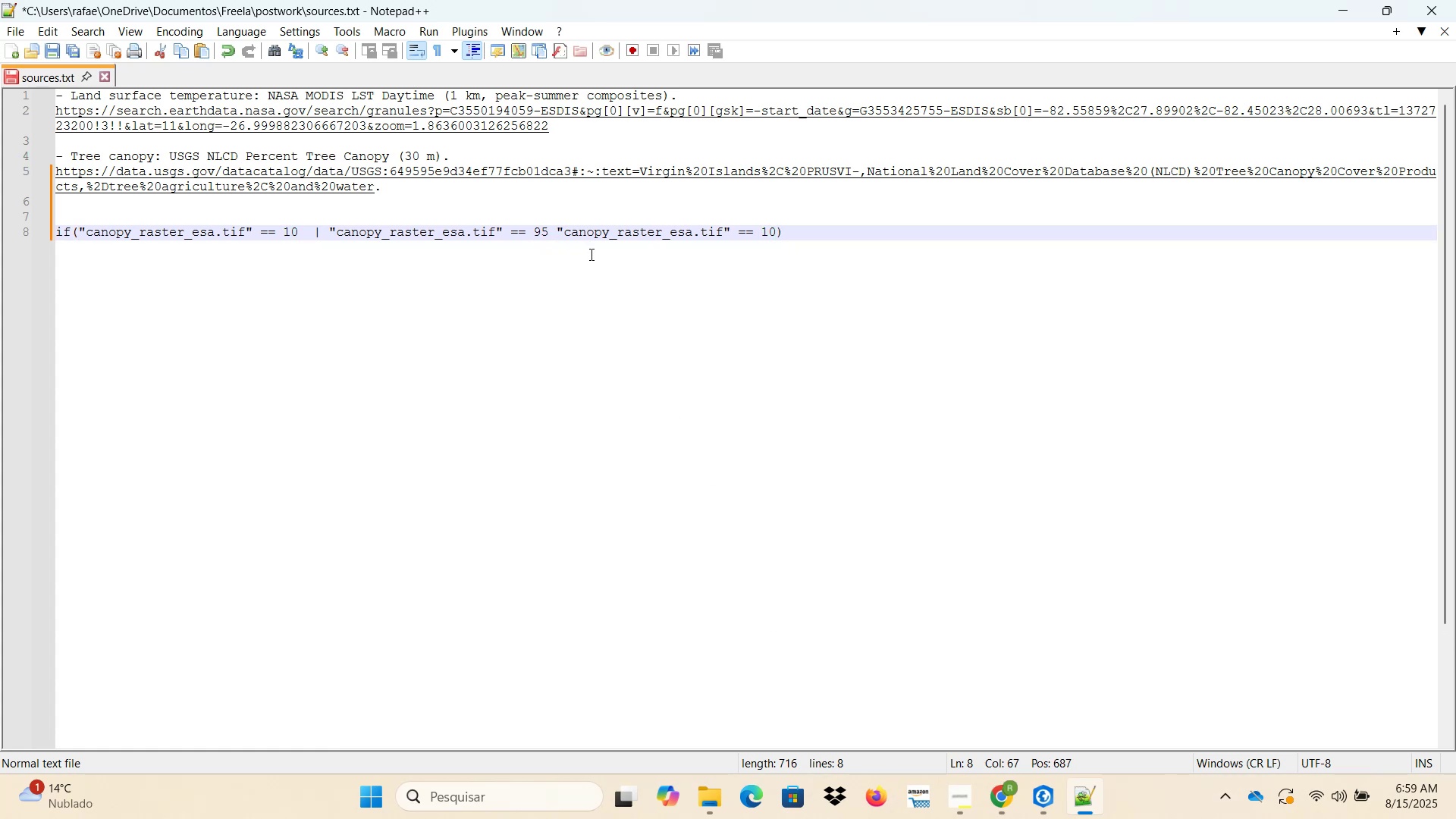 
key(Space)
 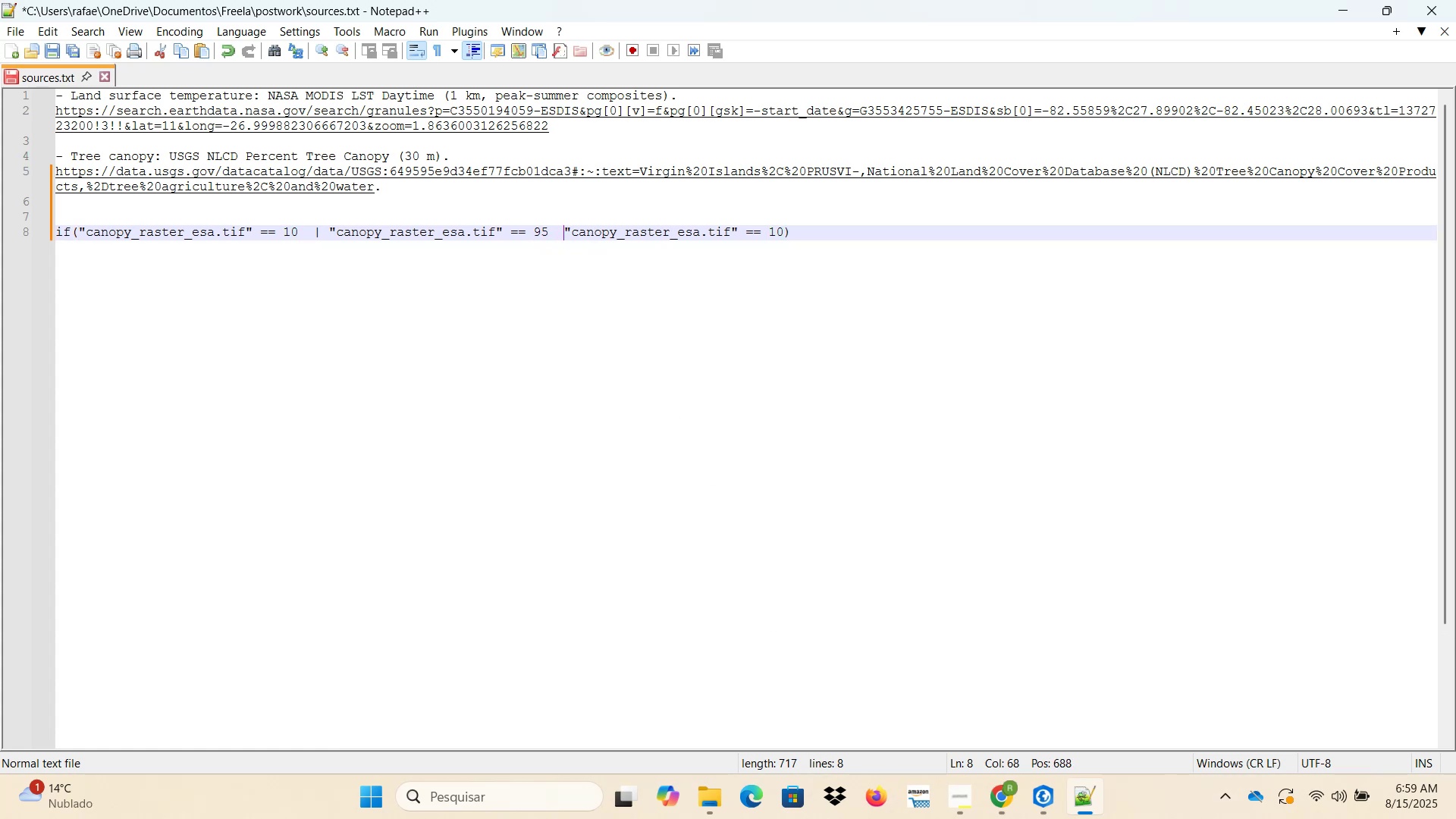 
key(Shift+Break)
 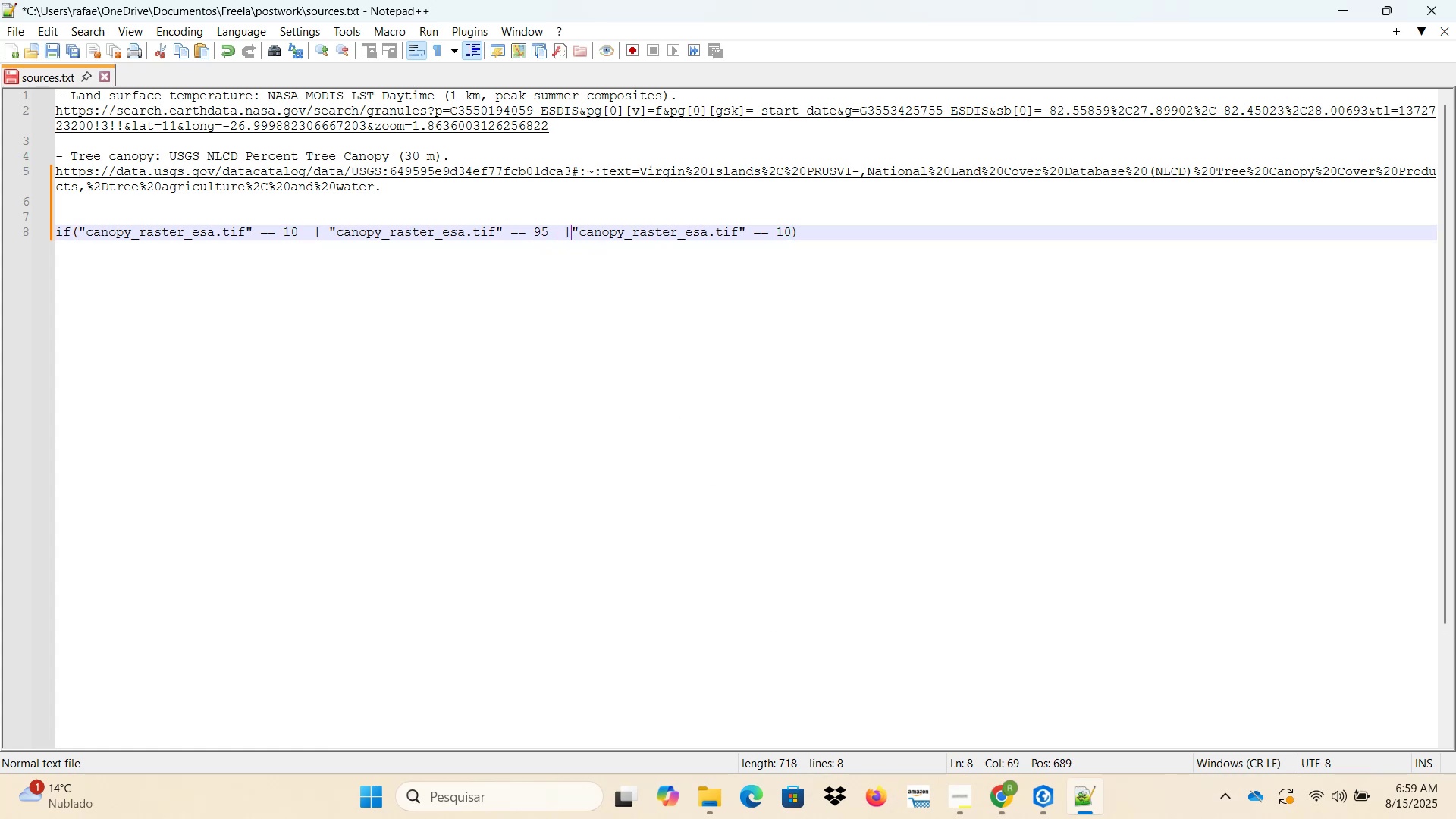 
key(Space)
 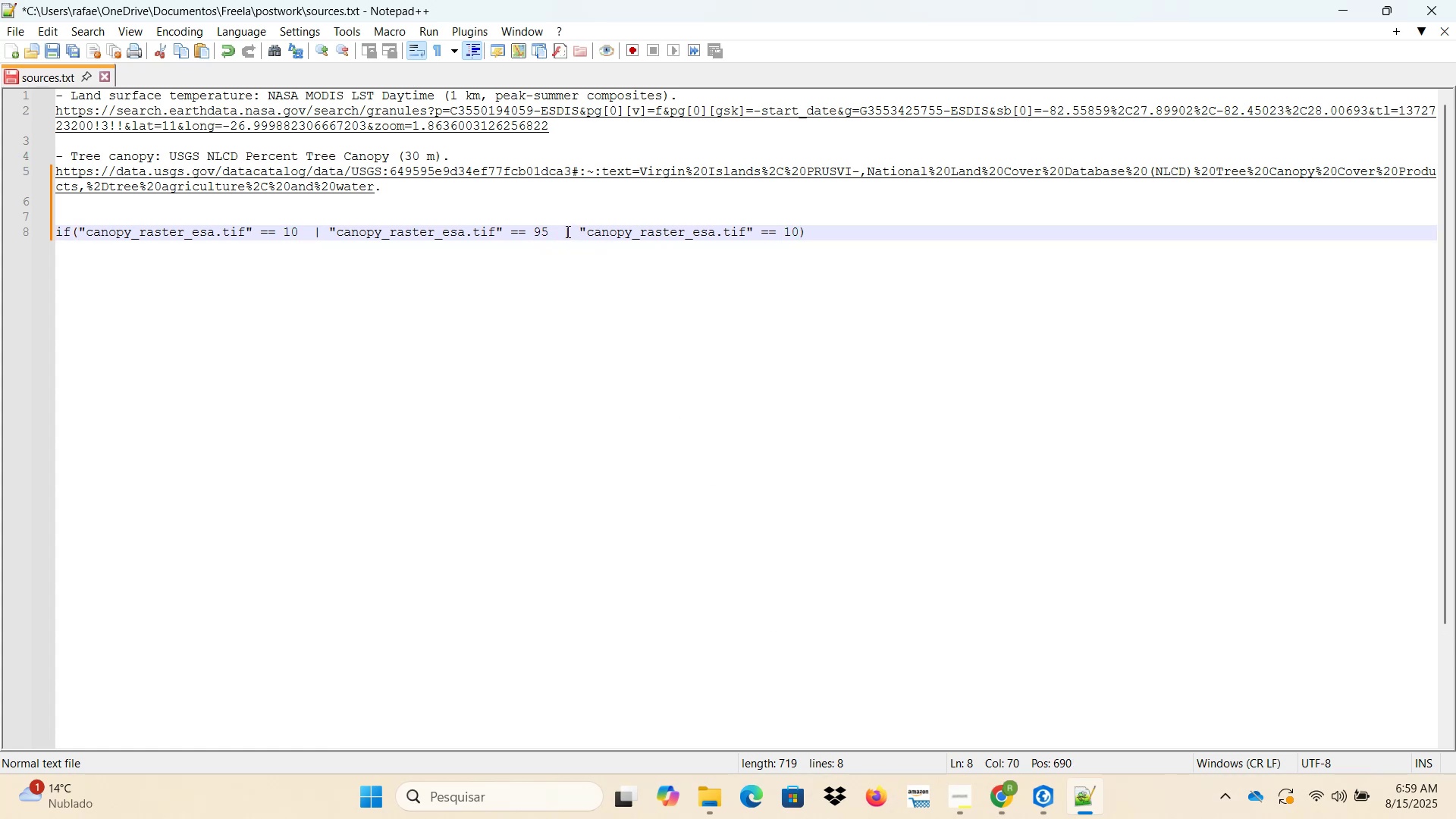 
left_click_drag(start_coordinate=[565, 229], to_coordinate=[798, 230])
 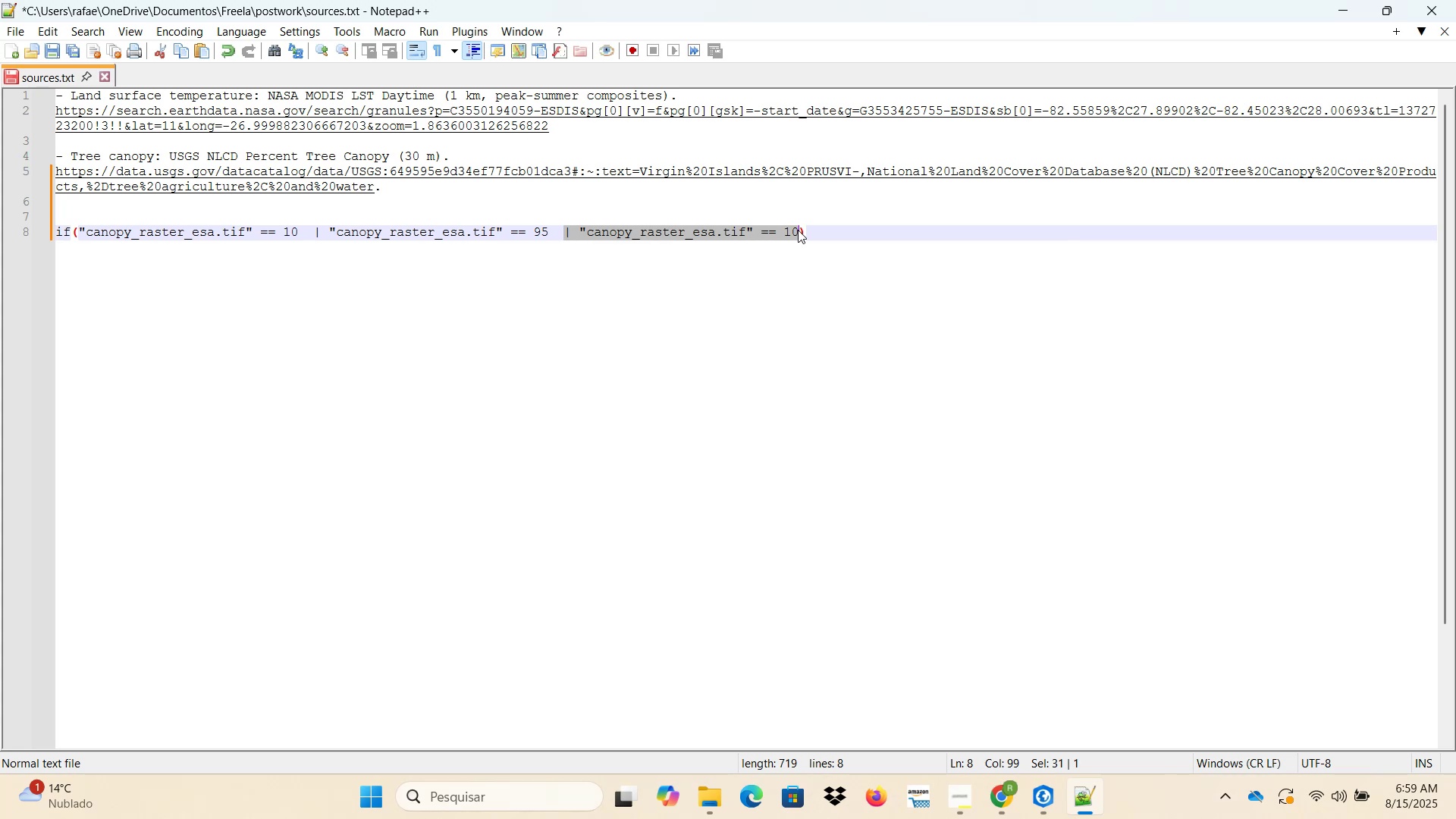 
key(Control+C)
 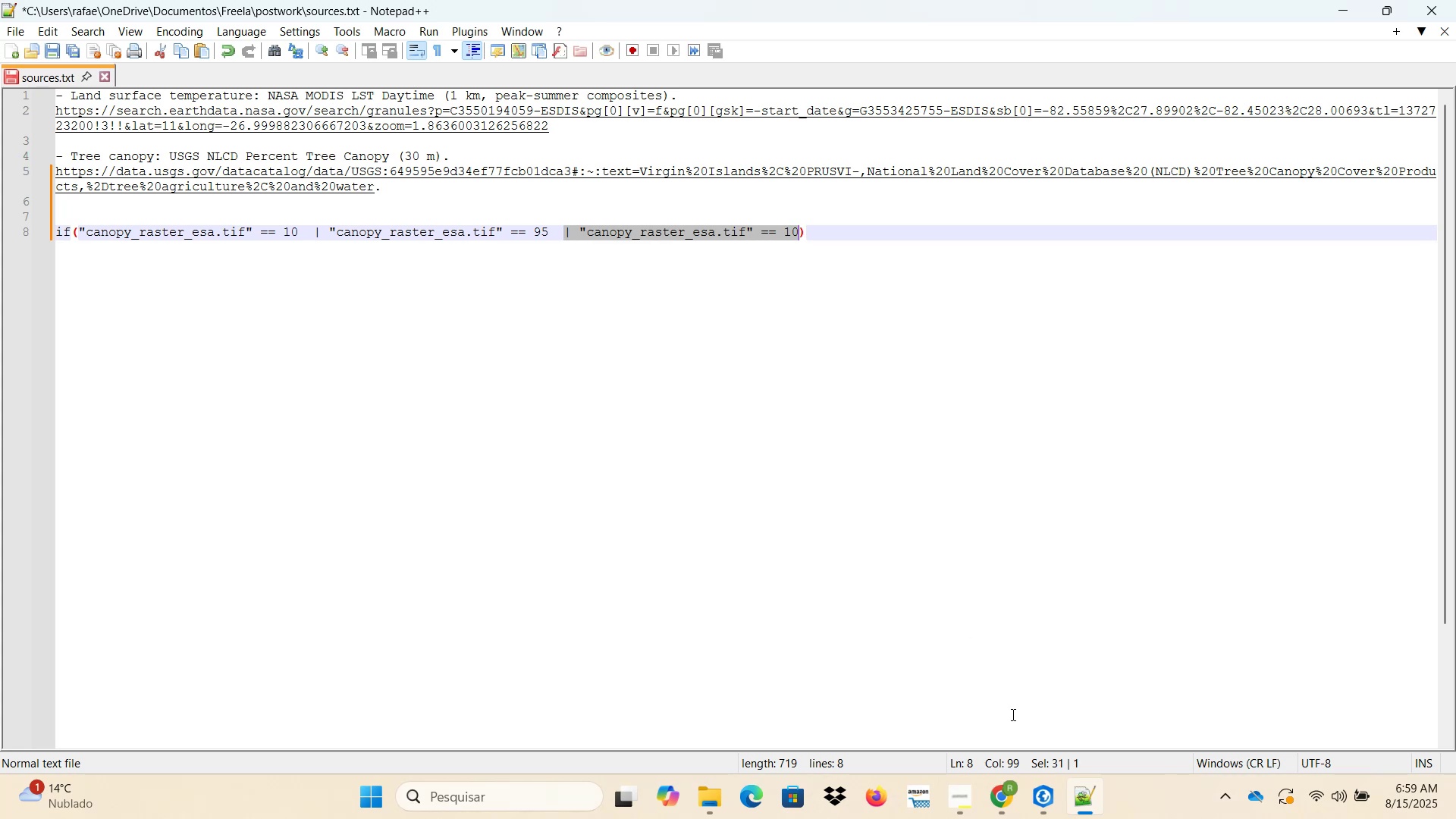 
left_click([1008, 806])
 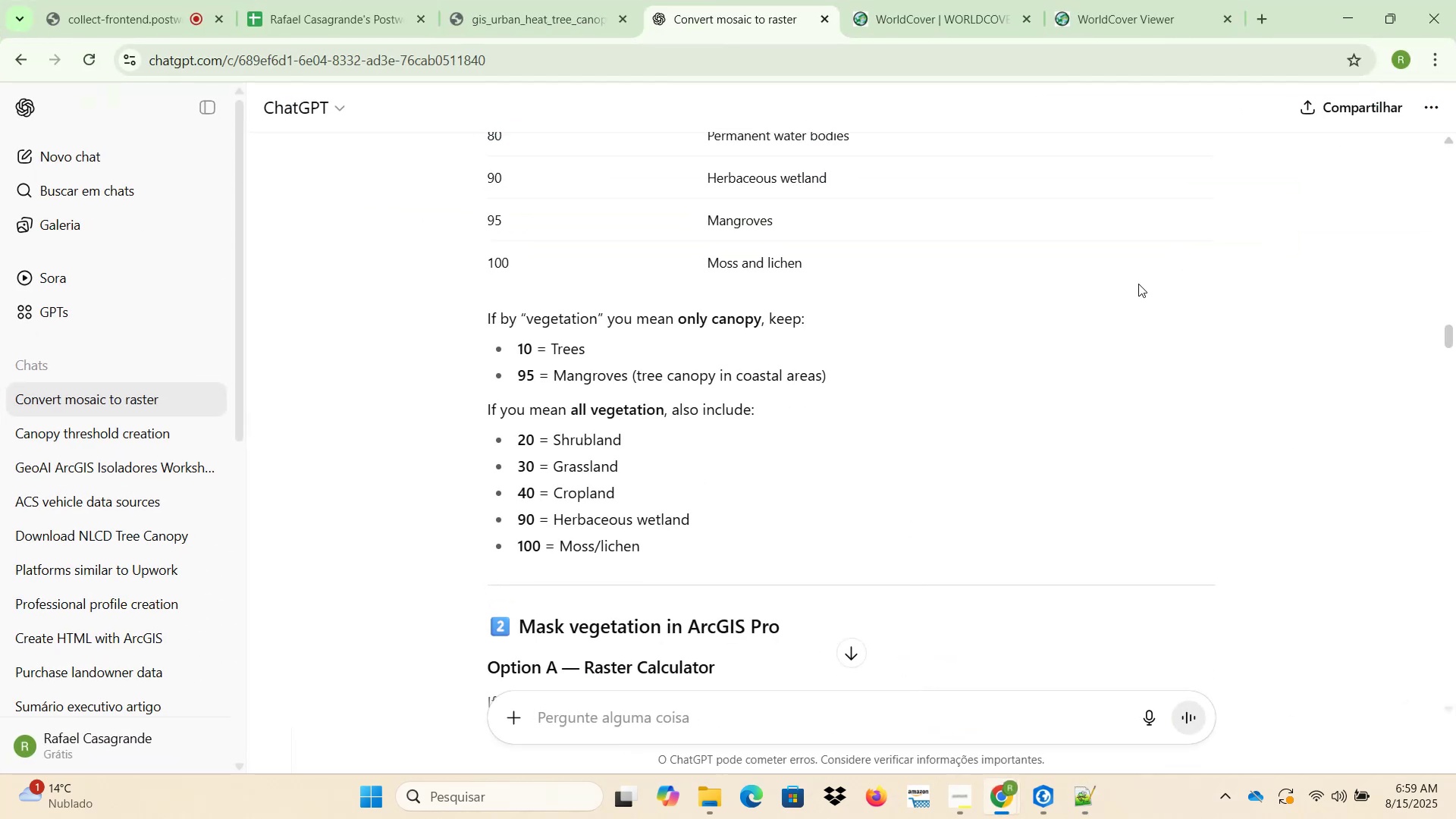 
left_click([1349, 24])
 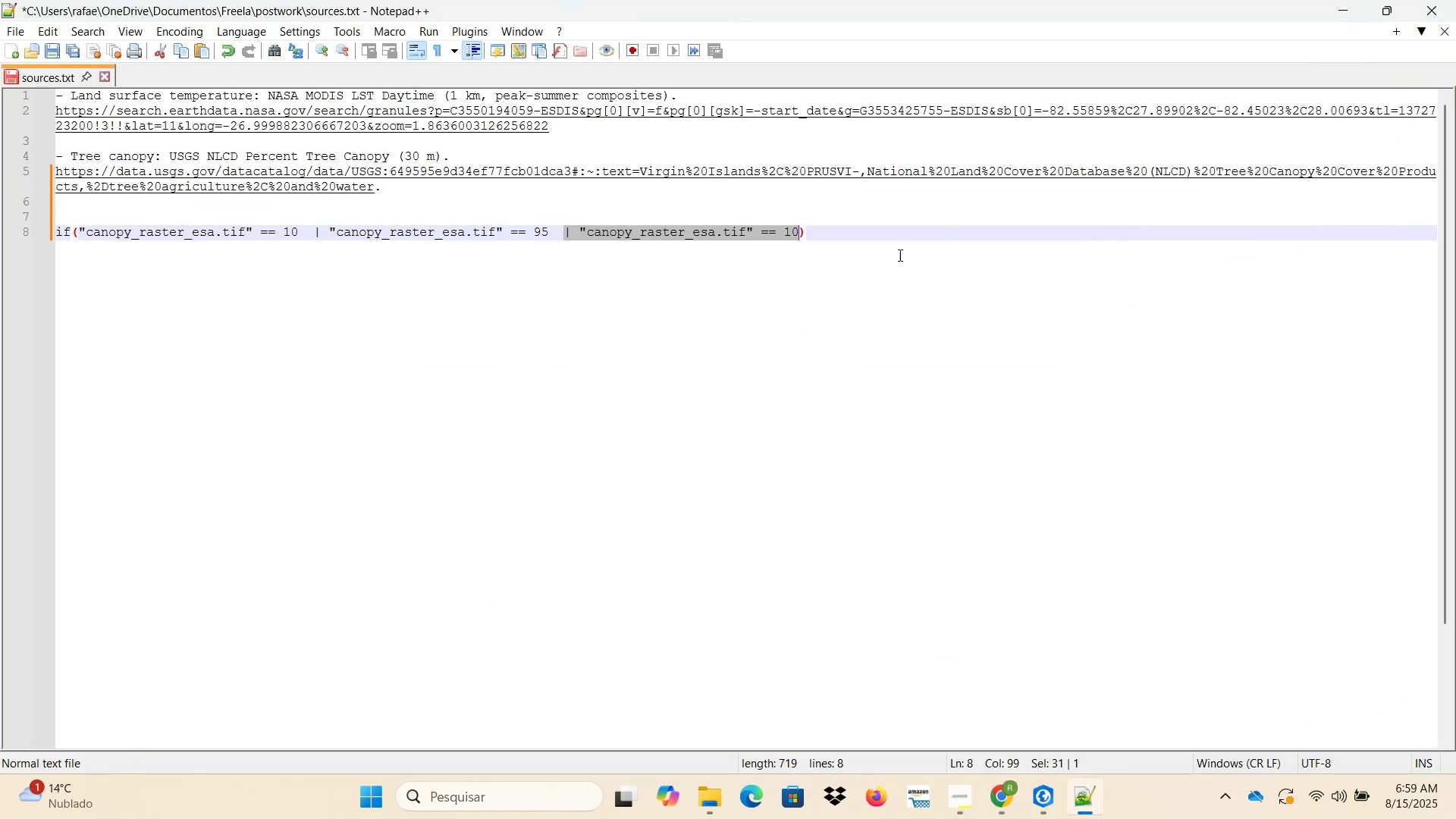 
left_click([807, 247])
 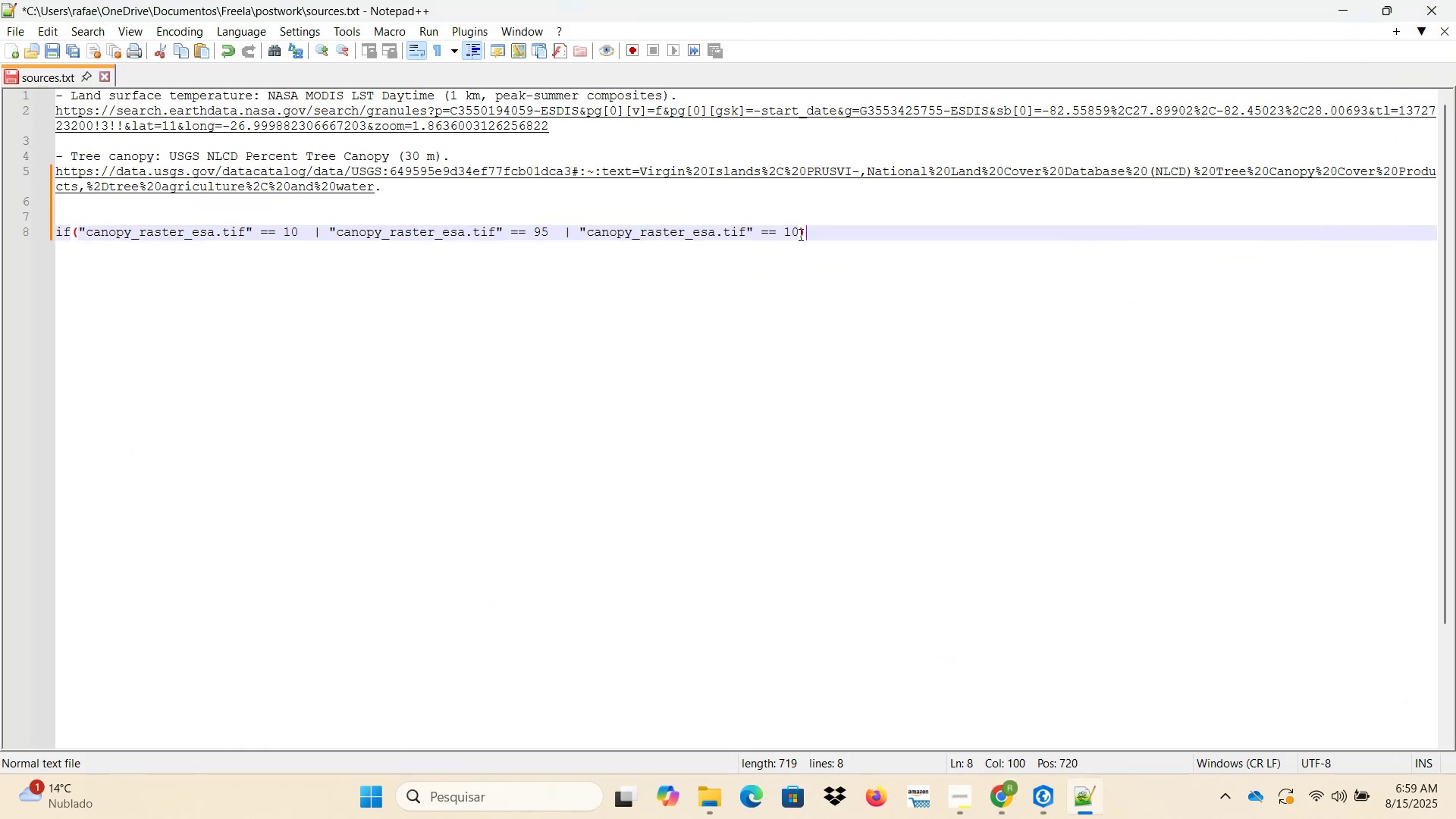 
left_click_drag(start_coordinate=[796, 228], to_coordinate=[783, 227])
 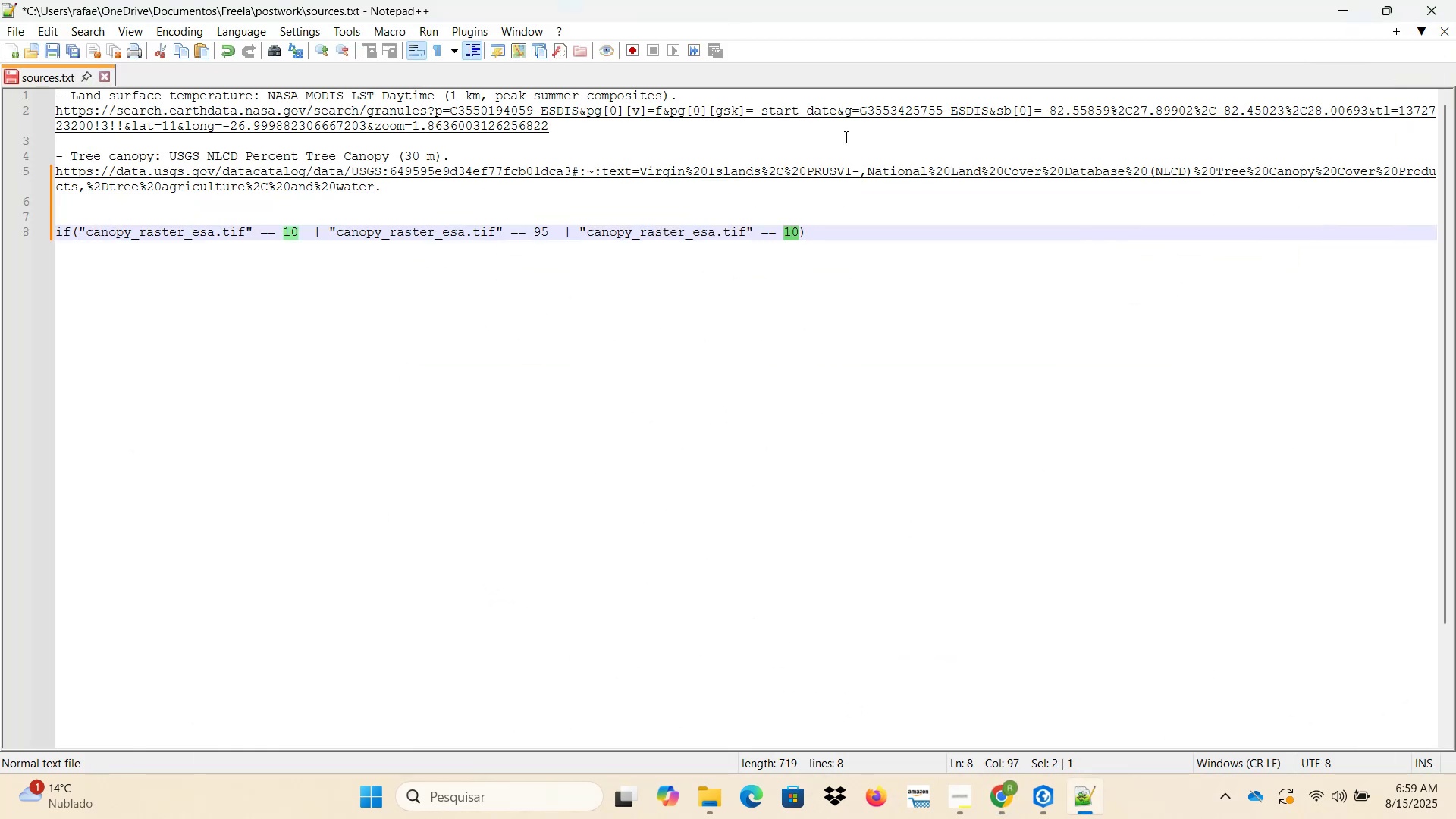 
key(Numpad2)
 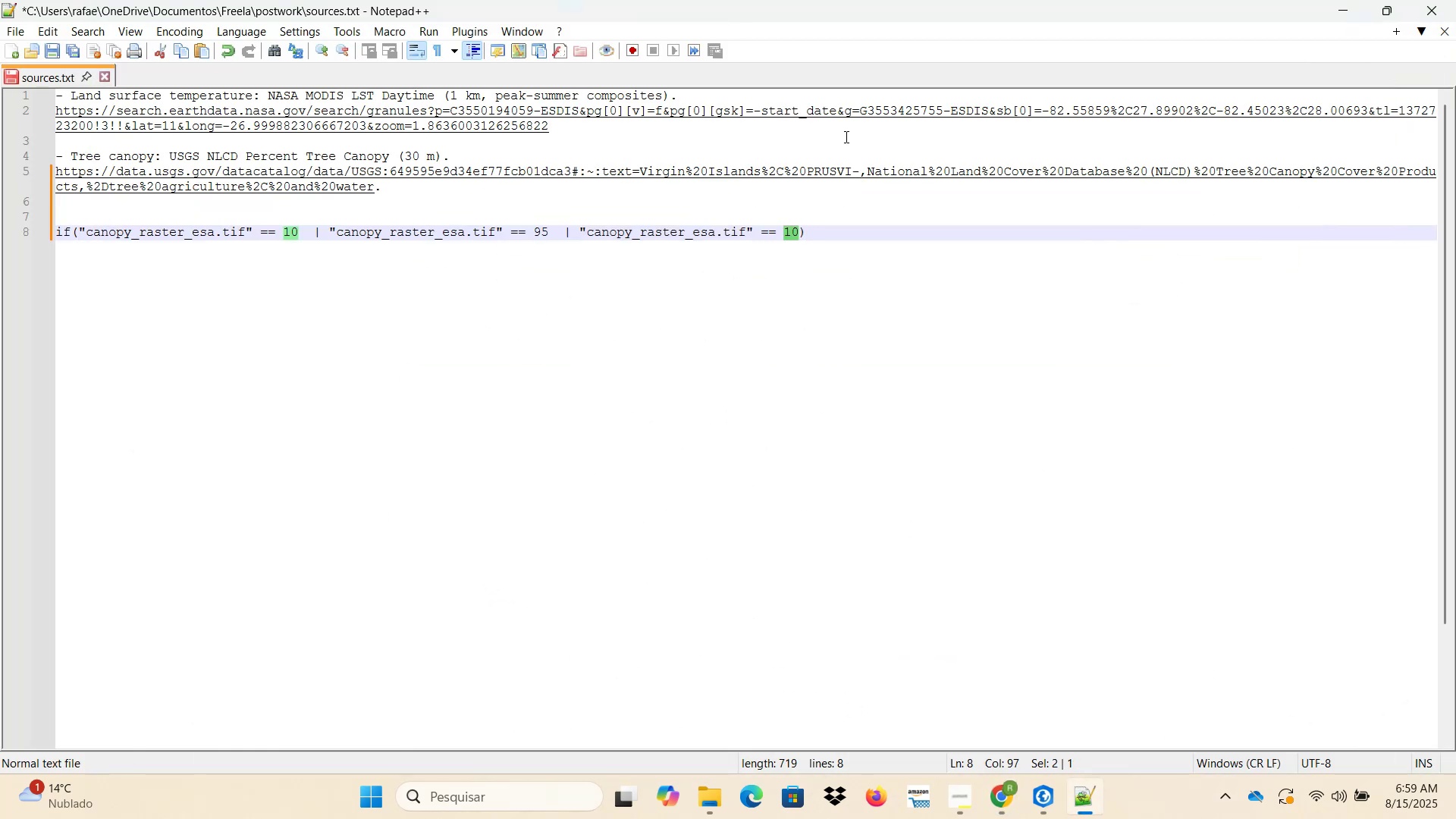 
key(Numpad0)
 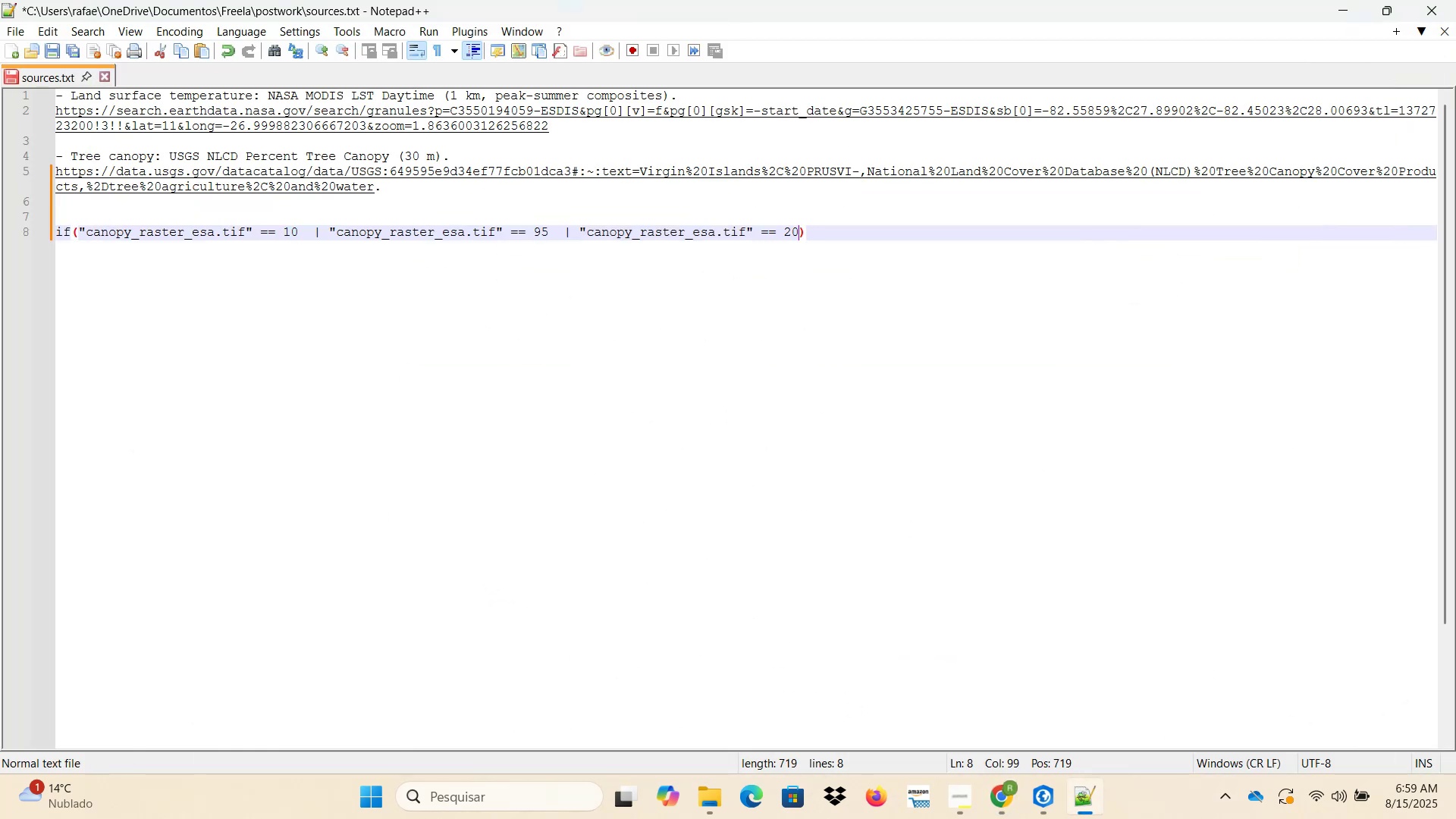 
key(Space)
 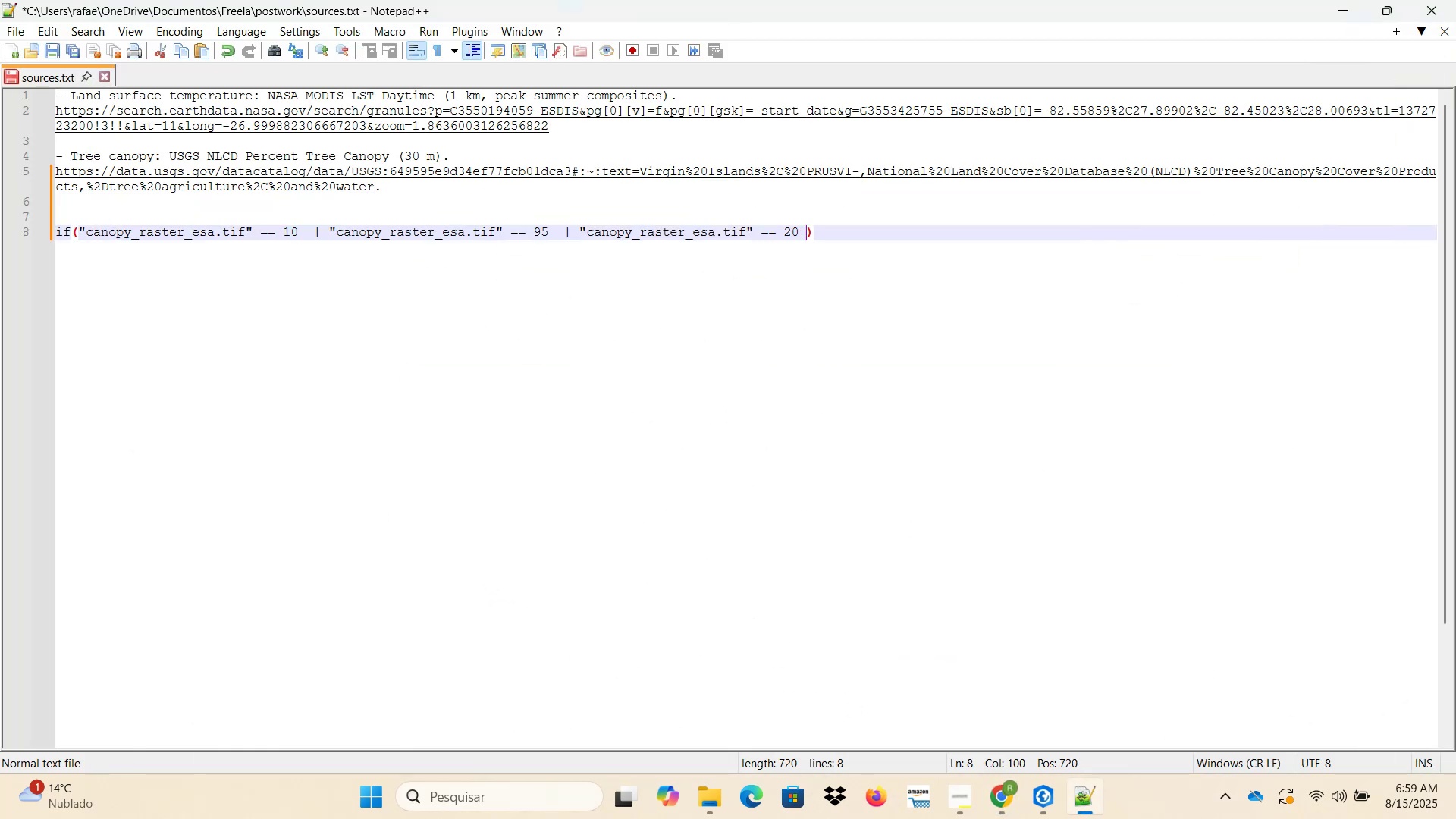 
key(Control+ControlLeft)
 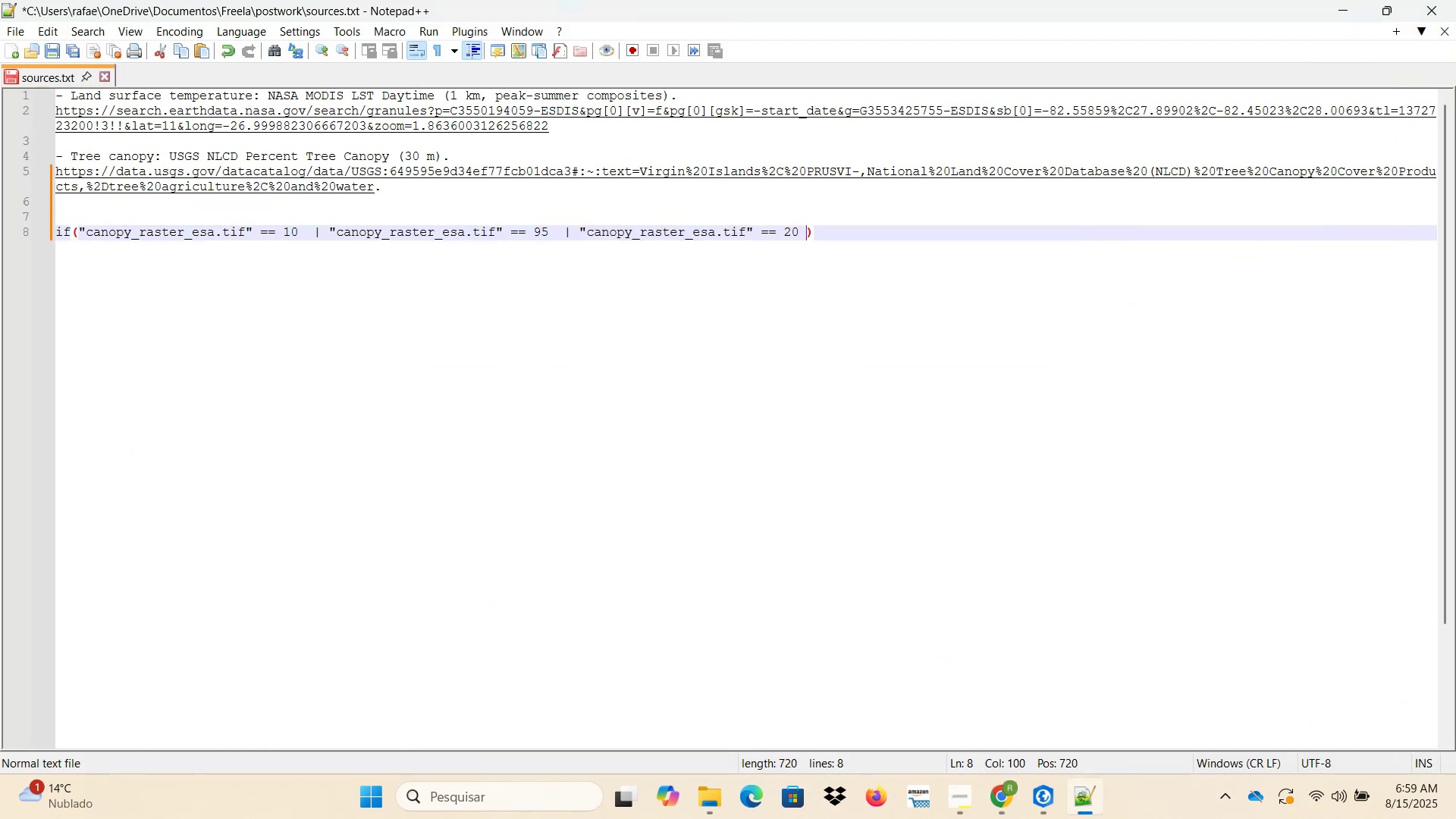 
key(Control+V)
 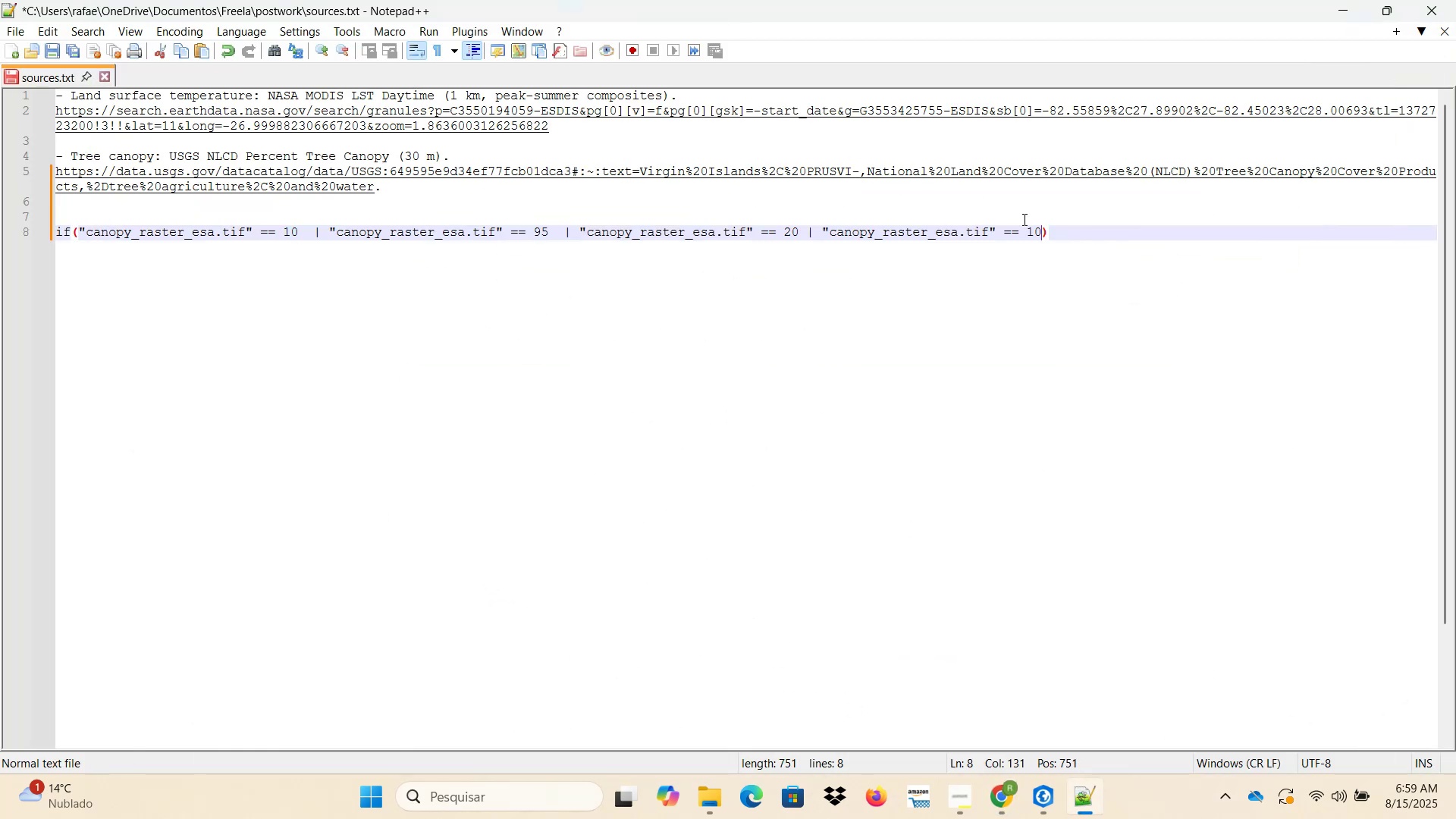 
left_click_drag(start_coordinate=[1043, 234], to_coordinate=[1028, 234])
 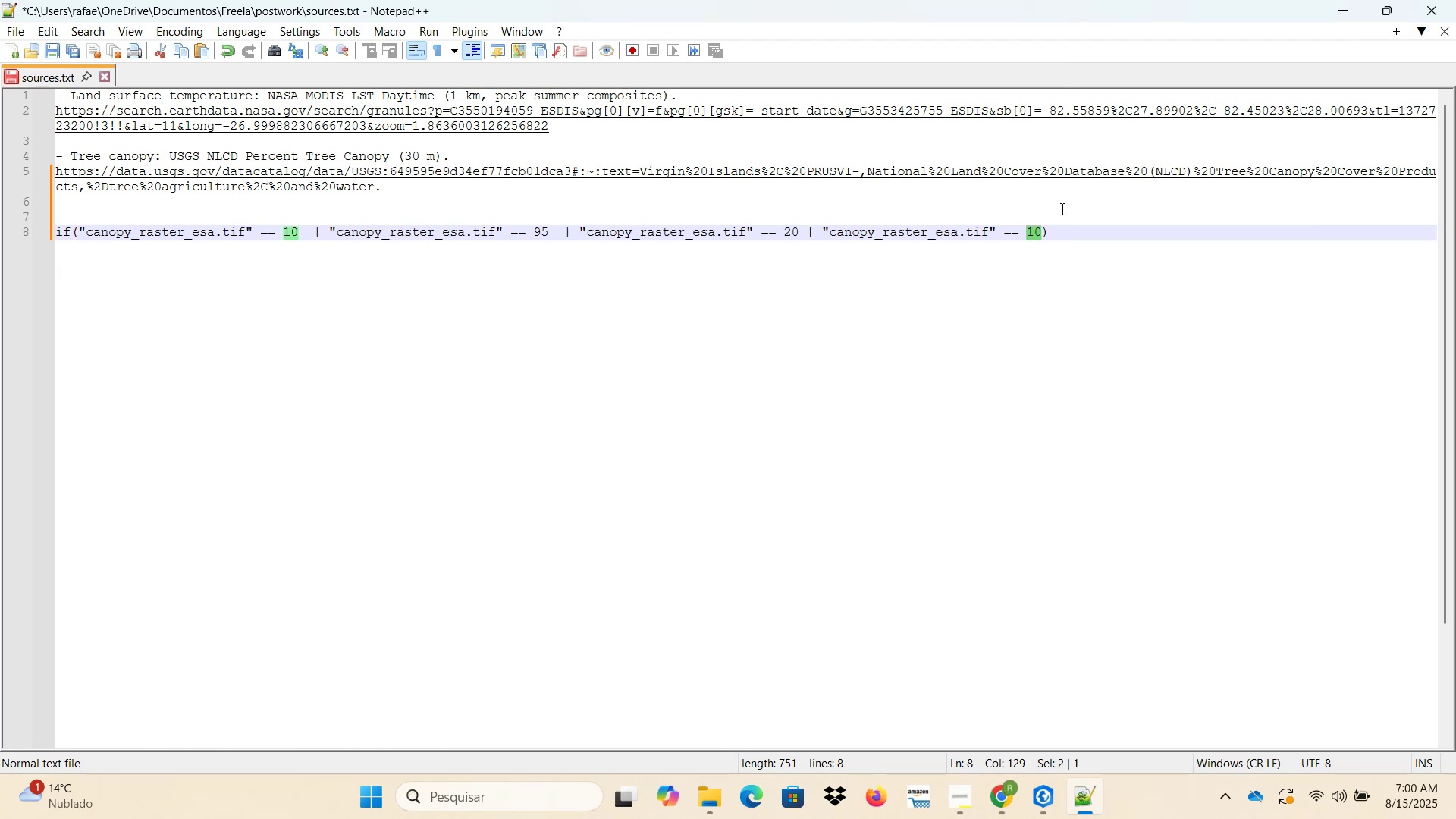 
key(Numpad3)
 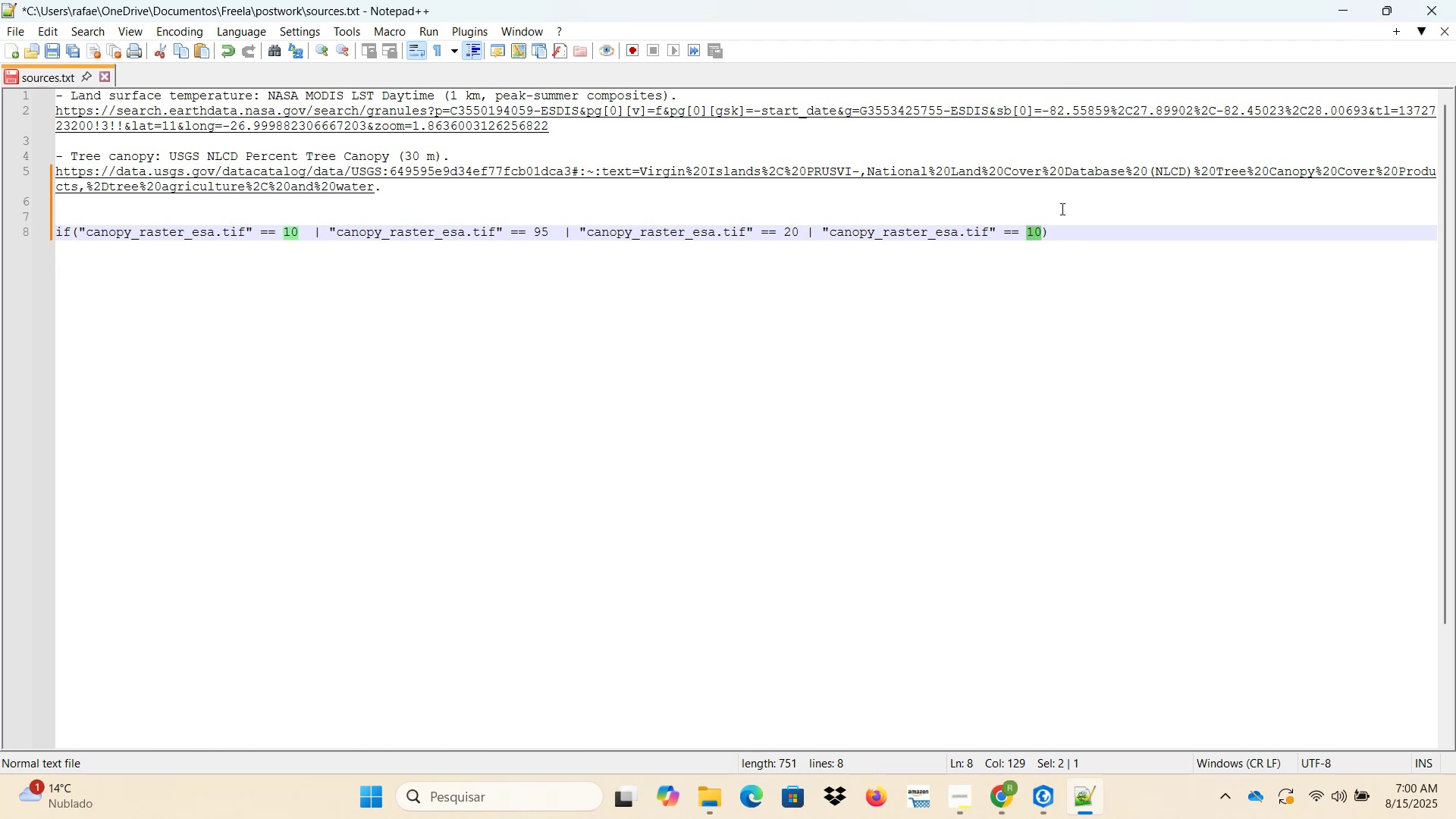 
key(Numpad0)
 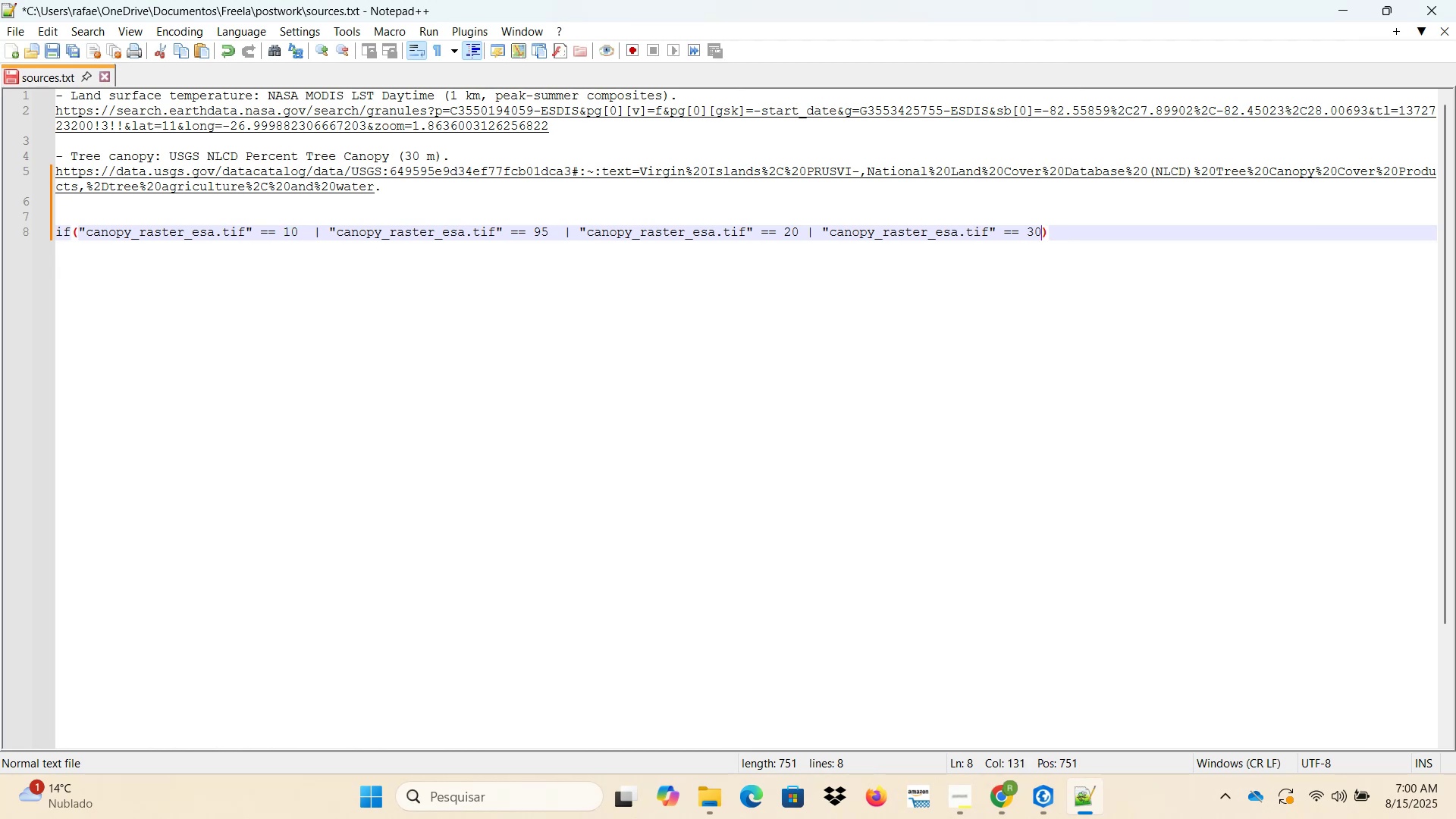 
key(Space)
 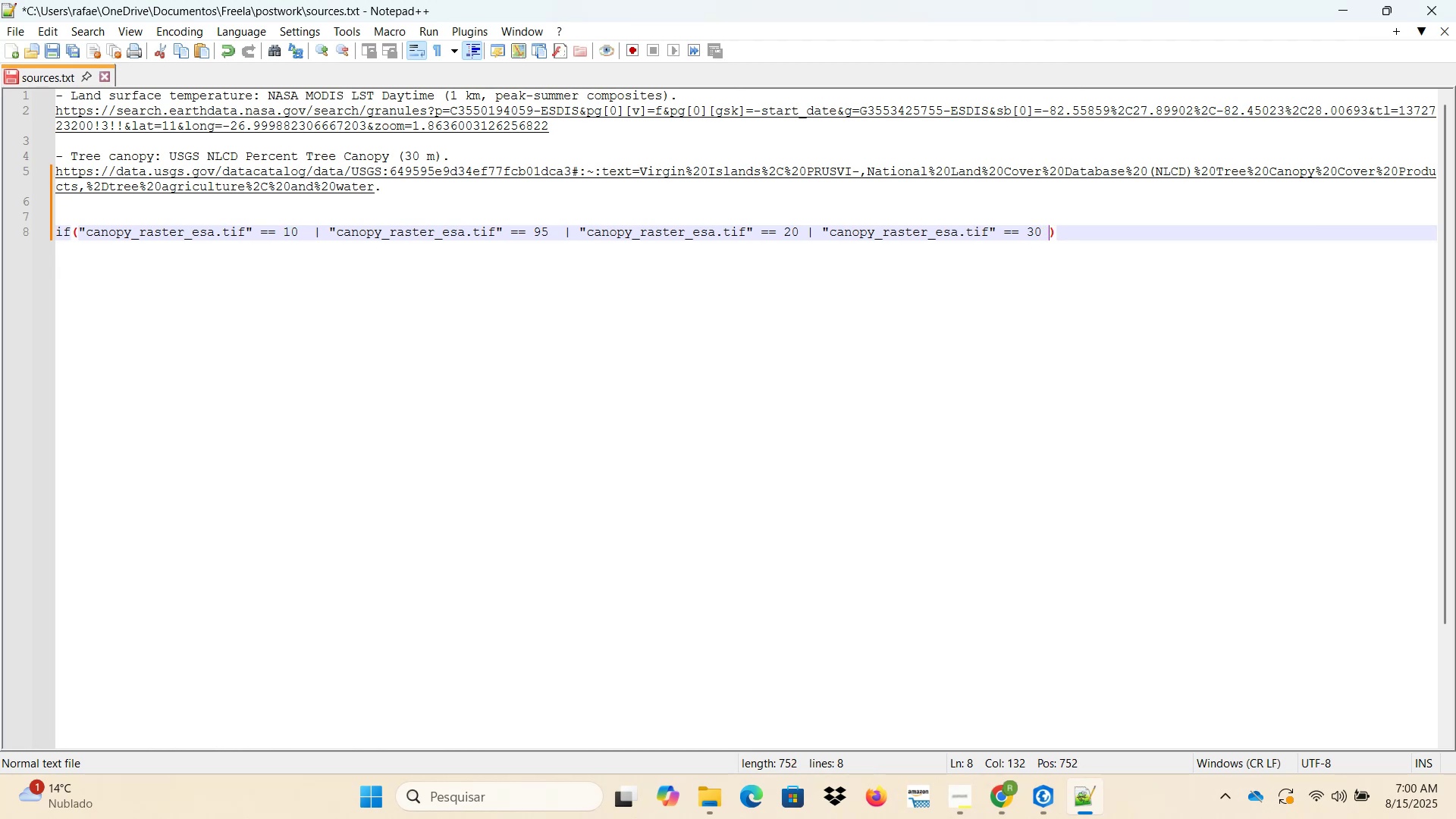 
key(Control+ControlLeft)
 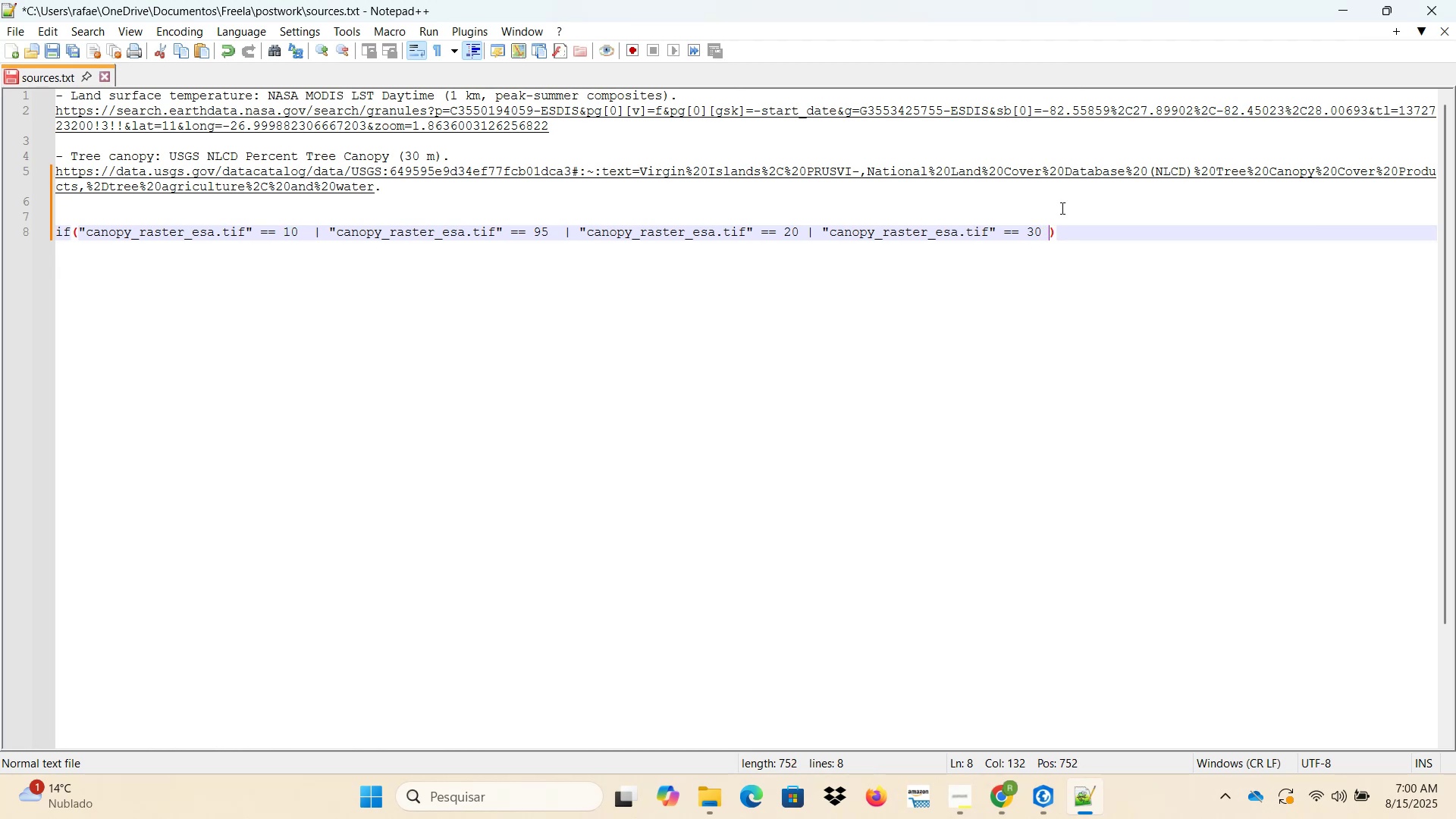 
key(Control+V)
 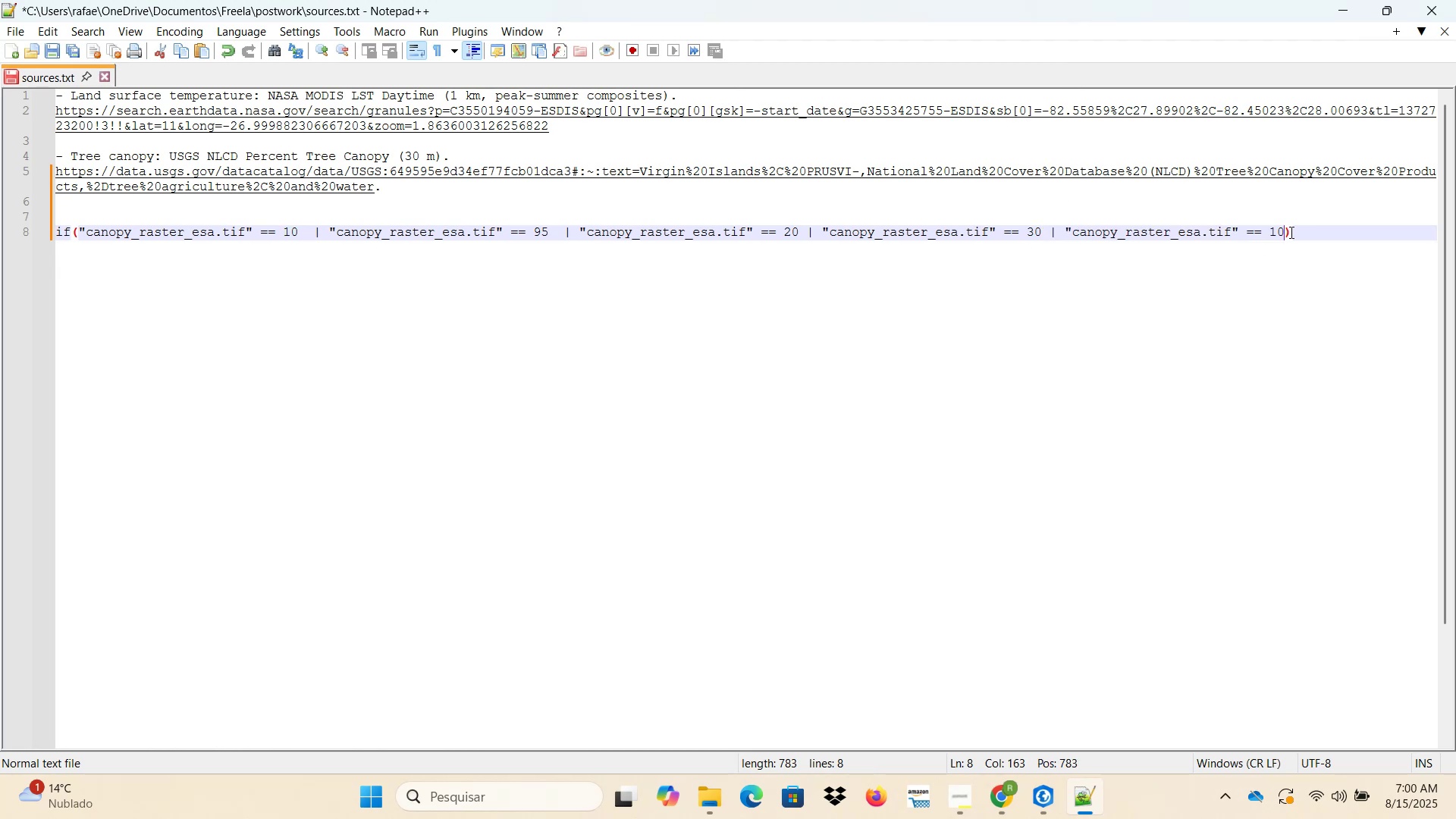 
left_click_drag(start_coordinate=[1284, 231], to_coordinate=[1269, 231])
 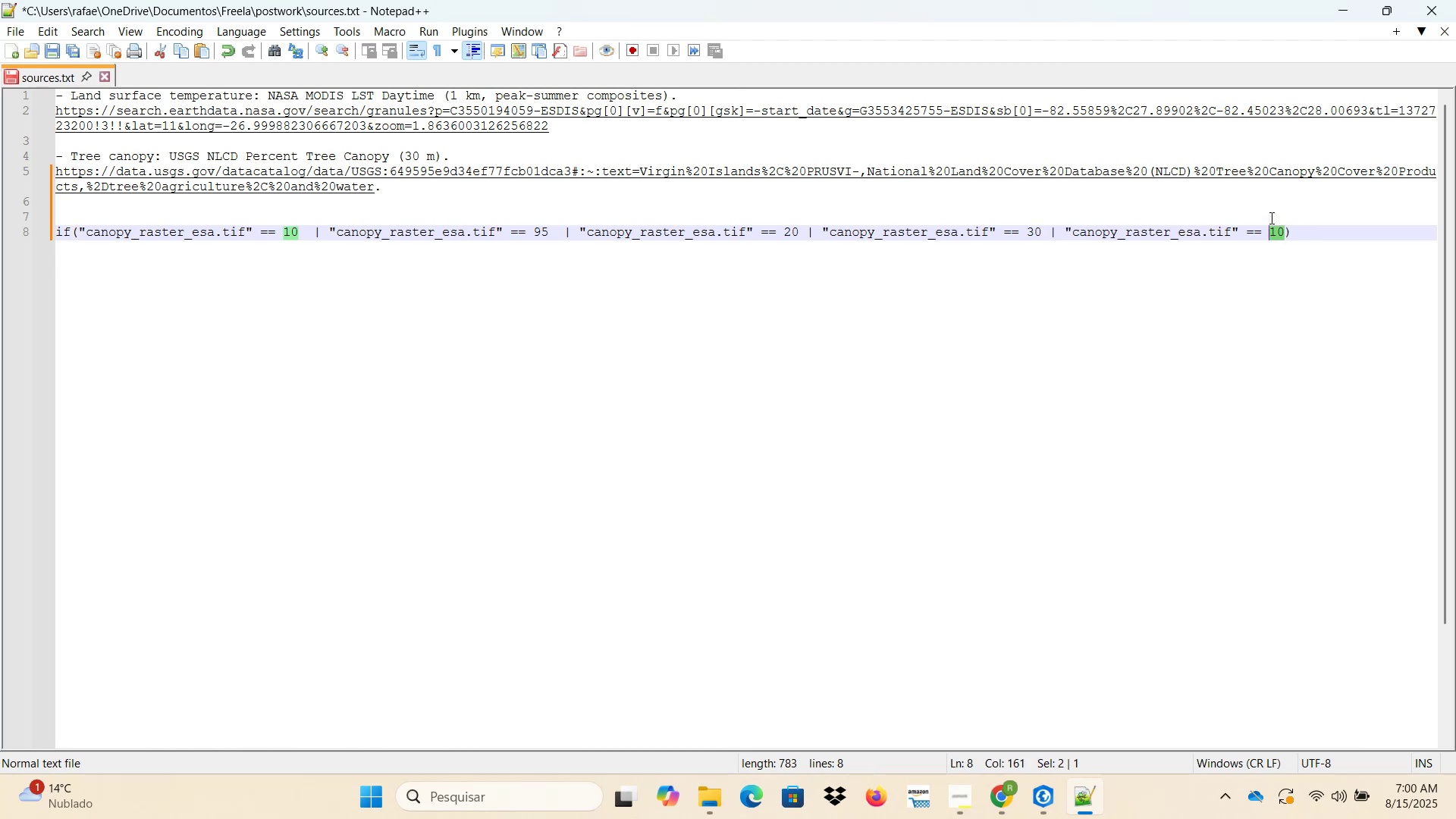 
key(Numpad4)
 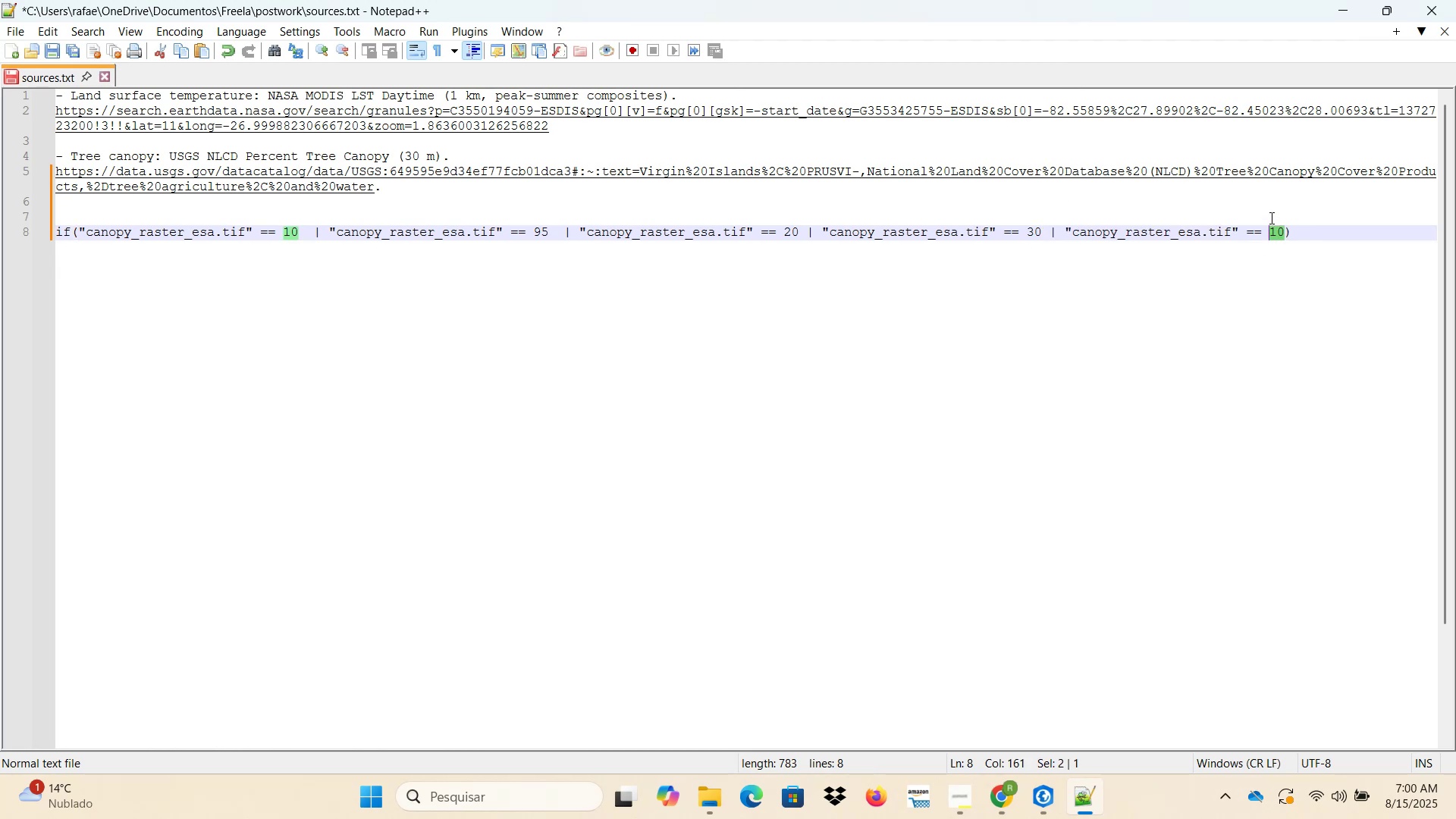 
key(Numpad0)
 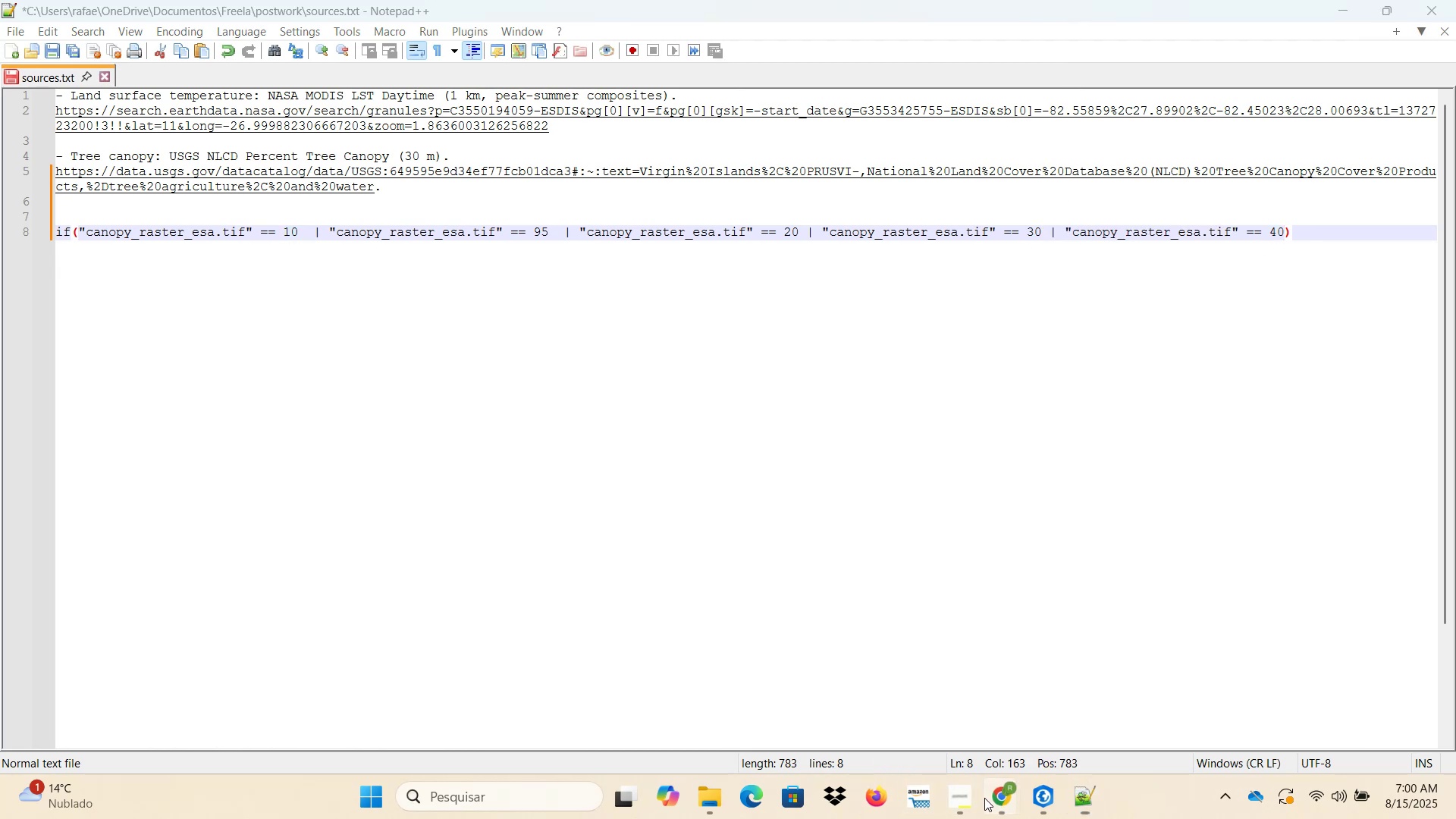 
left_click([933, 711])
 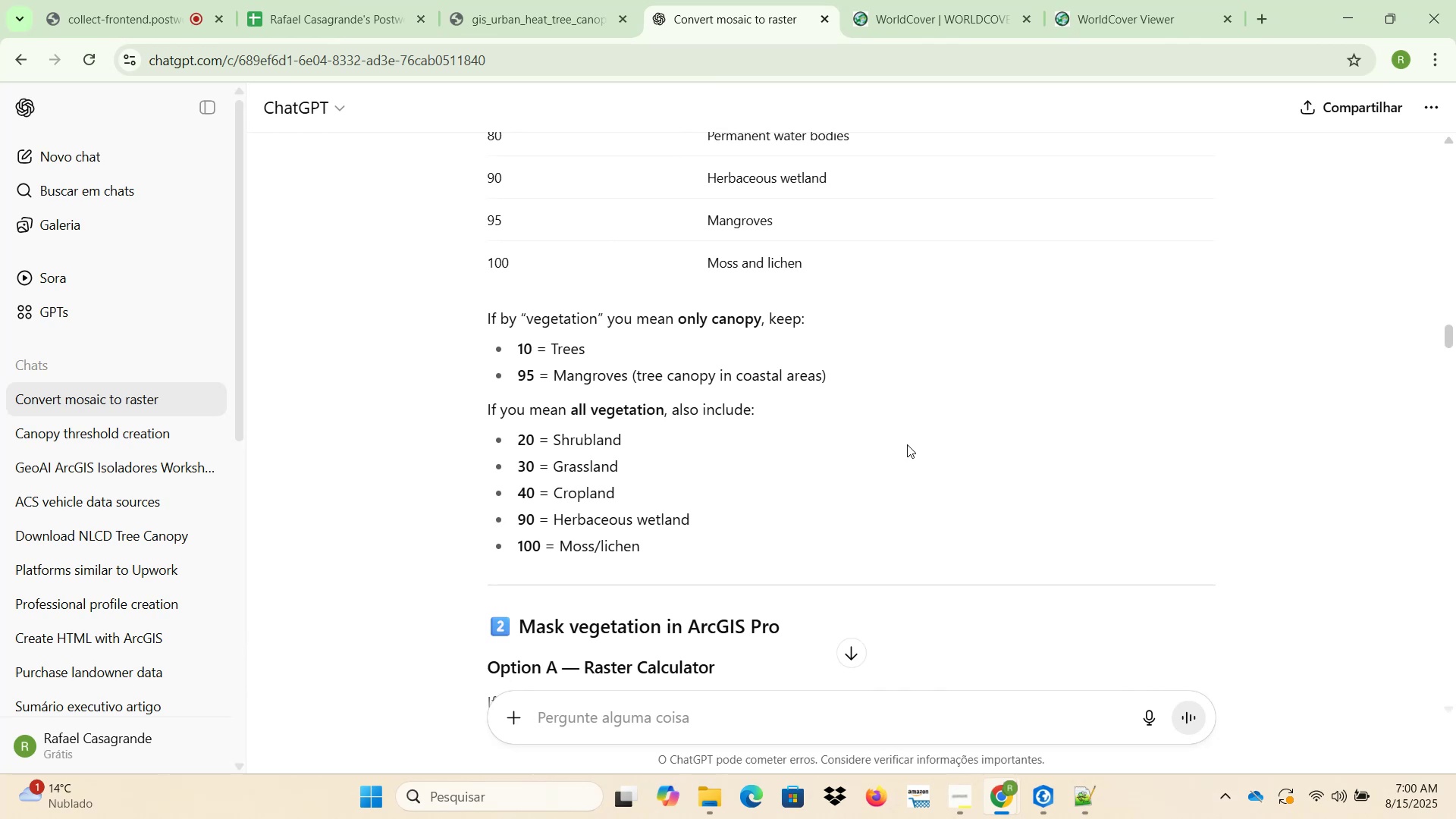 
left_click([1353, 17])
 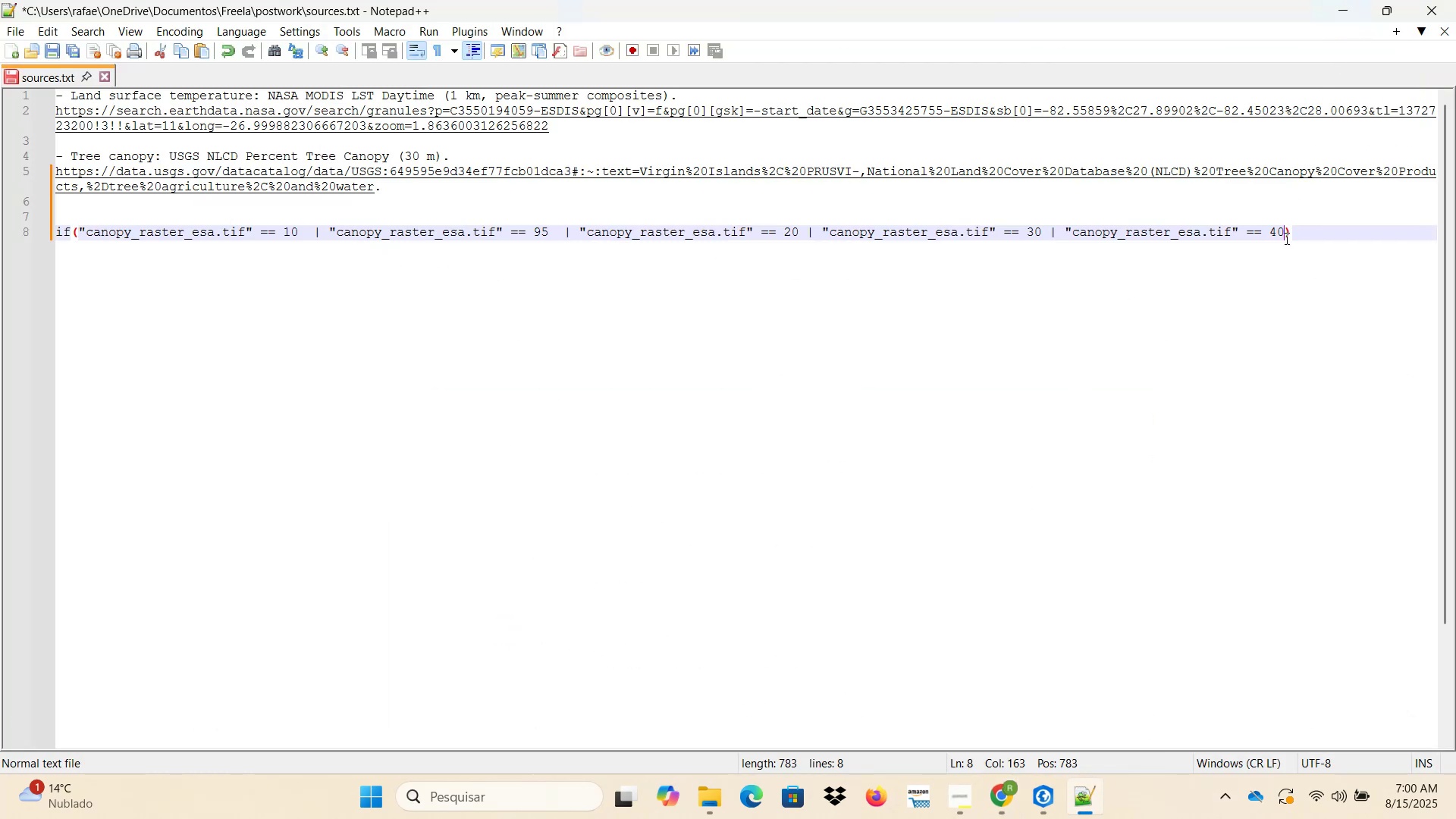 
key(Space)
 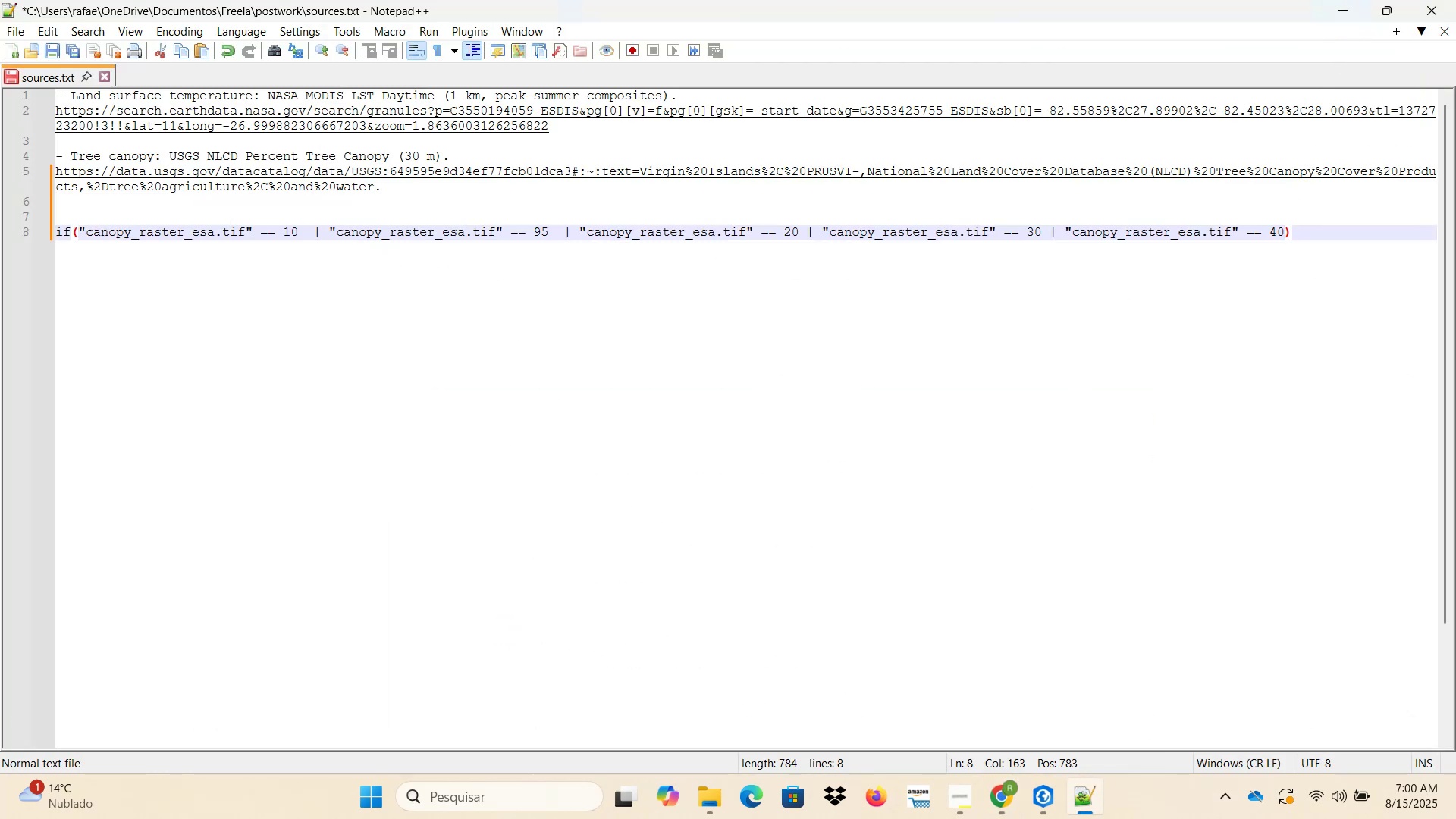 
key(Control+ControlLeft)
 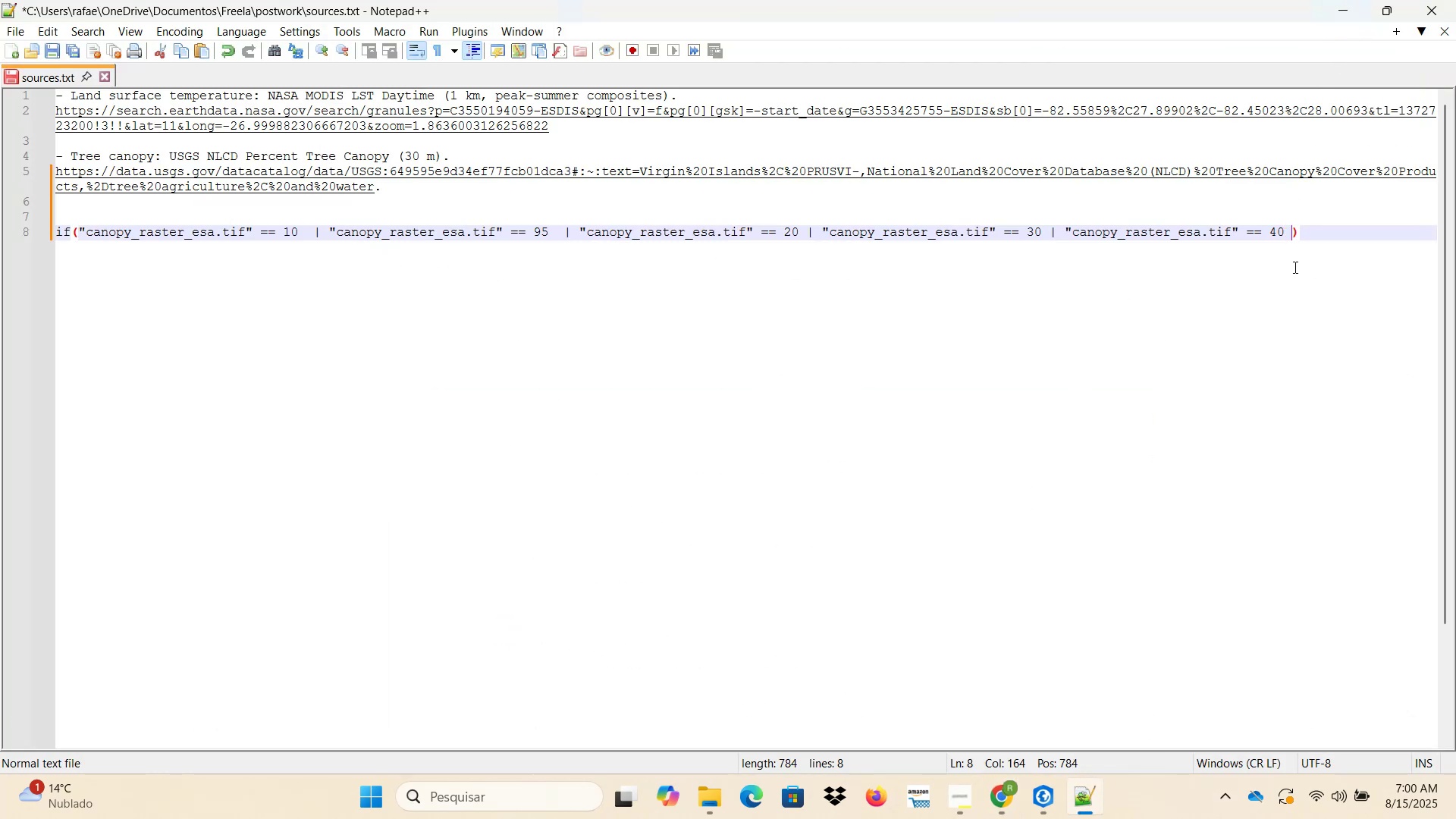 
key(Control+V)
 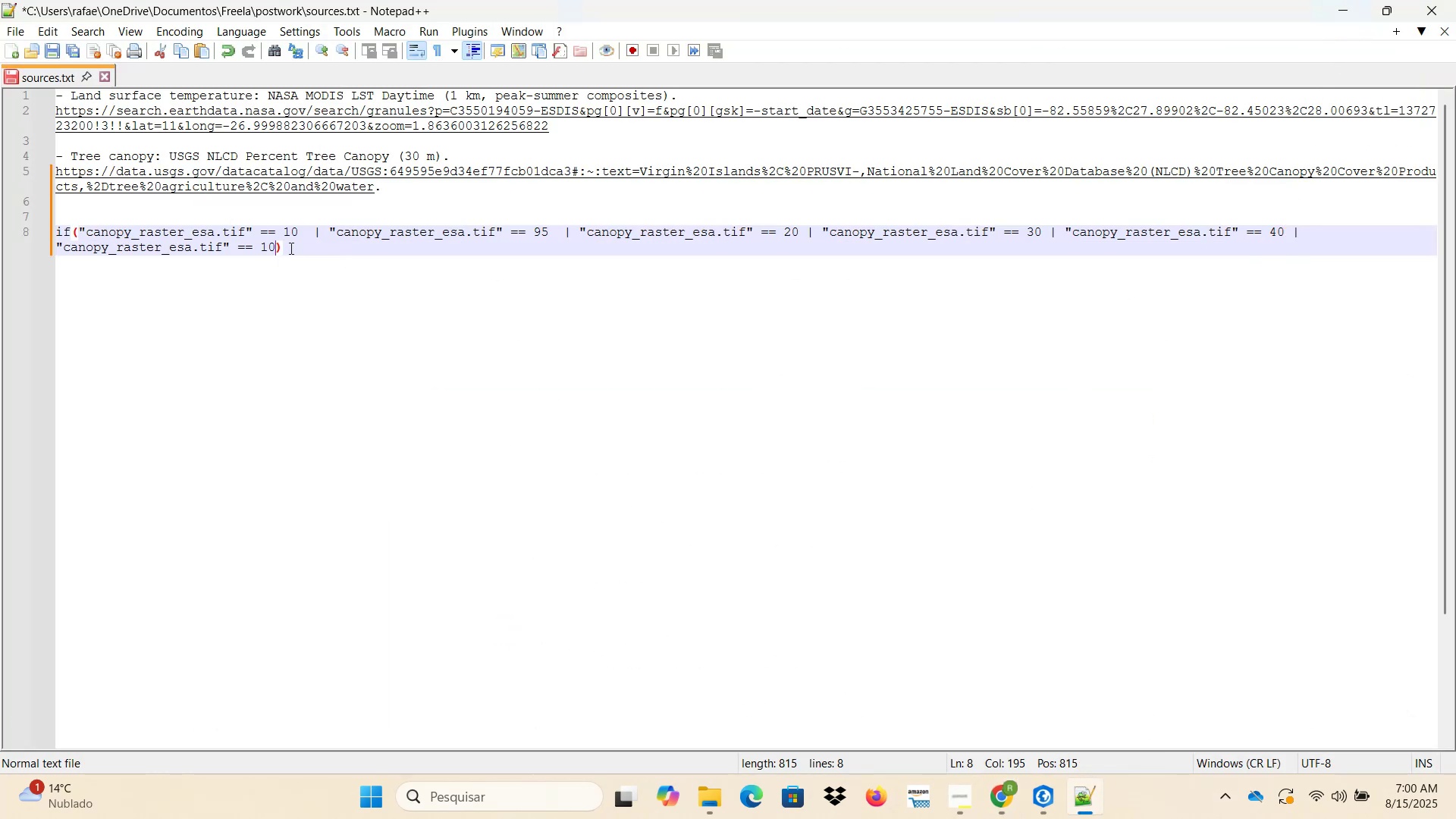 
left_click_drag(start_coordinate=[275, 243], to_coordinate=[264, 242])
 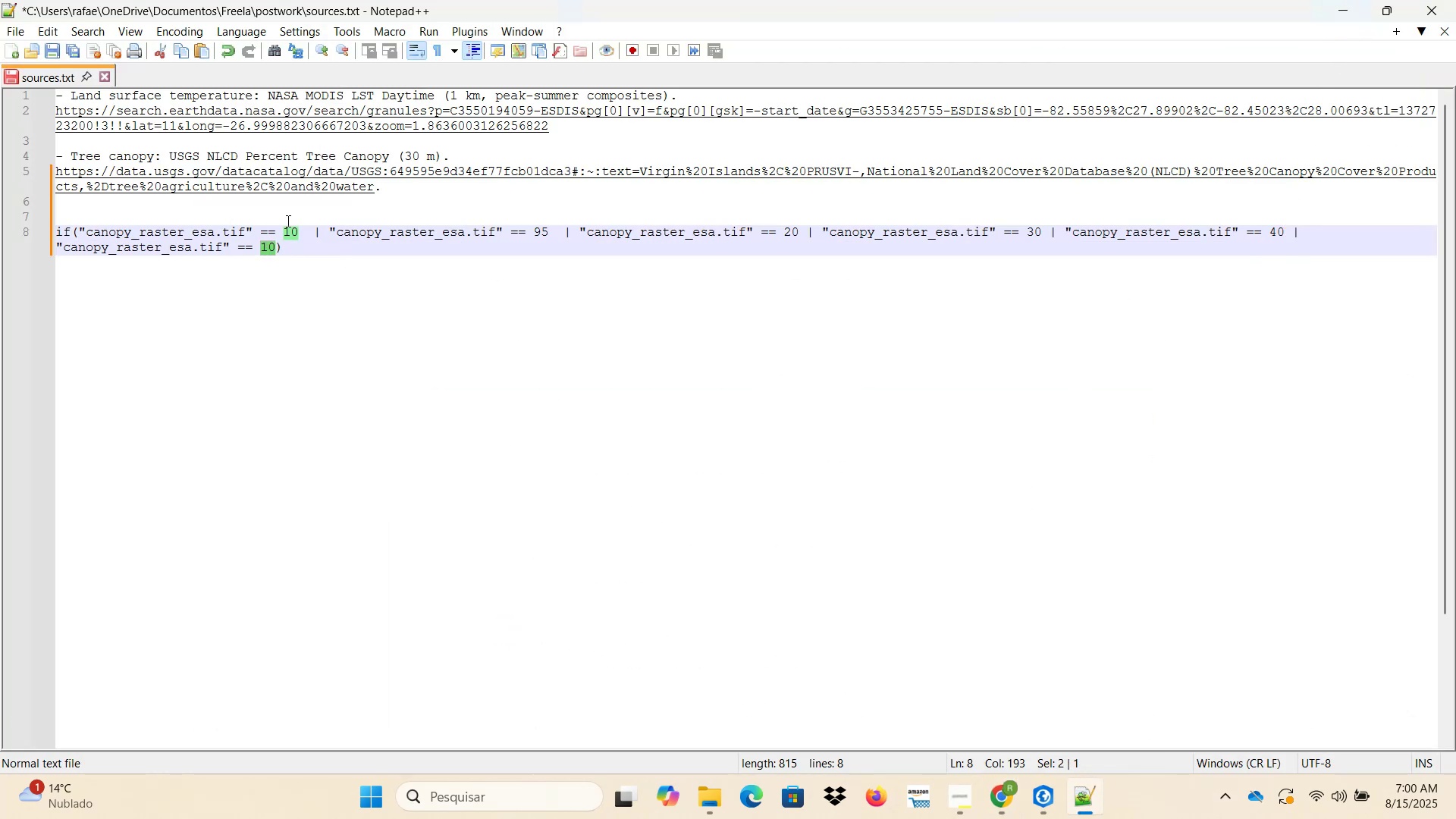 
key(Numpad9)
 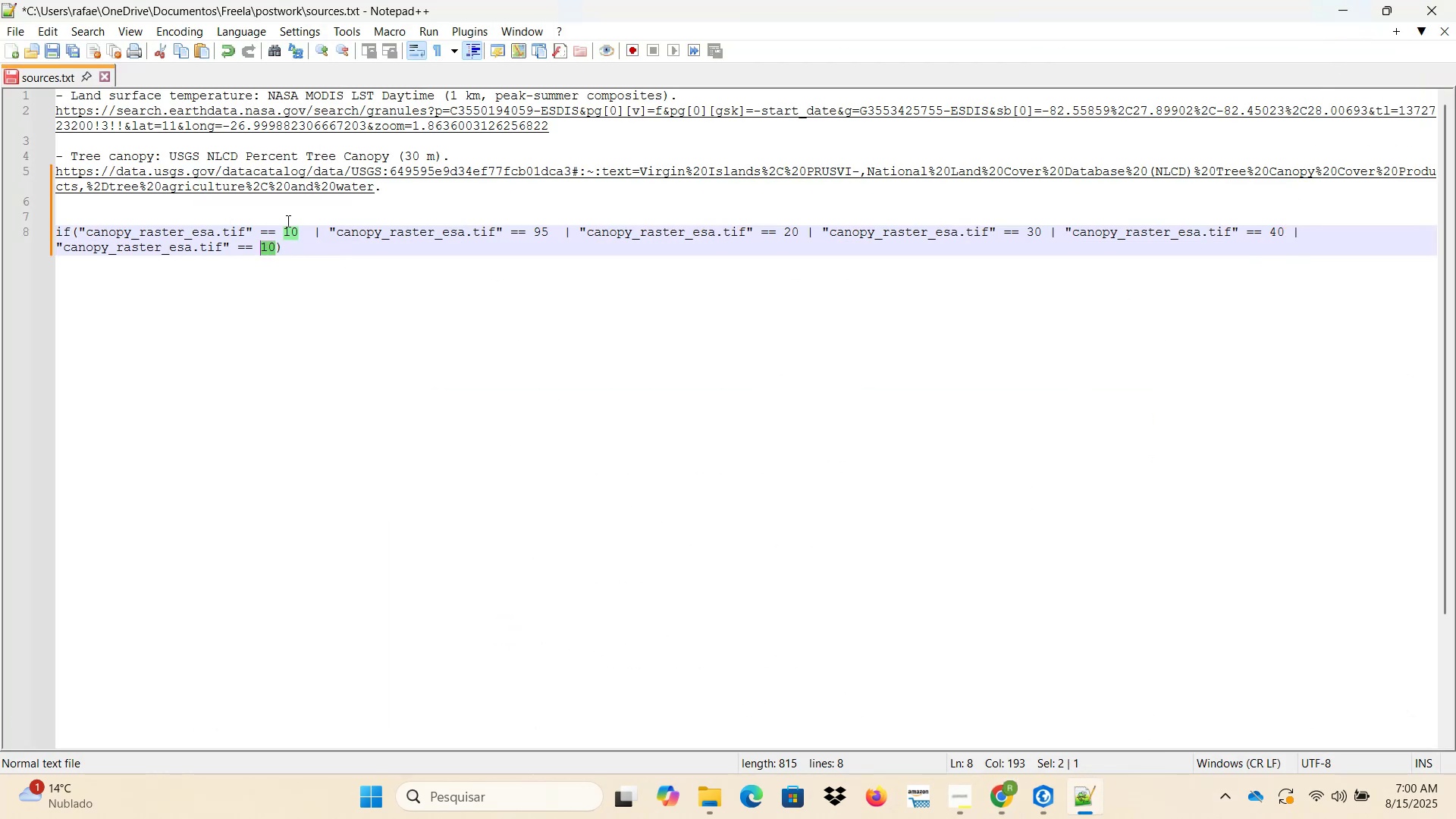 
key(Numpad0)
 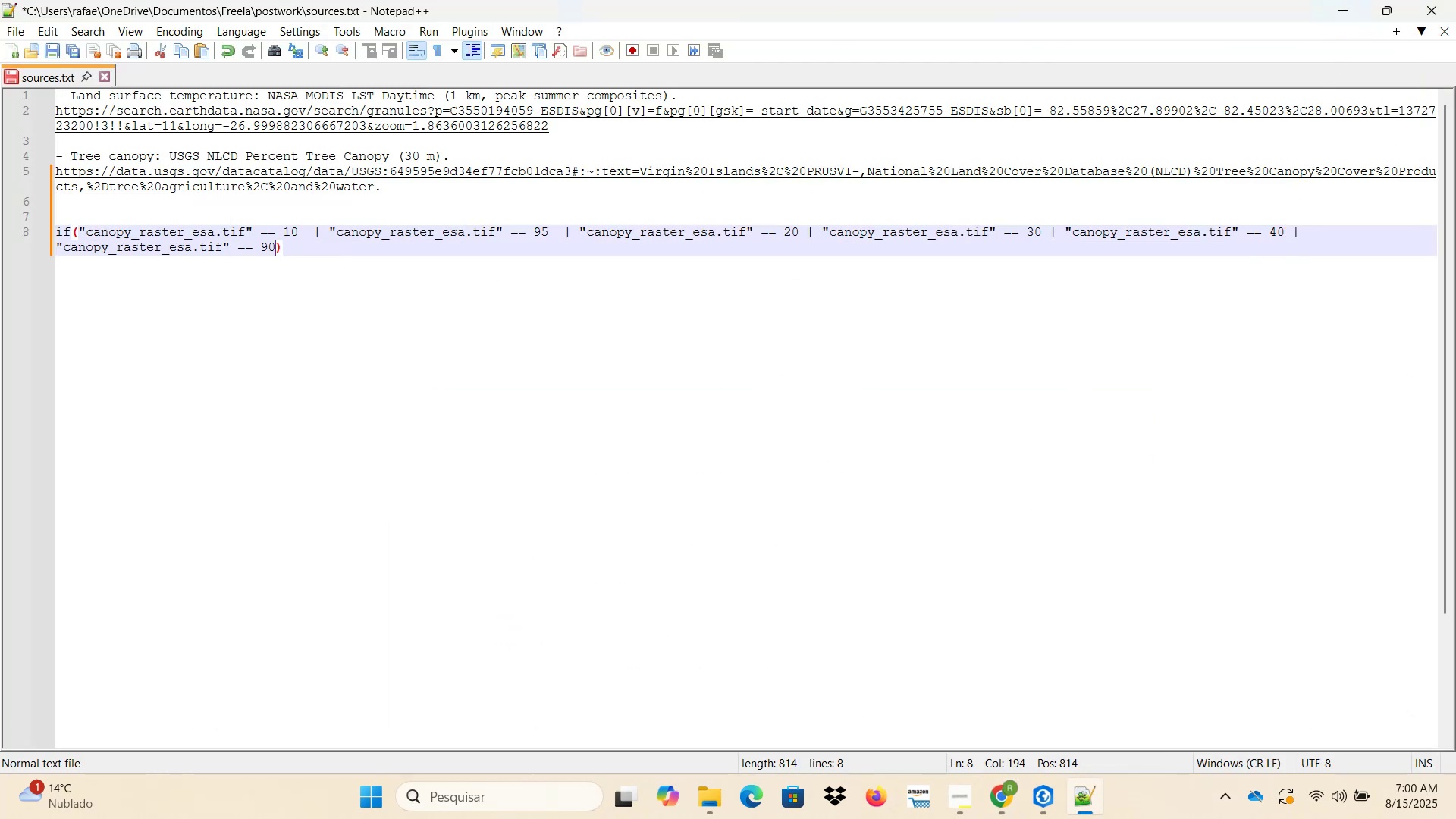 
key(Space)
 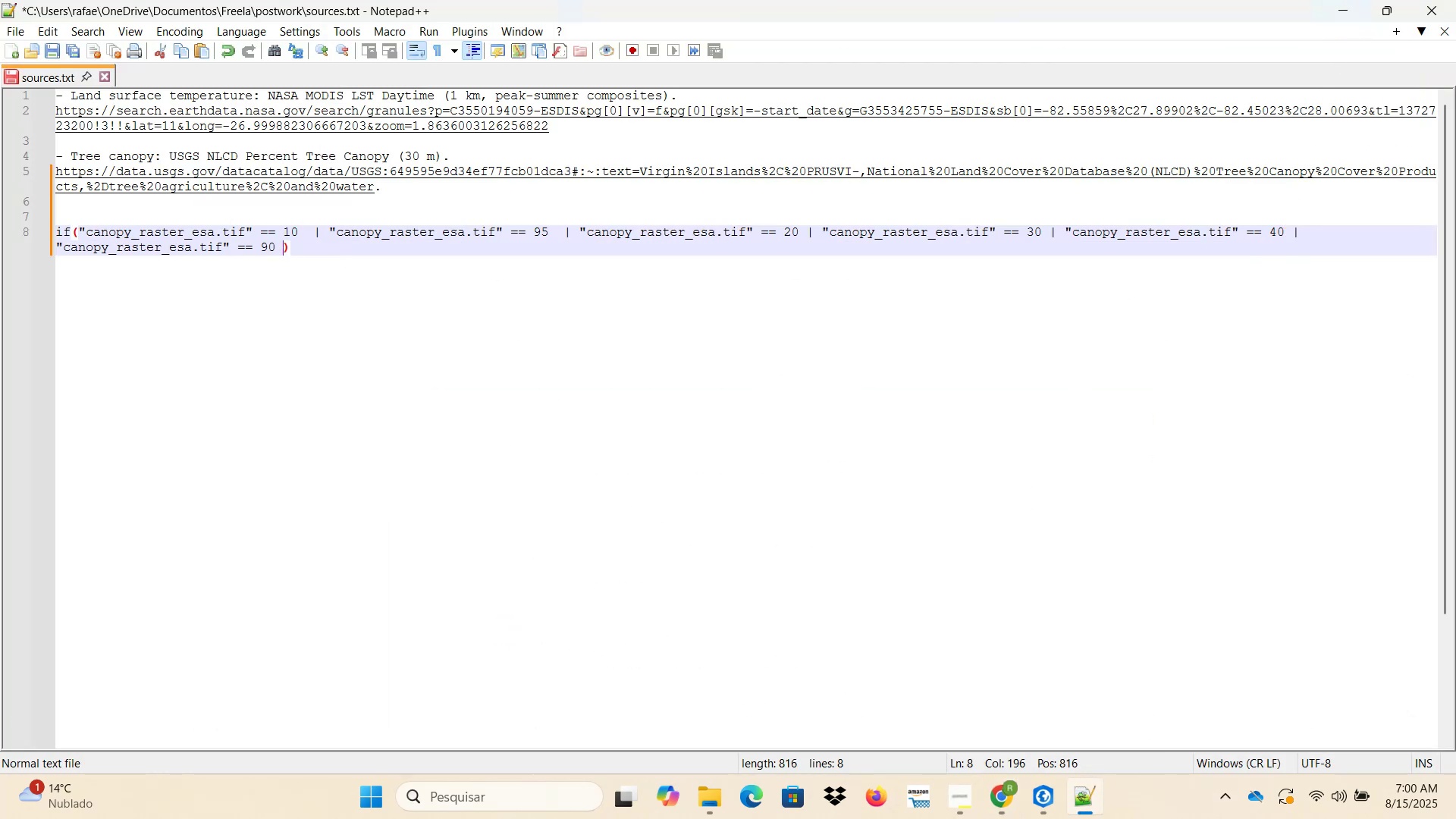 
key(Control+ControlLeft)
 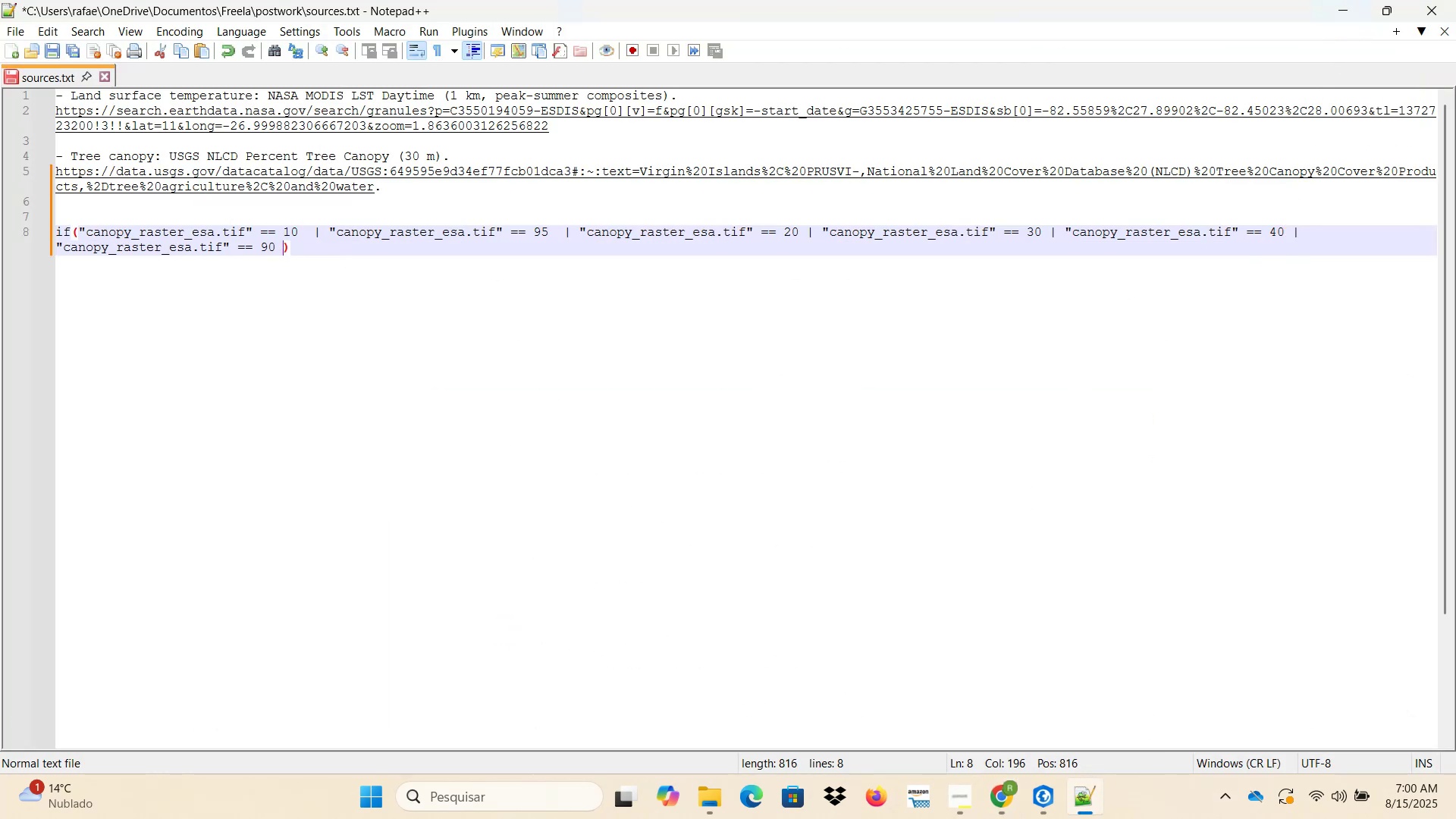 
key(Control+V)
 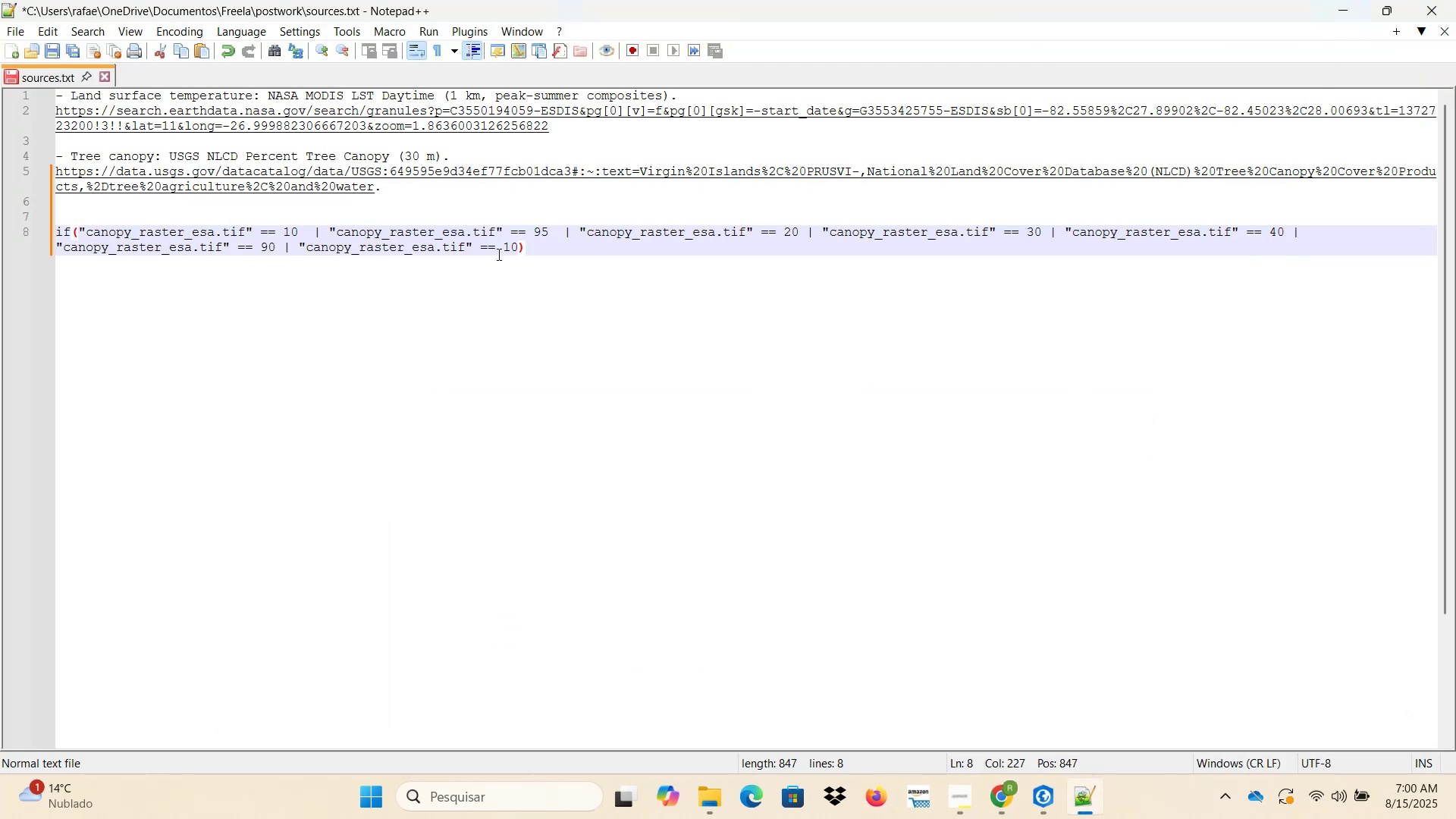 
left_click([517, 250])
 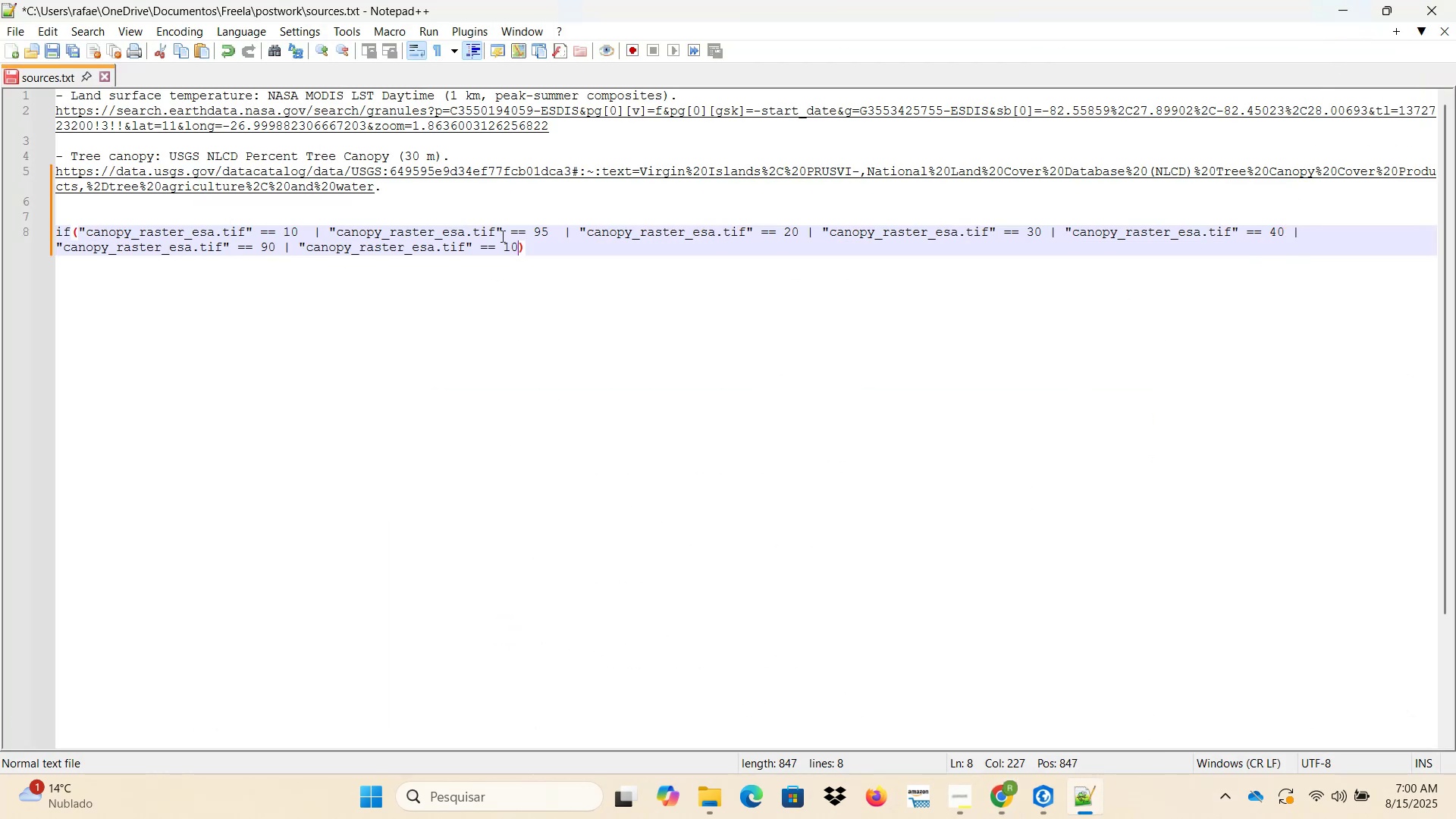 
key(Numpad0)
 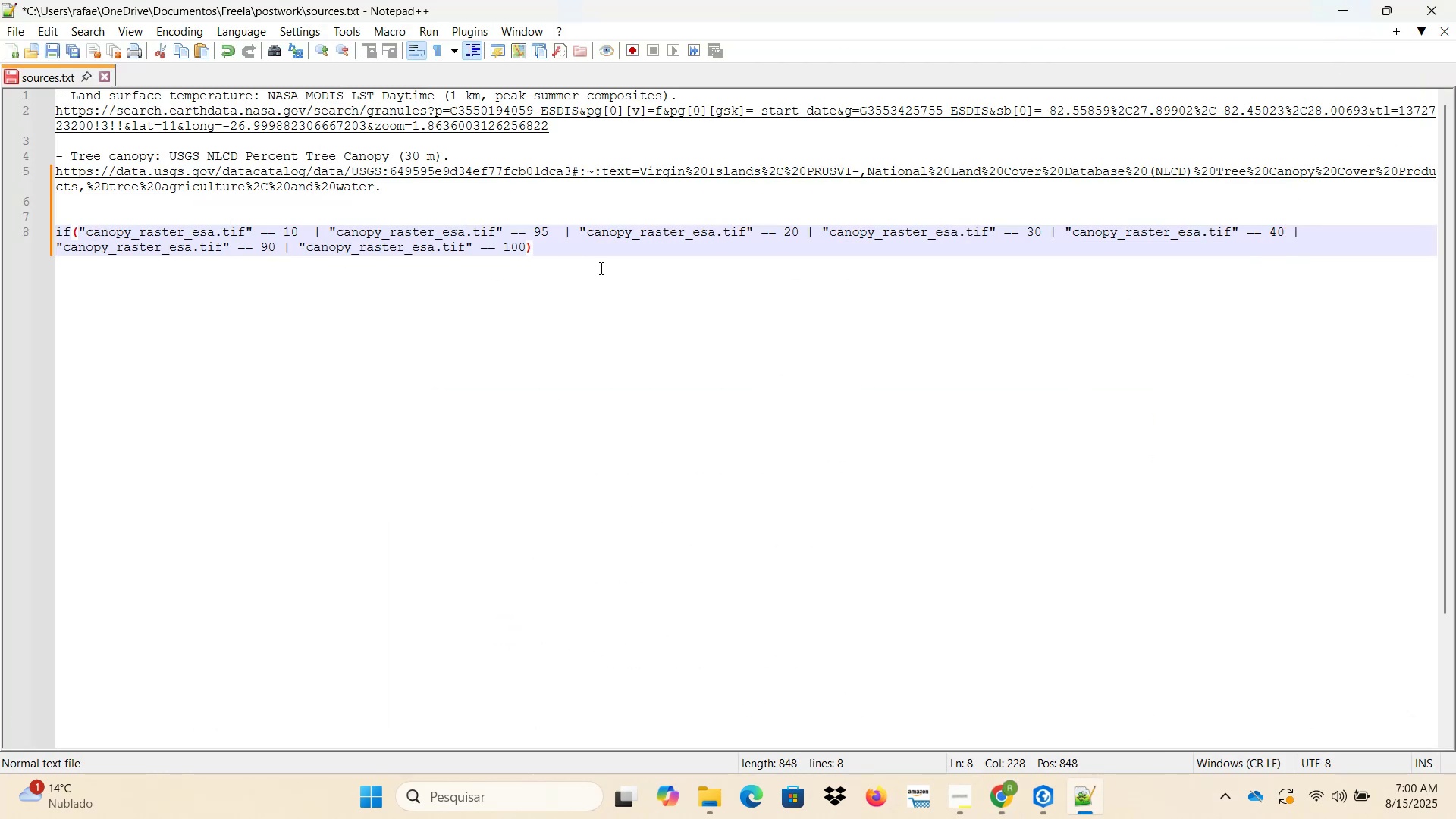 
left_click([586, 251])
 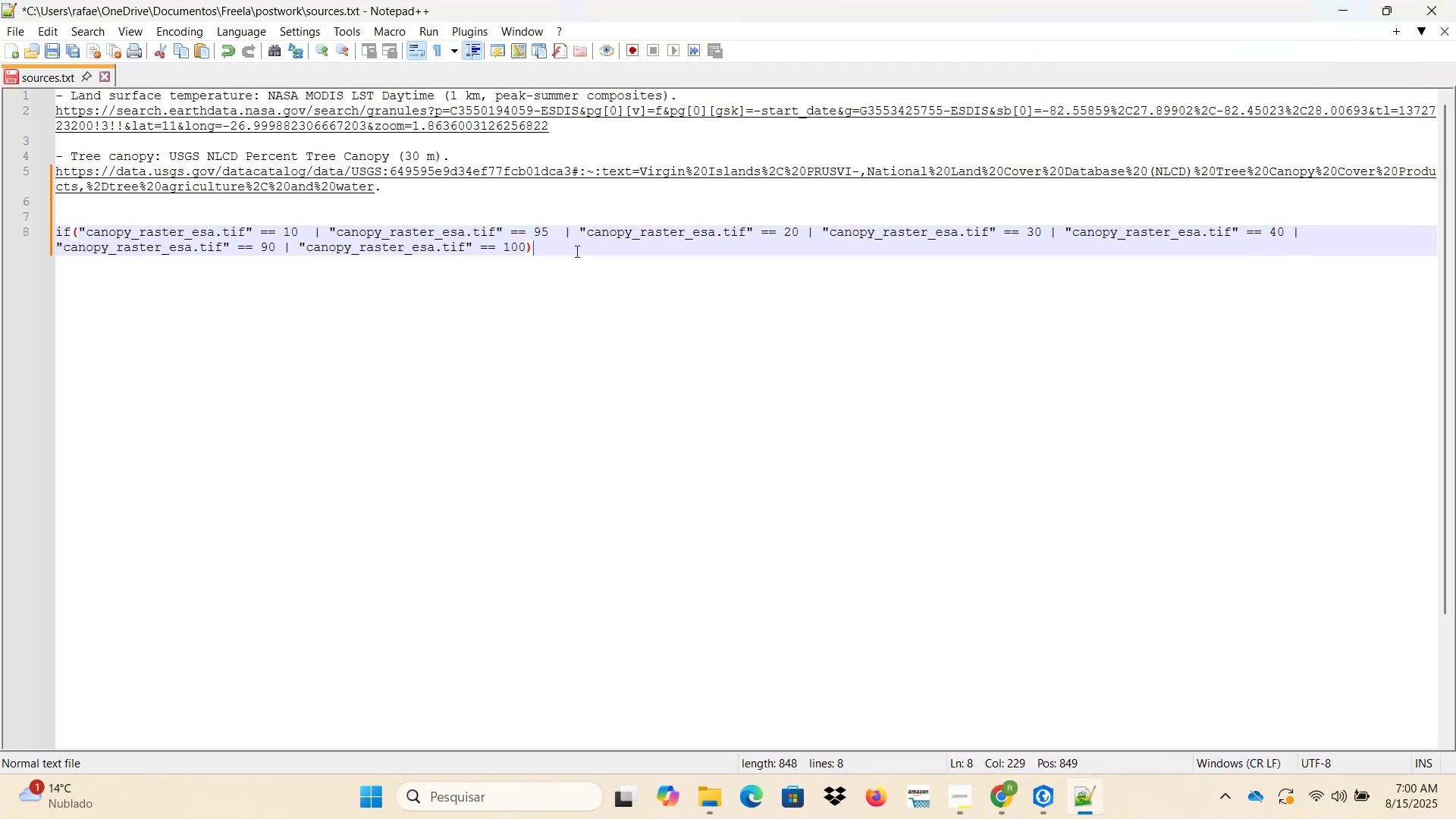 
key(Shift+Slash)
 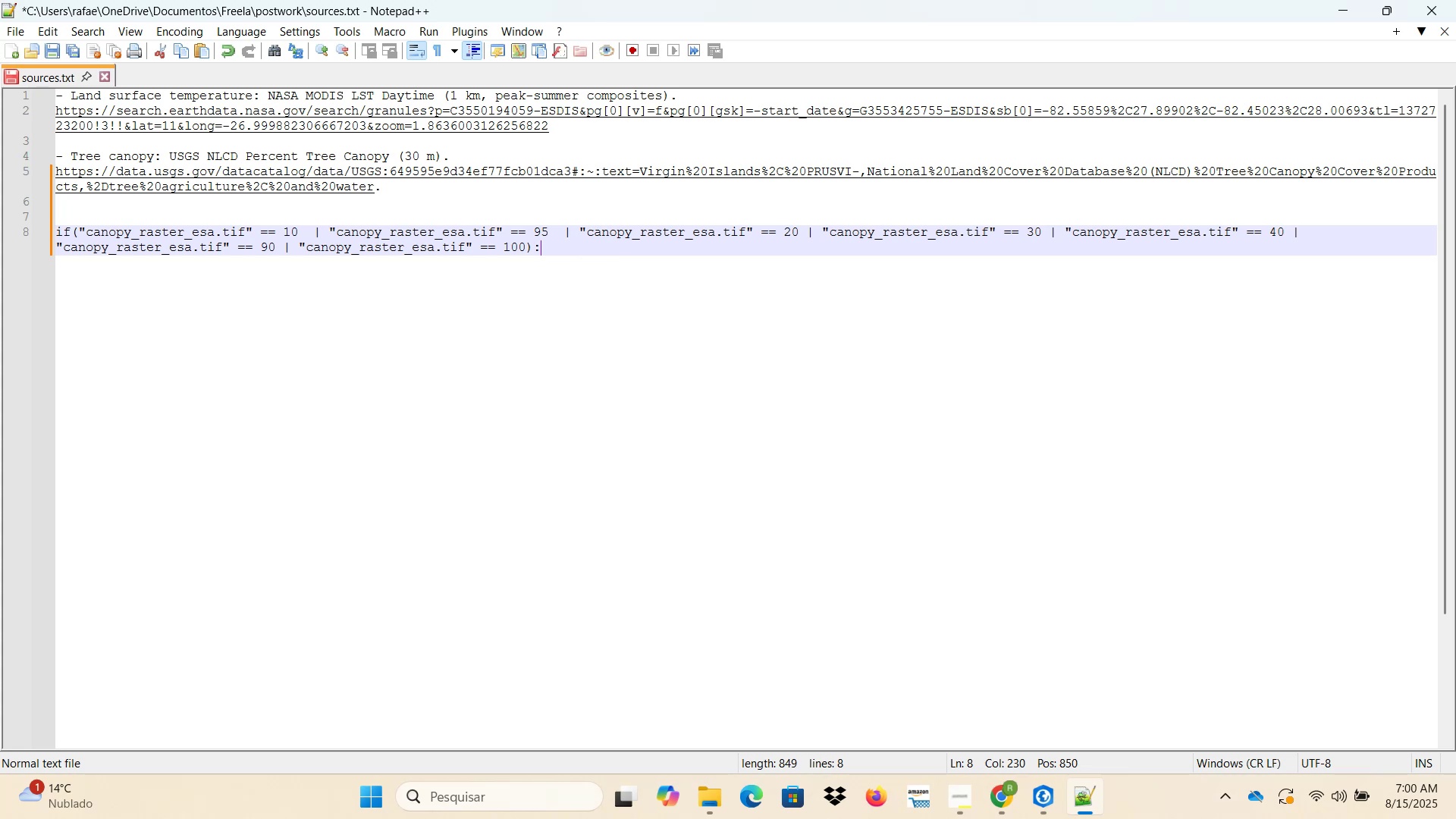 
key(Enter)
 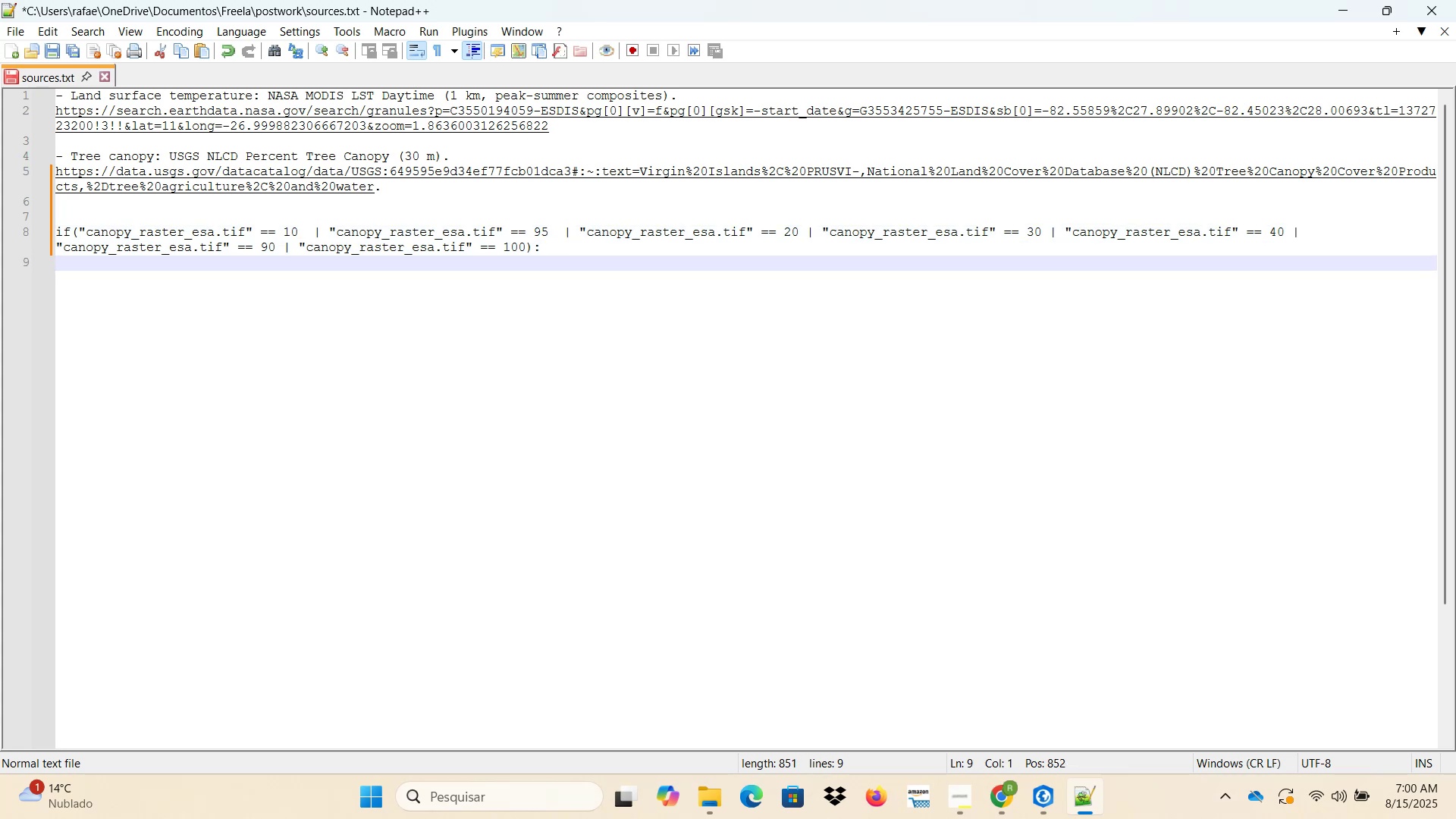 
type( return )
 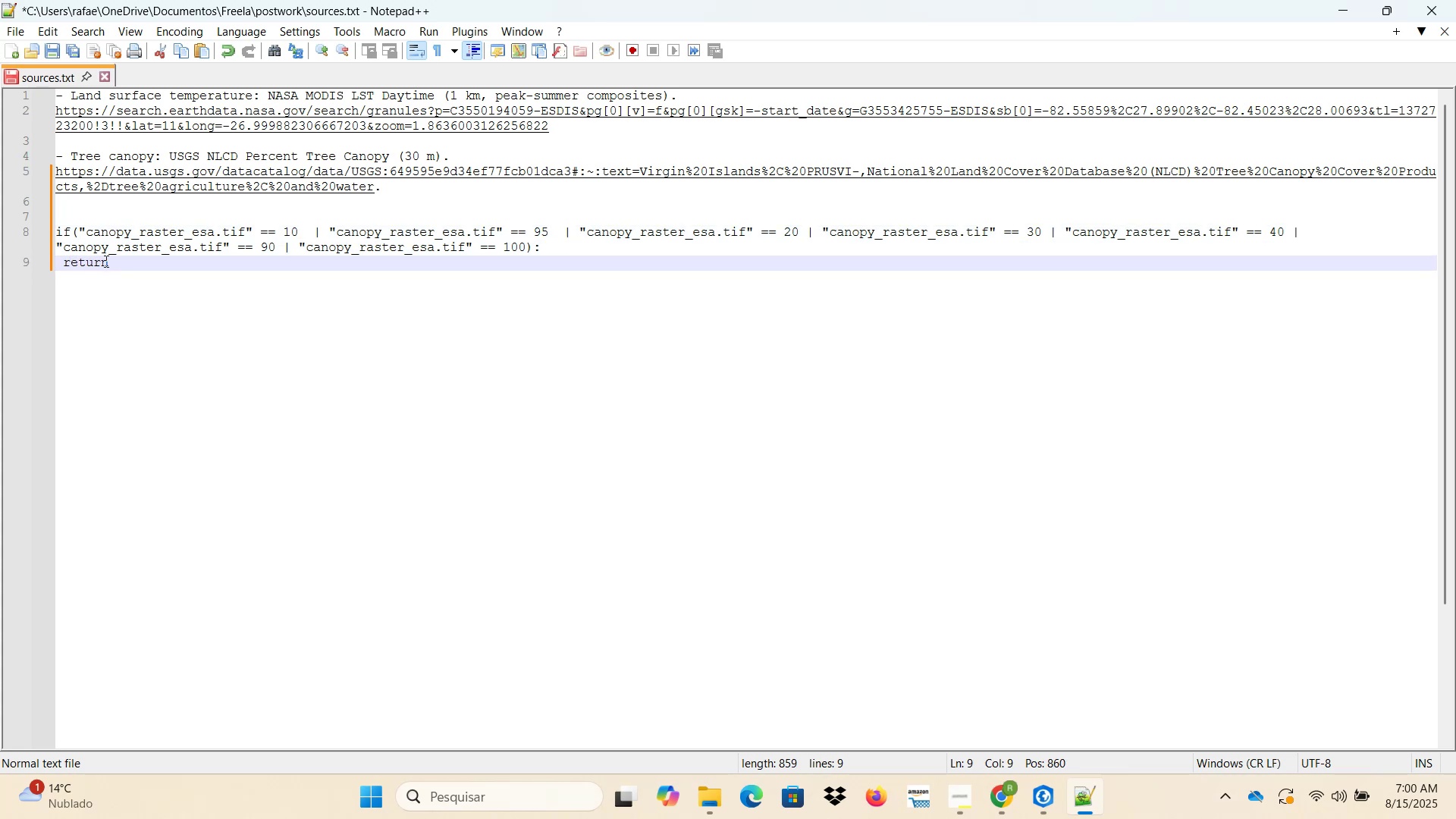 
left_click_drag(start_coordinate=[126, 262], to_coordinate=[45, 233])
 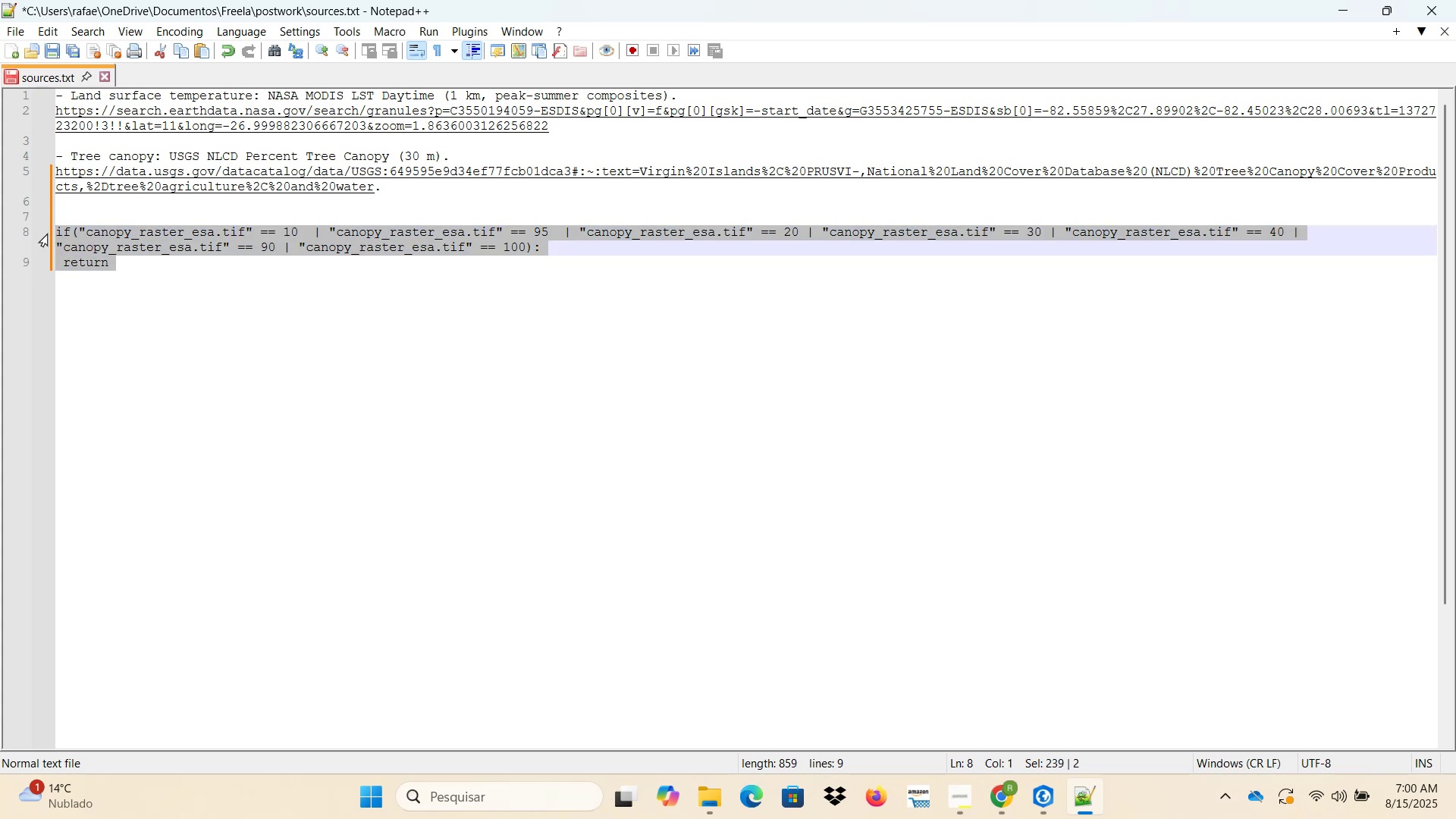 
key(Control+C)
 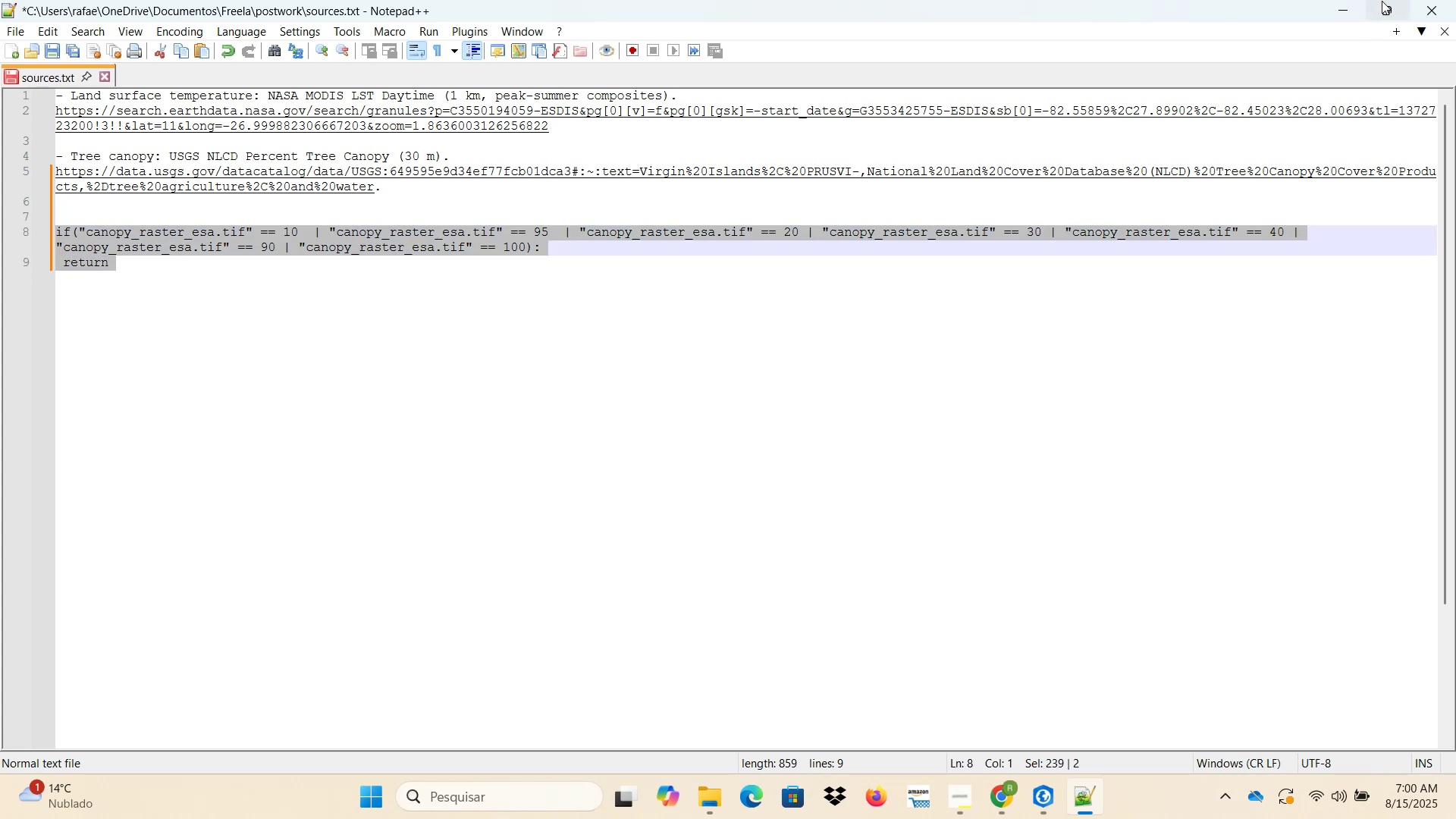 
left_click([1342, 6])
 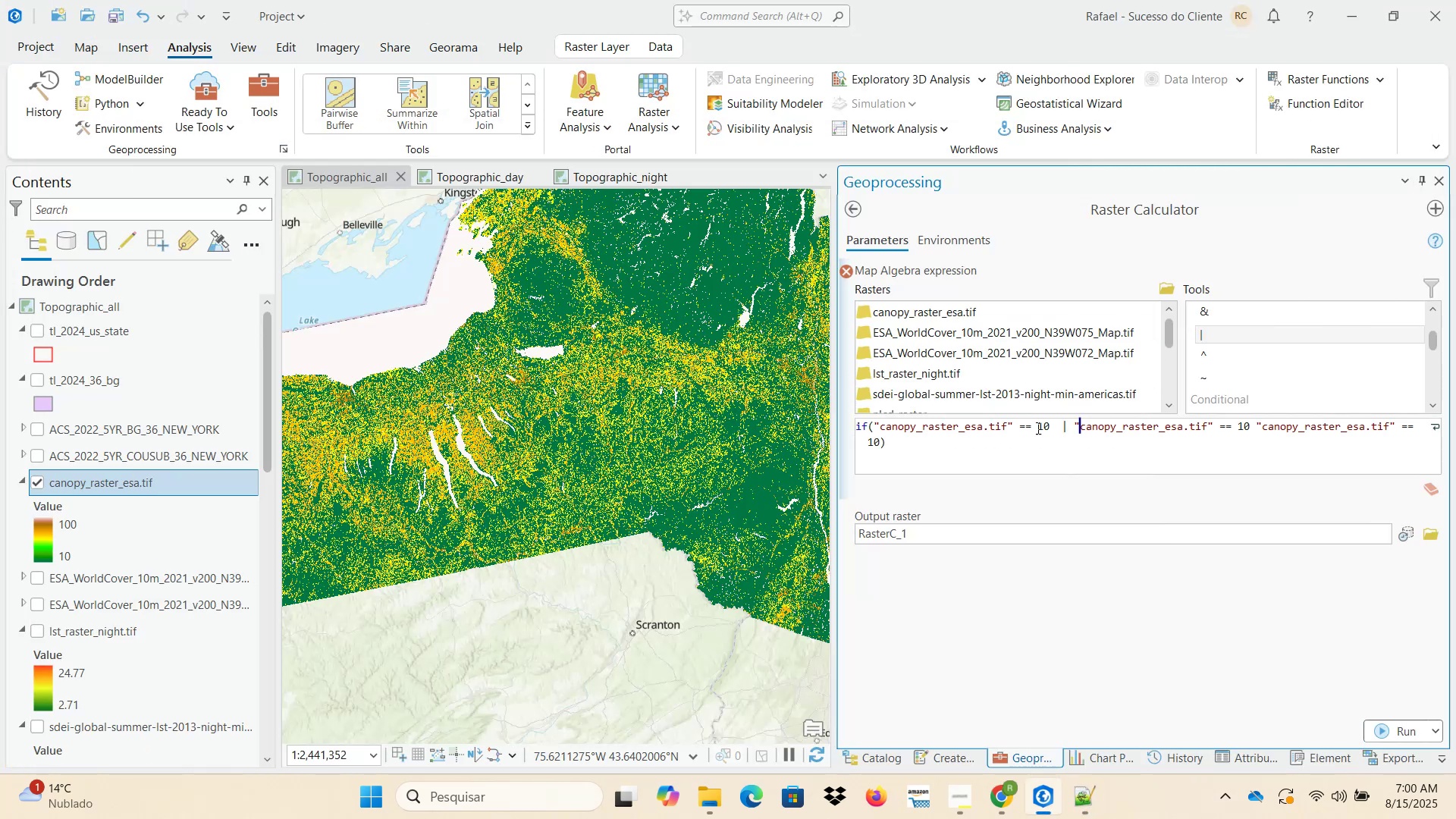 
left_click_drag(start_coordinate=[930, 454], to_coordinate=[794, 406])
 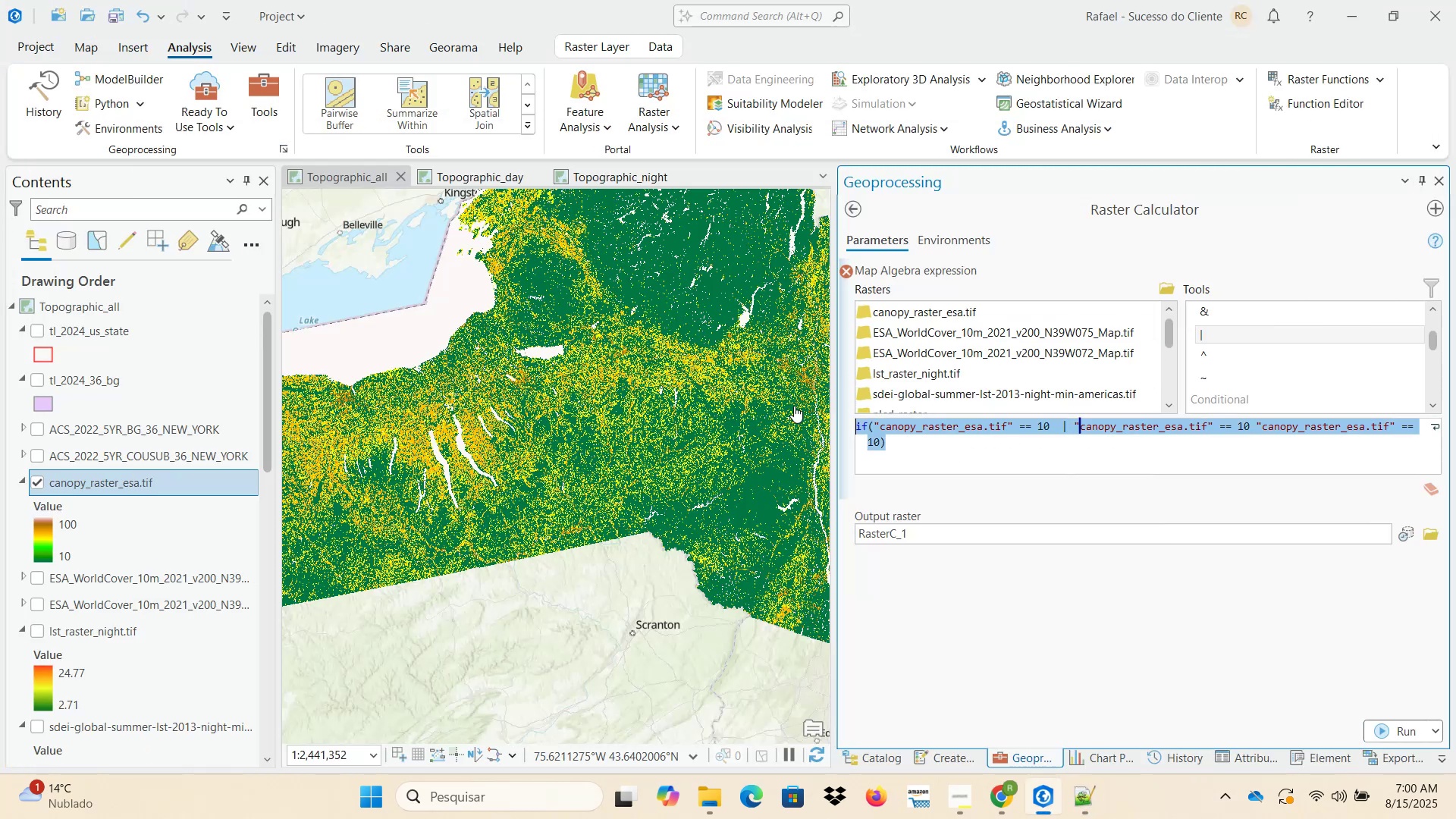 
key(Control+V)
 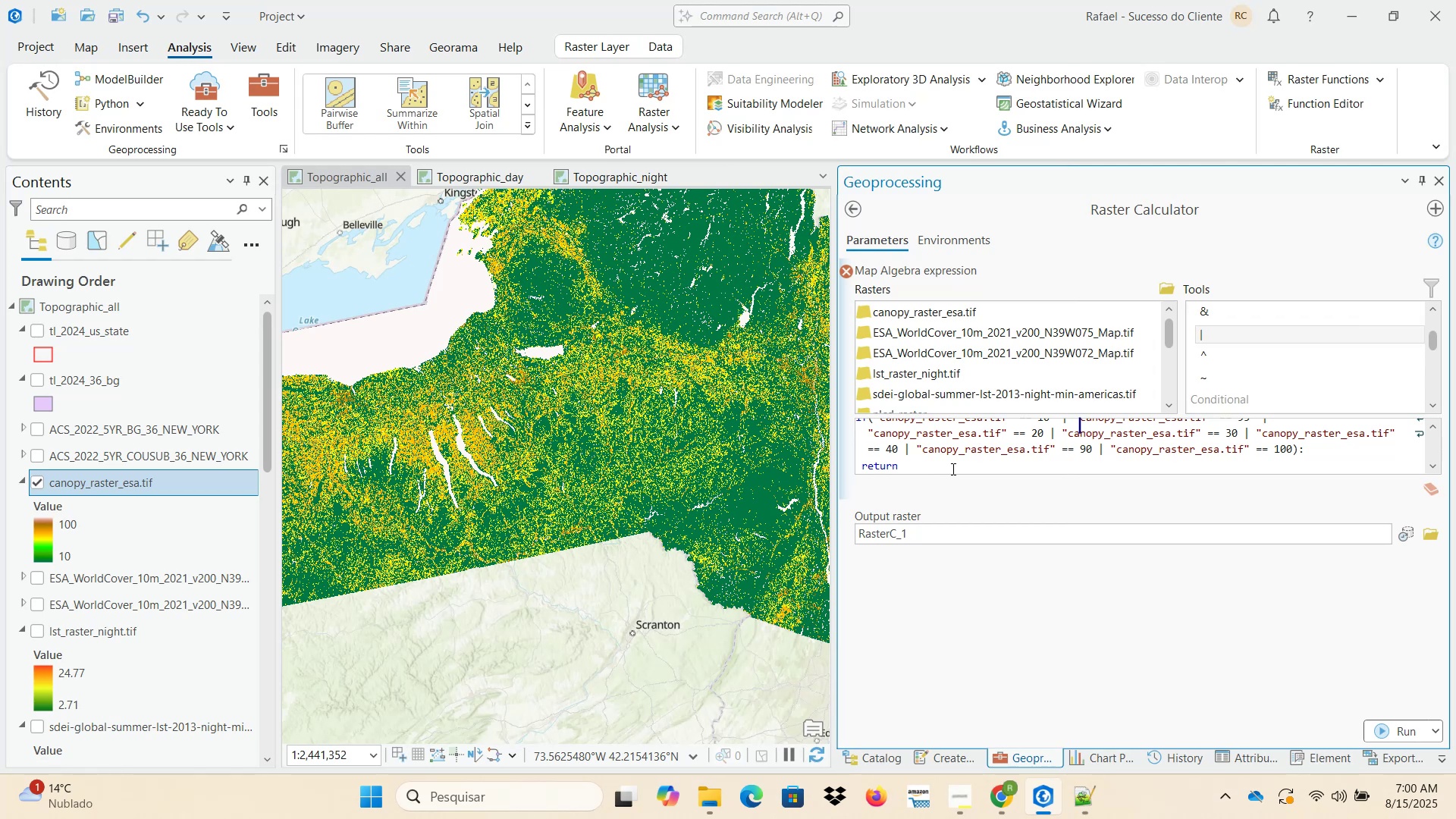 
scroll: coordinate [958, 447], scroll_direction: up, amount: 3.0
 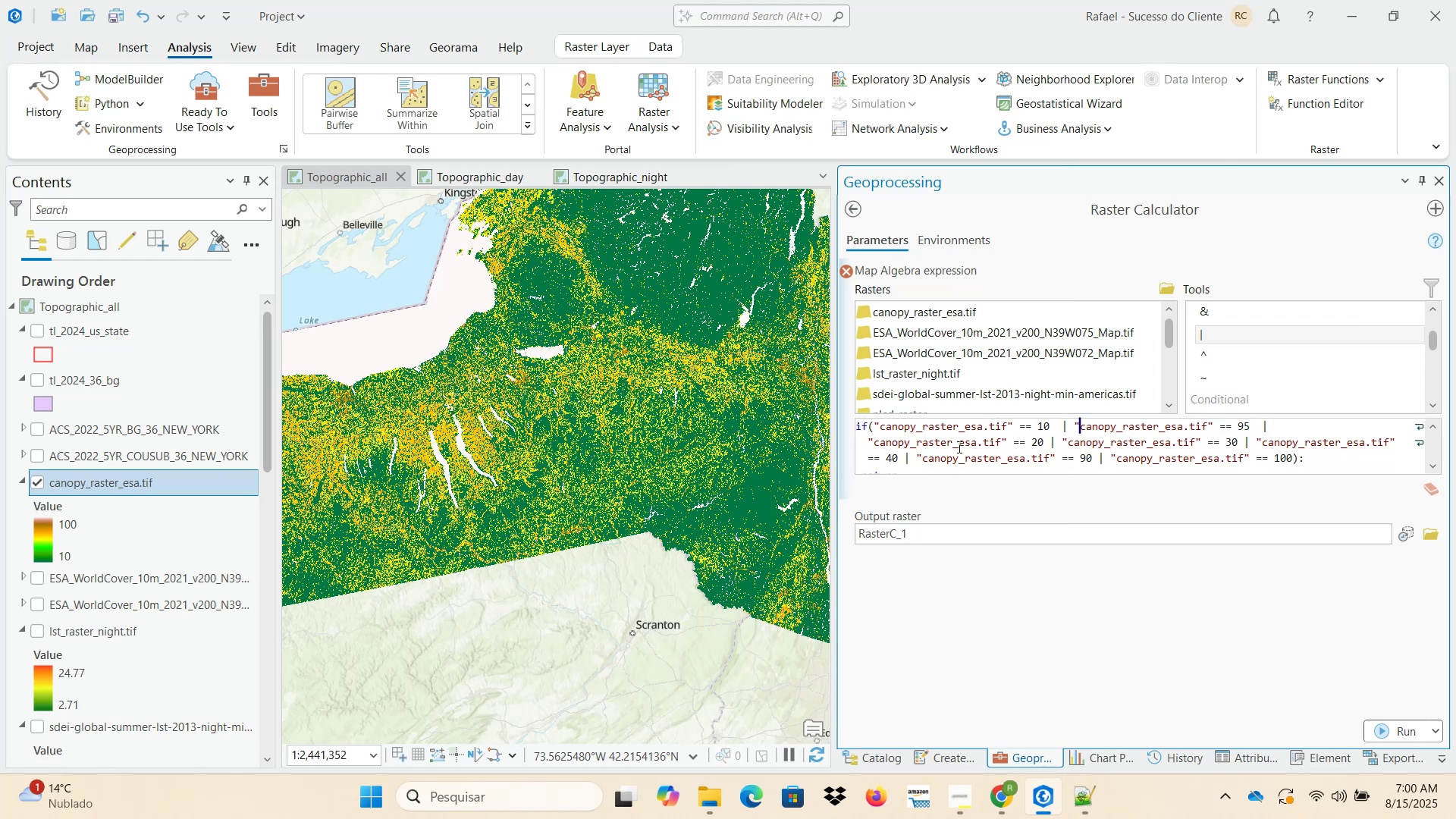 
scroll: coordinate [958, 447], scroll_direction: down, amount: 2.0
 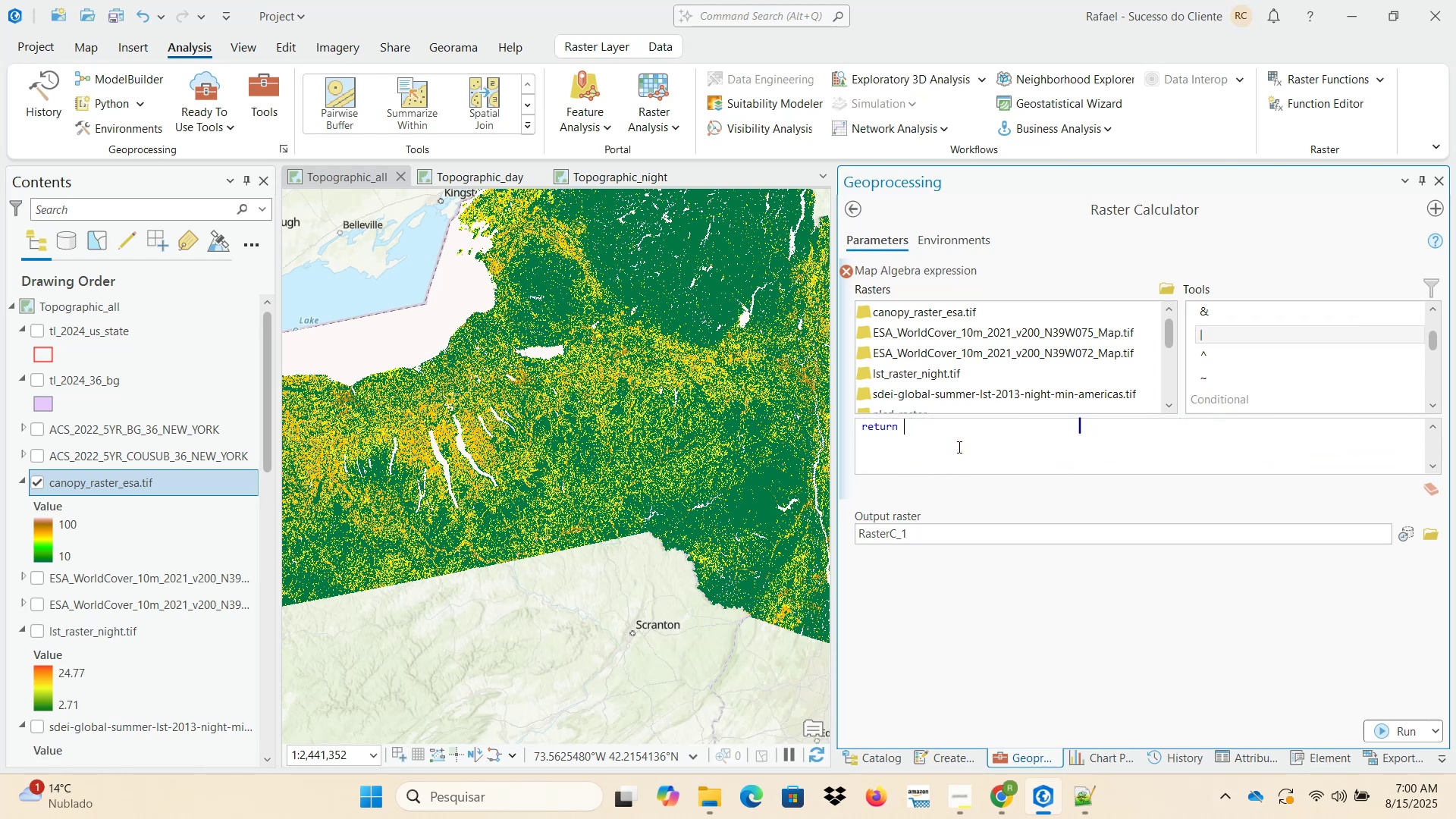 
scroll: coordinate [956, 447], scroll_direction: up, amount: 2.0
 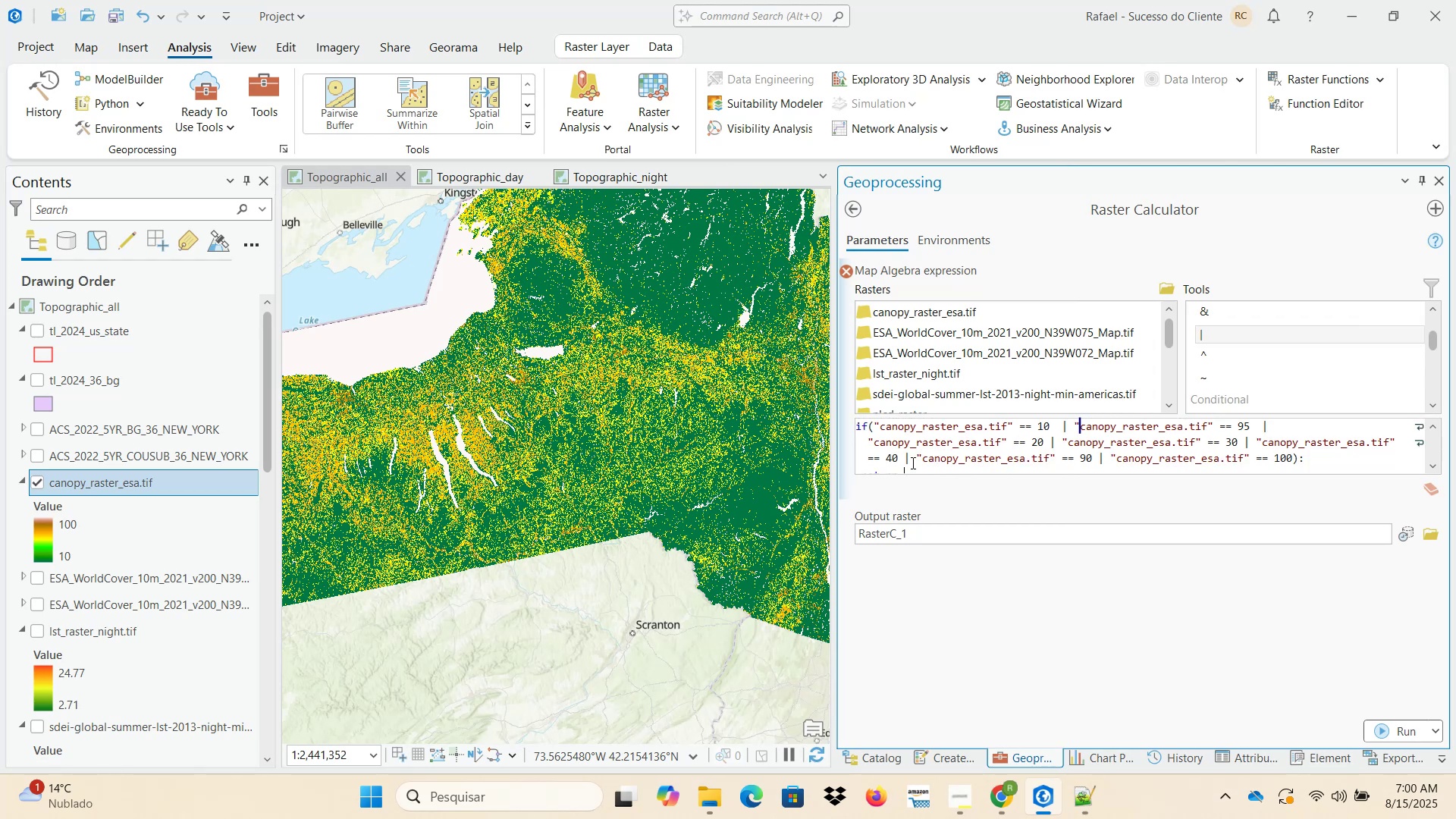 
scroll: coordinate [905, 465], scroll_direction: down, amount: 1.0
 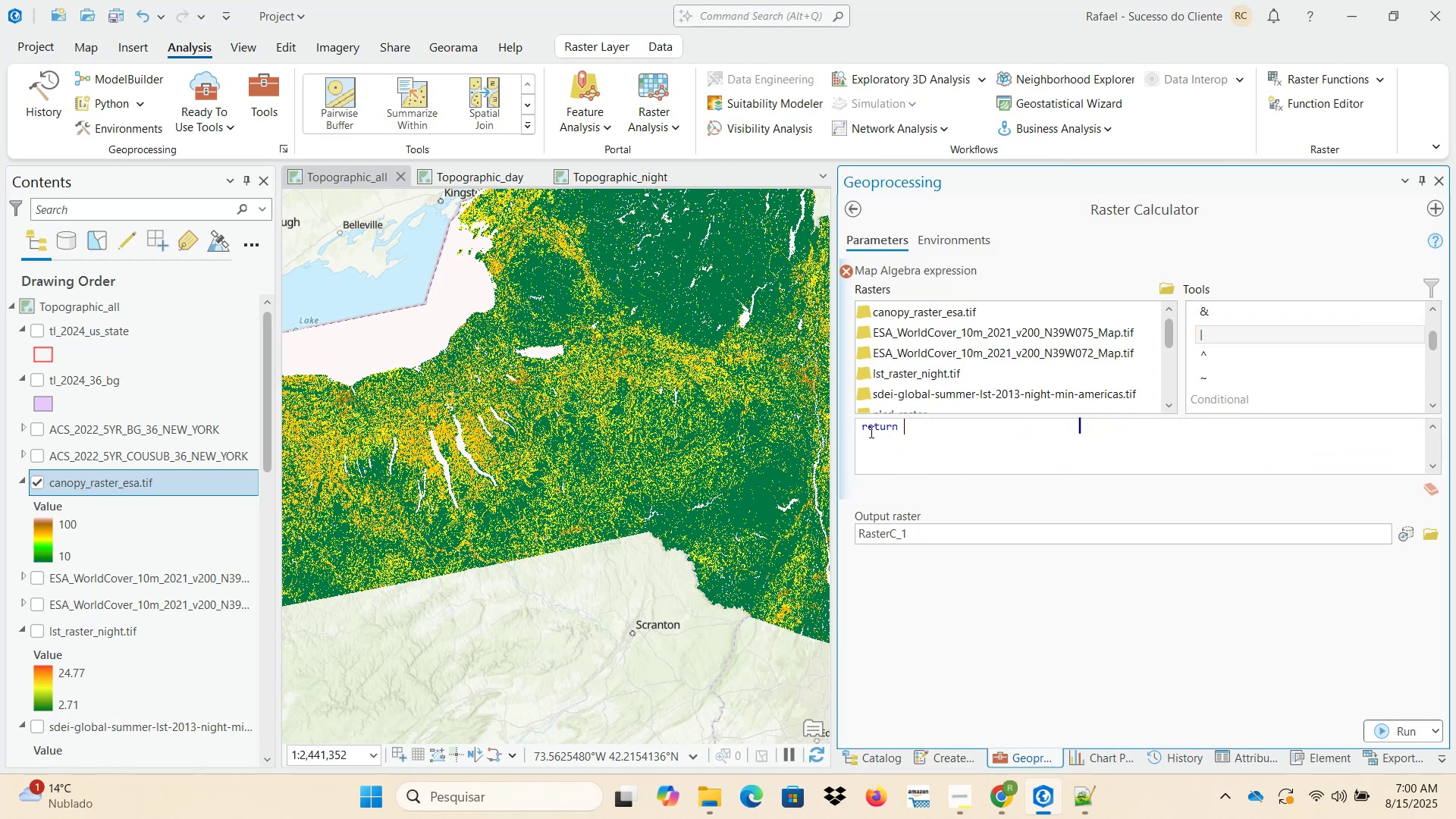 
left_click([861, 426])
 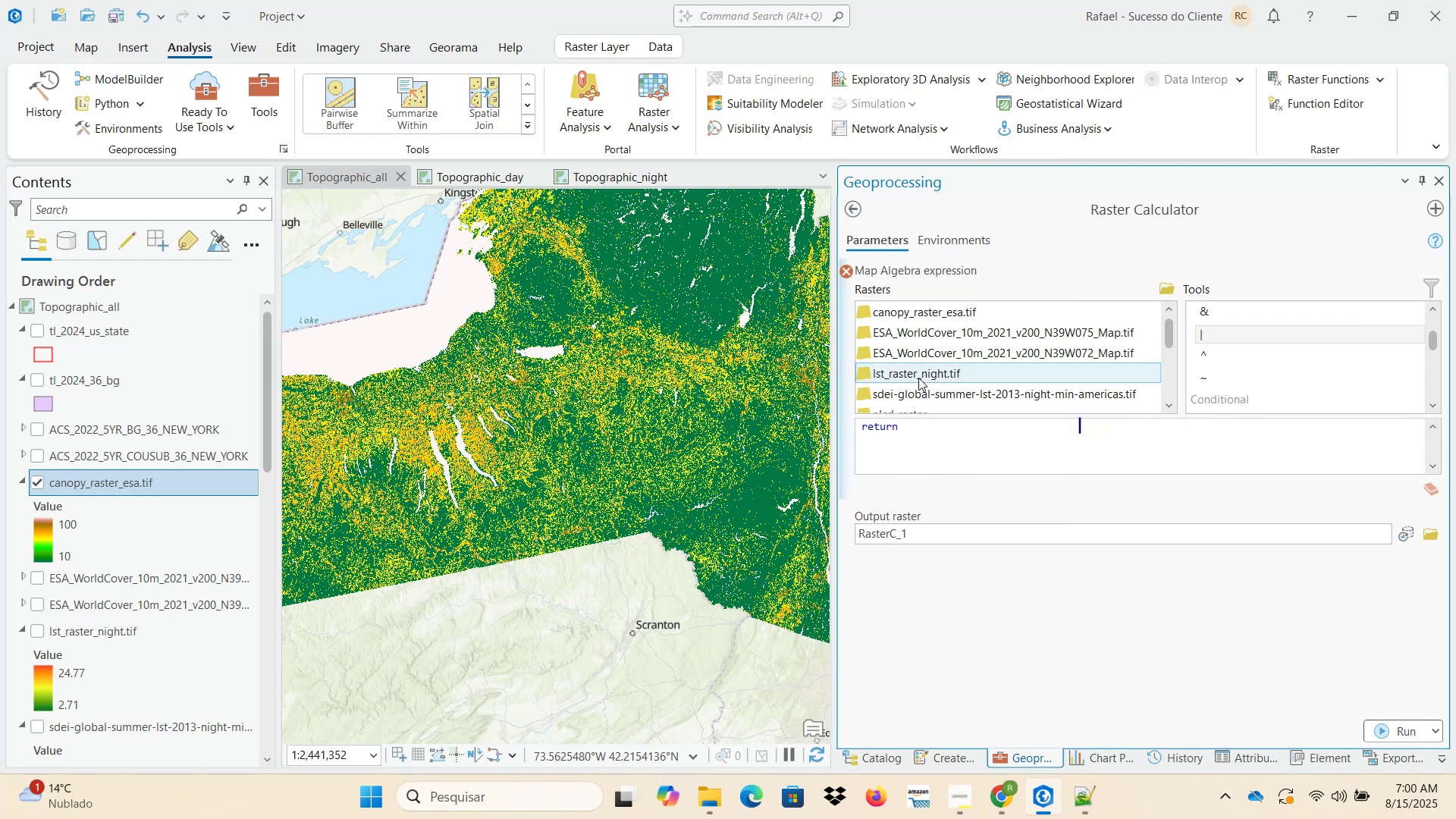 
key(Backspace)
 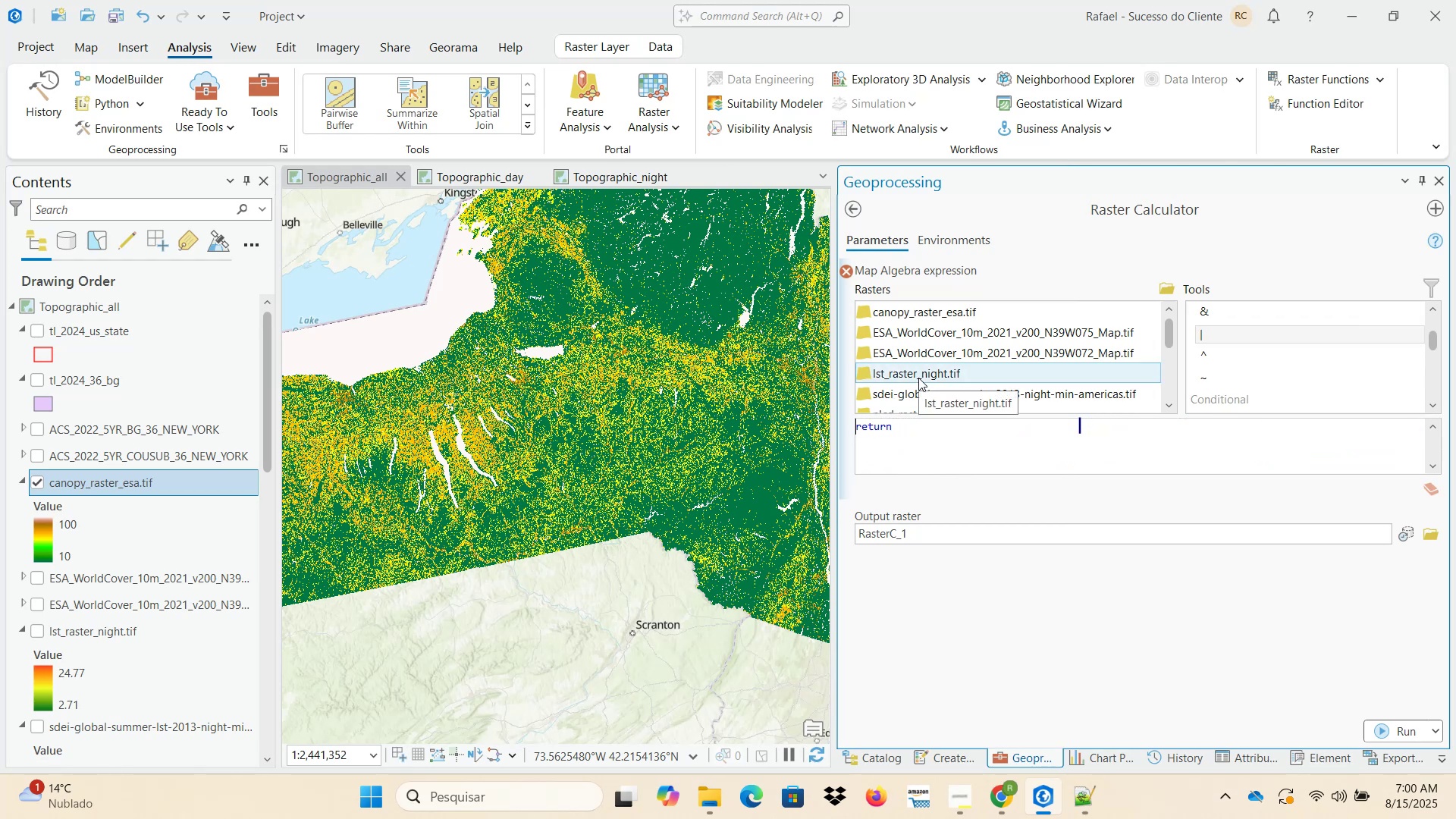 
key(Tab)
 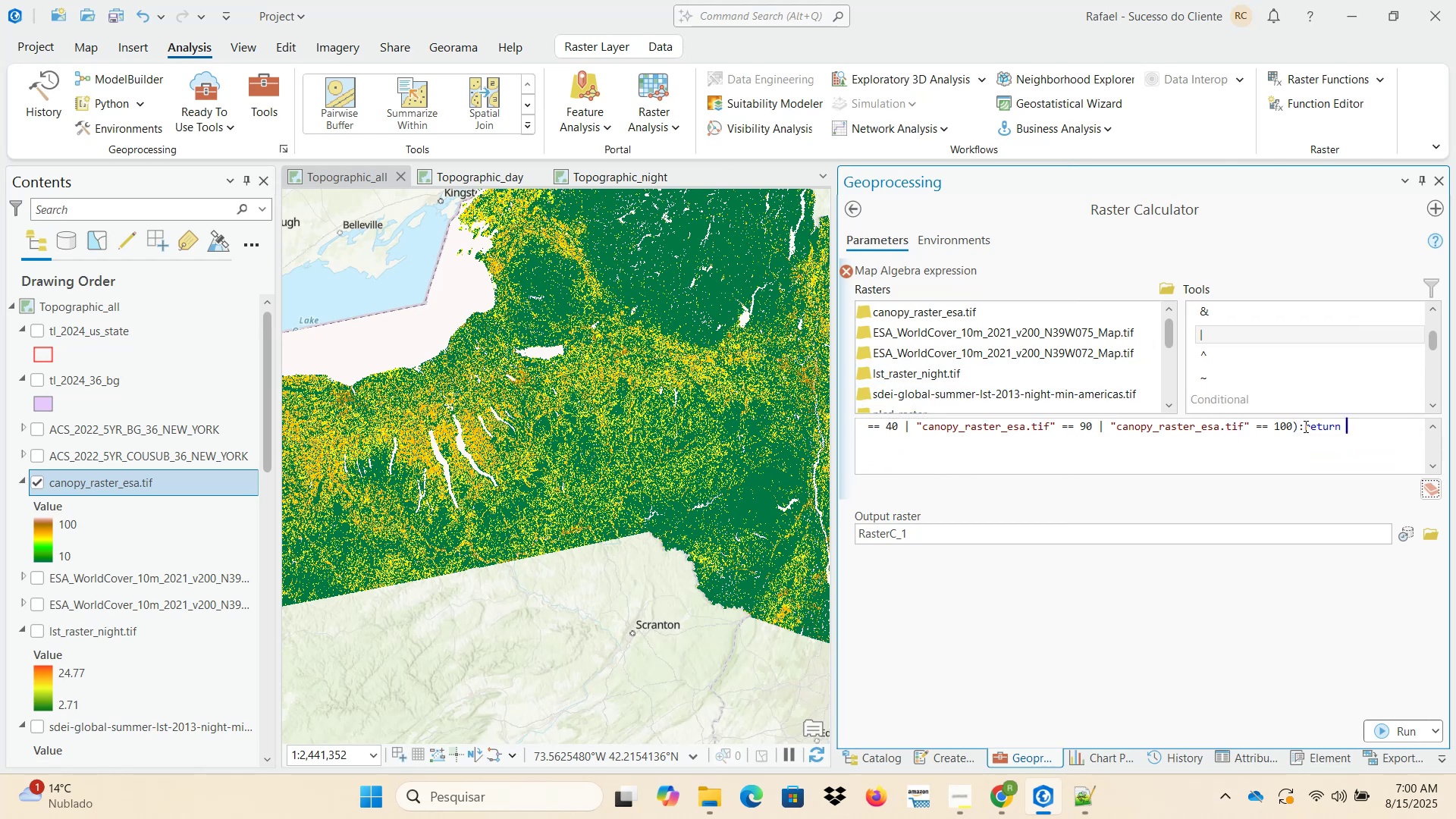 
key(NumpadEnter)
 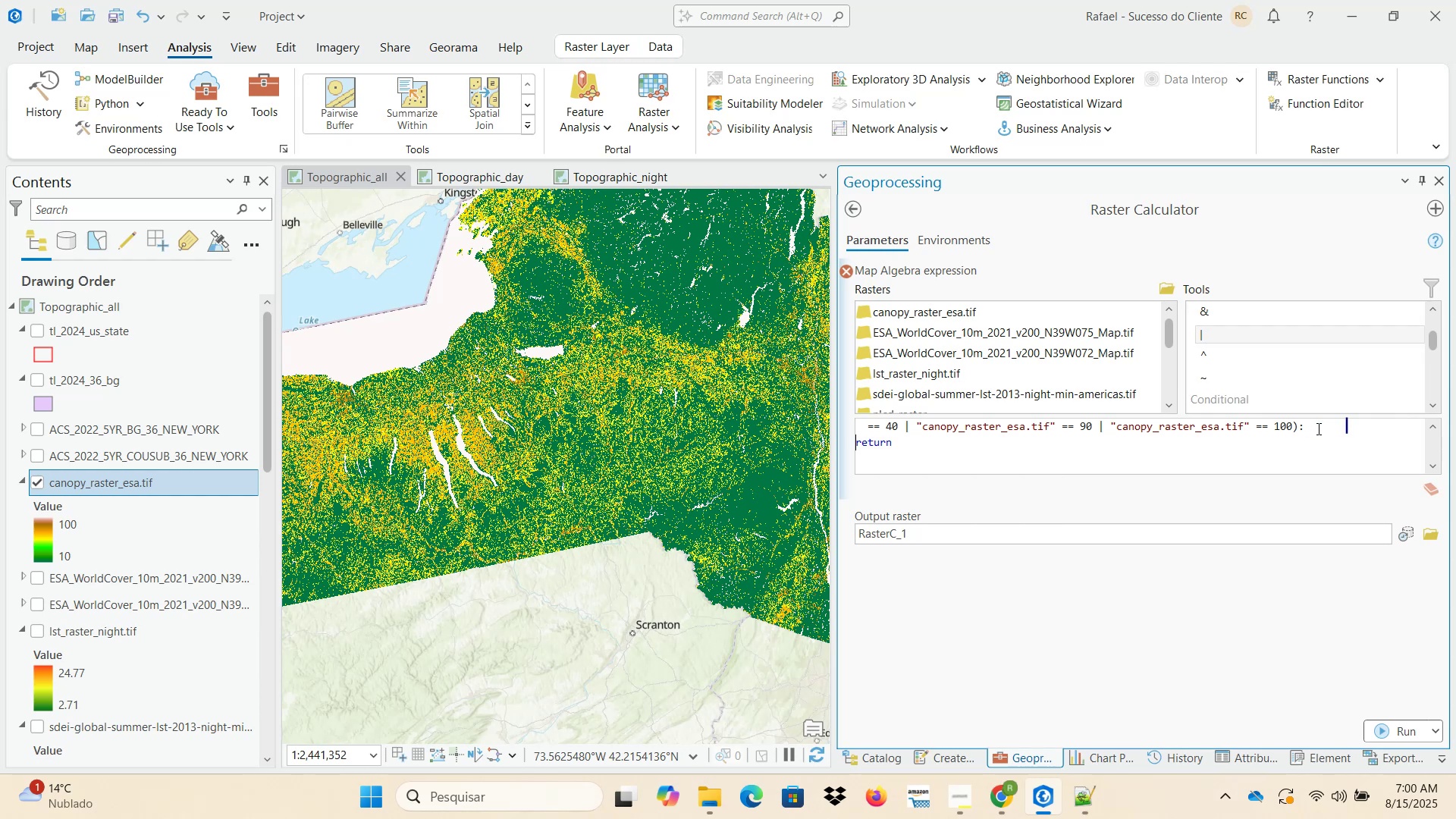 
key(Space)
 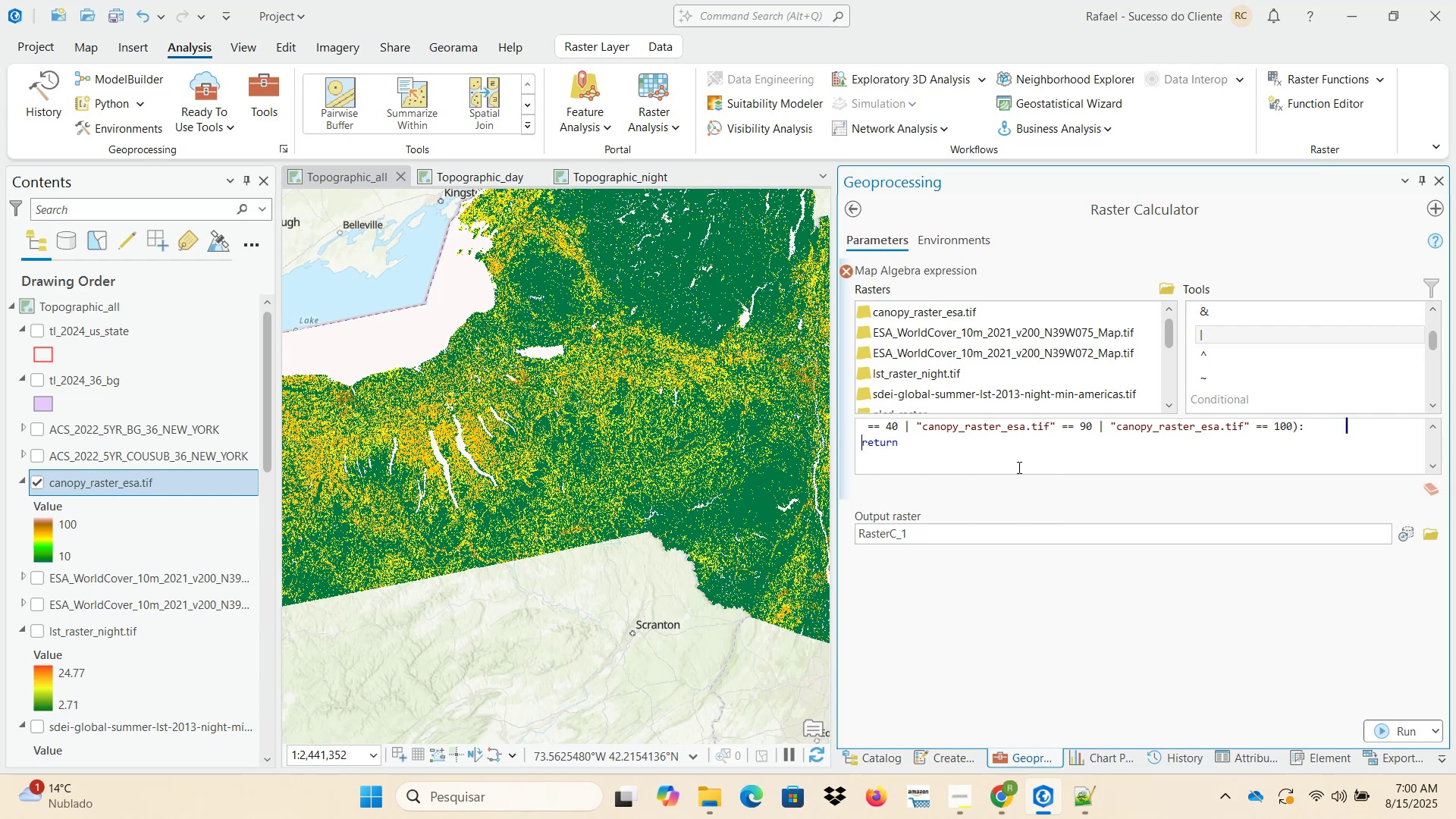 
left_click([1004, 446])
 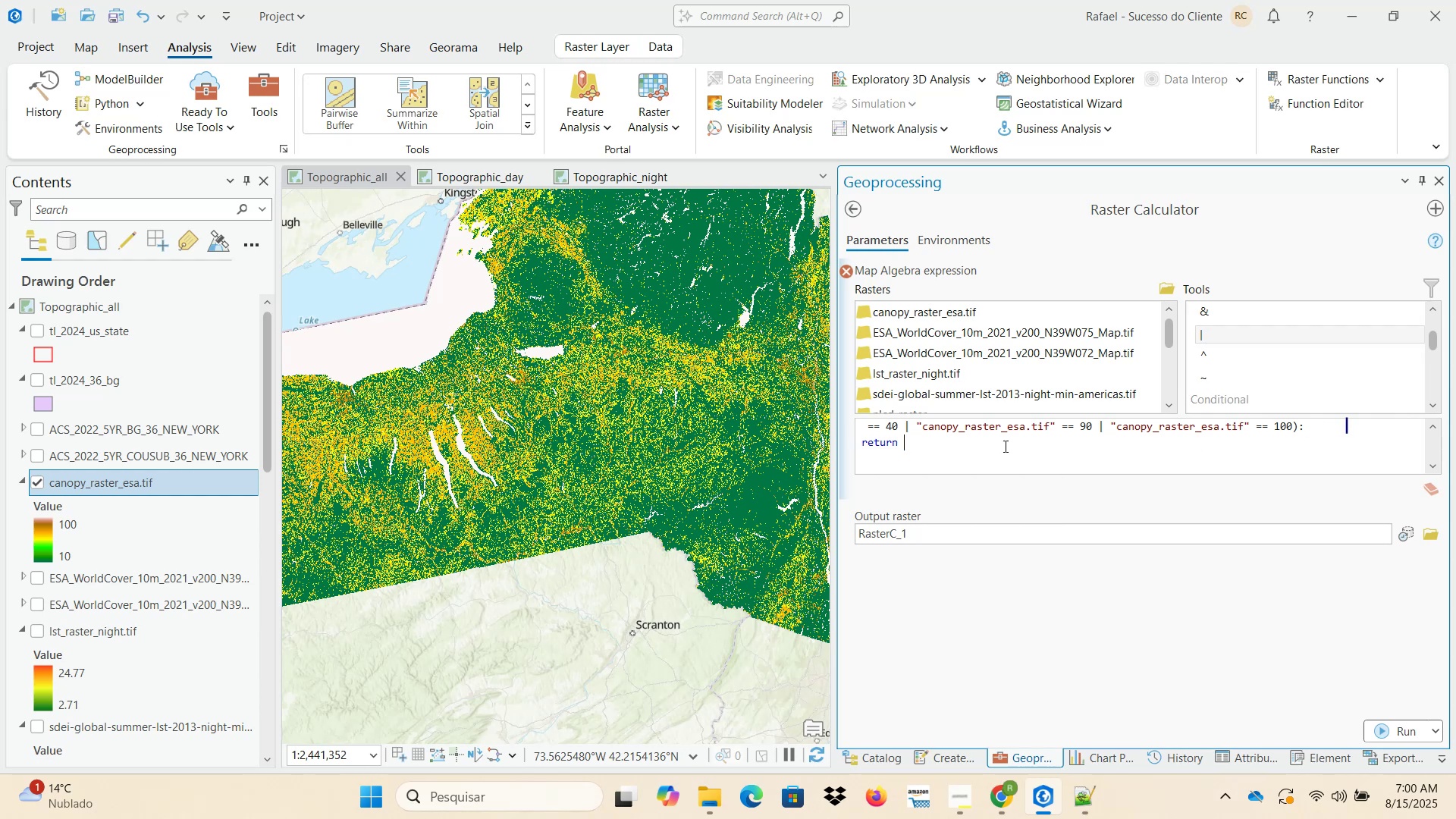 
scroll: coordinate [998, 448], scroll_direction: up, amount: 3.0
 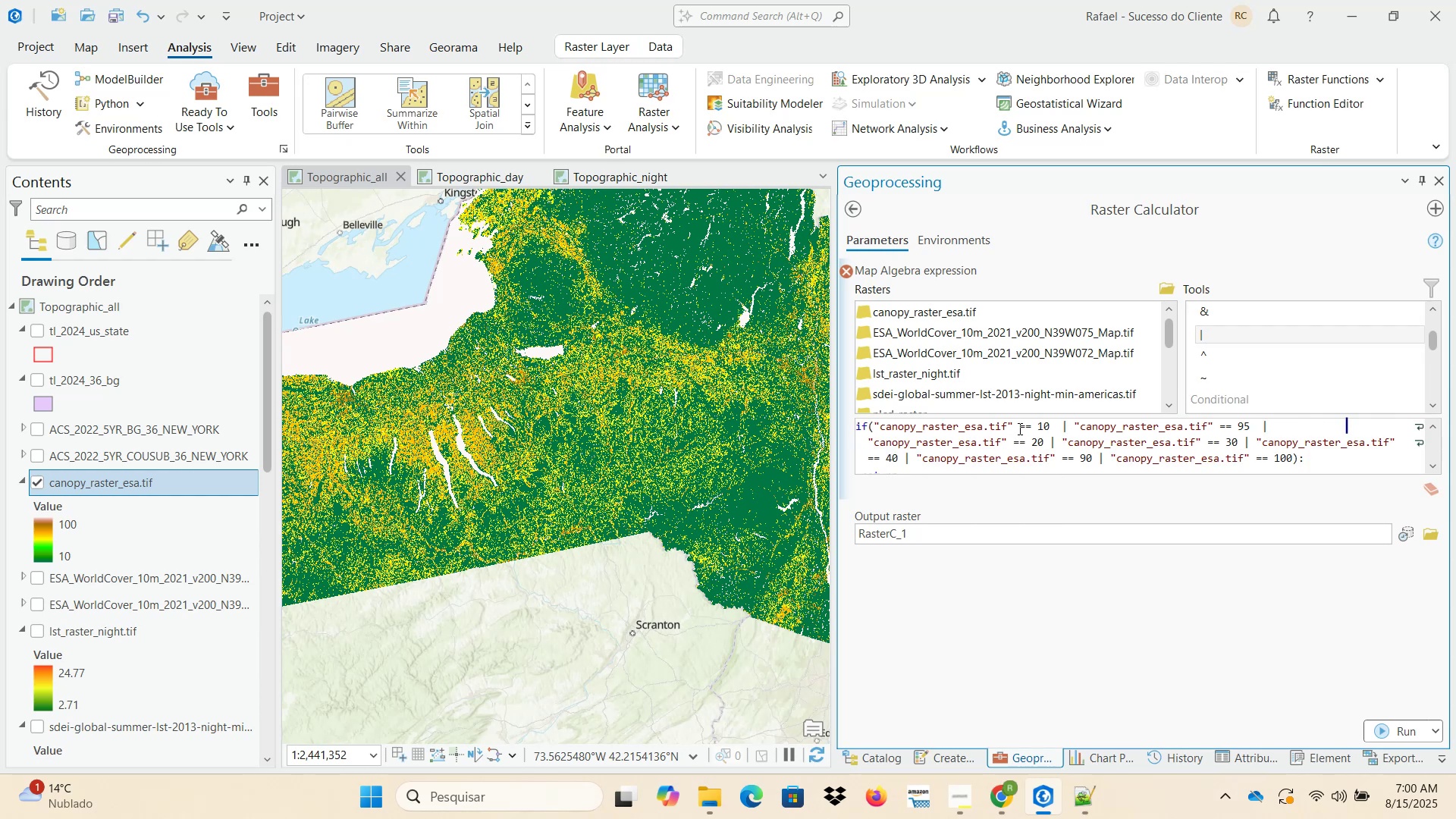 
left_click_drag(start_coordinate=[1012, 425], to_coordinate=[874, 422])
 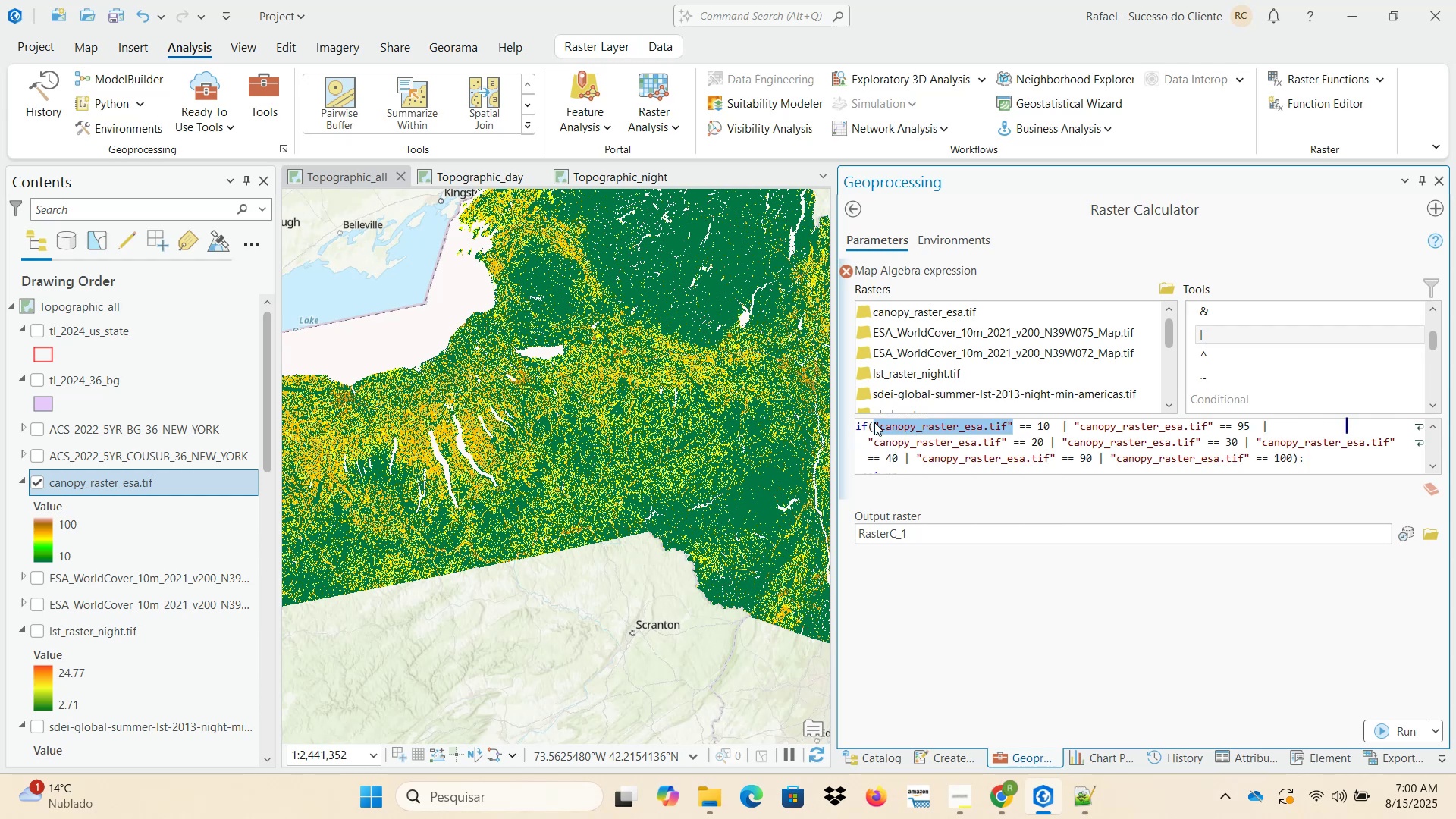 
key(Control+ControlLeft)
 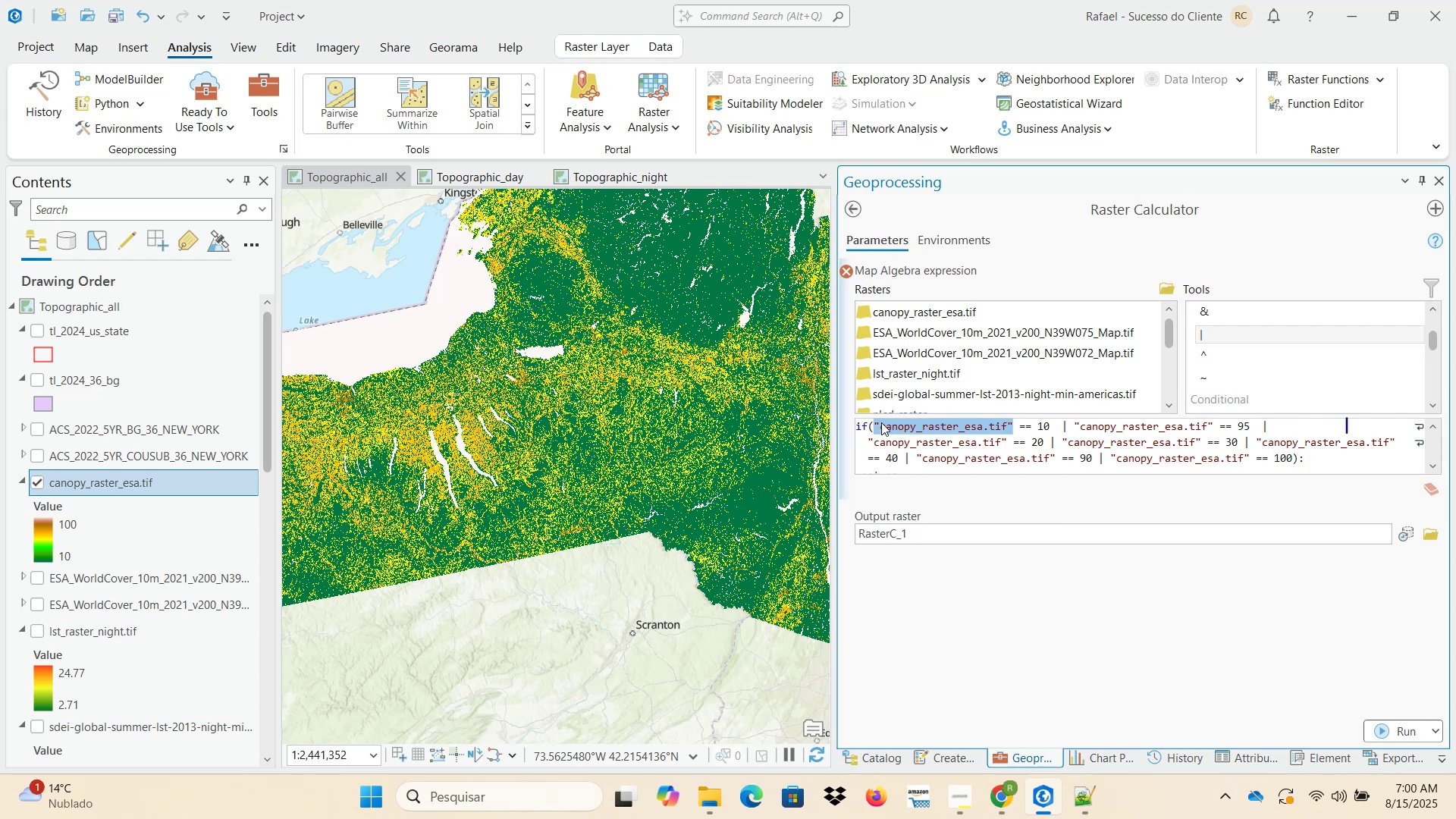 
key(Control+C)
 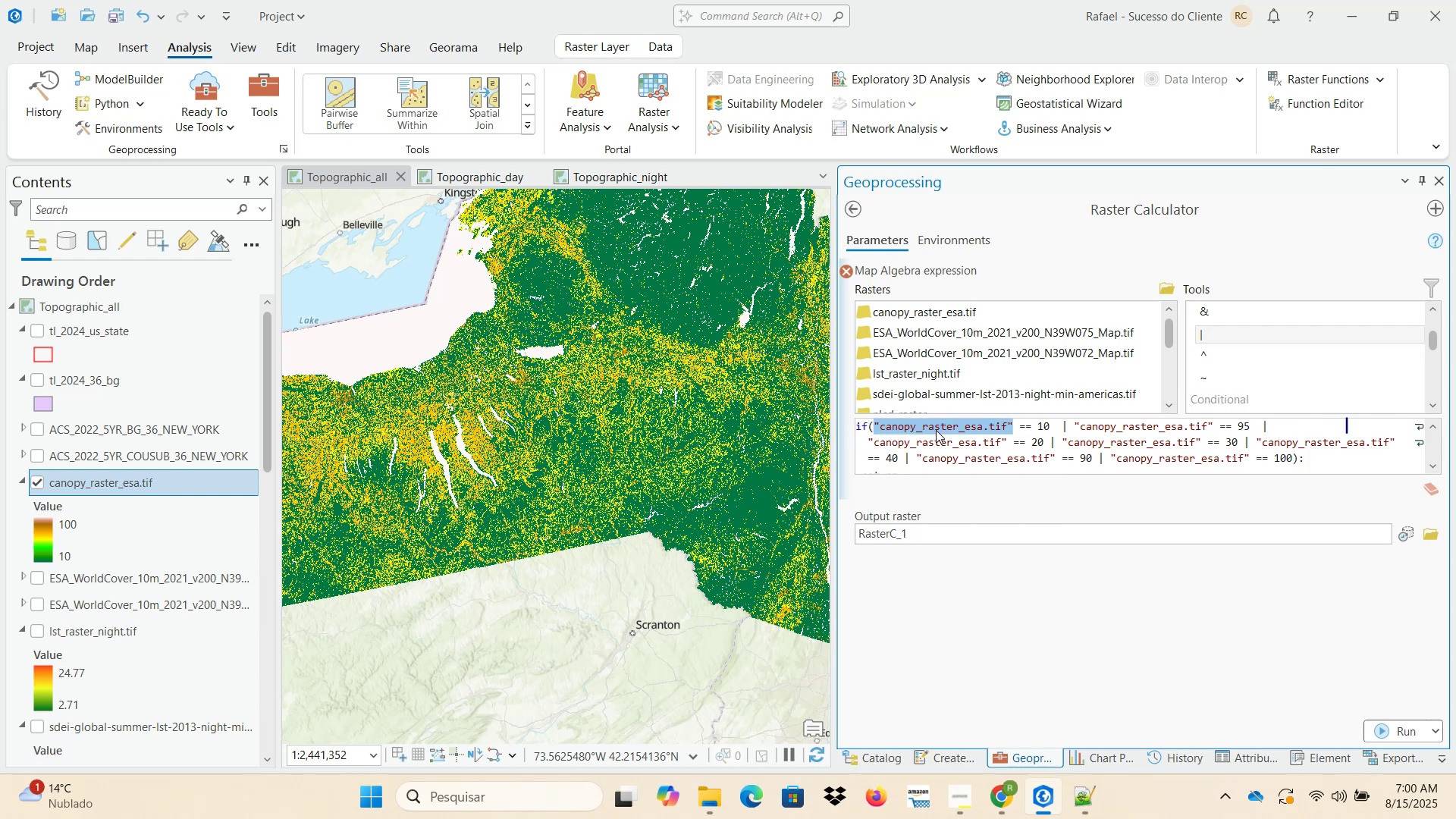 
scroll: coordinate [951, 441], scroll_direction: down, amount: 1.0
 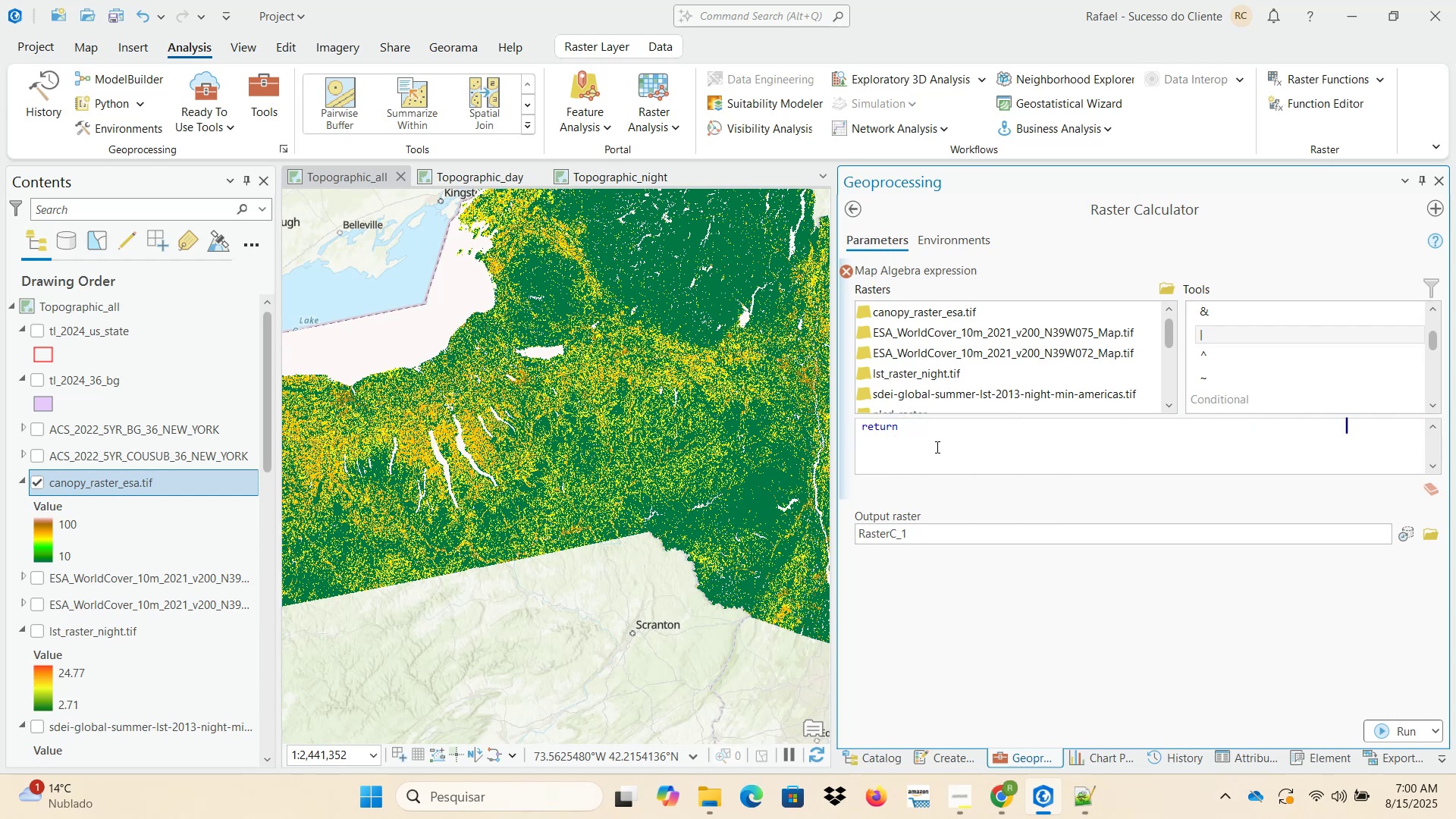 
left_click([931, 431])
 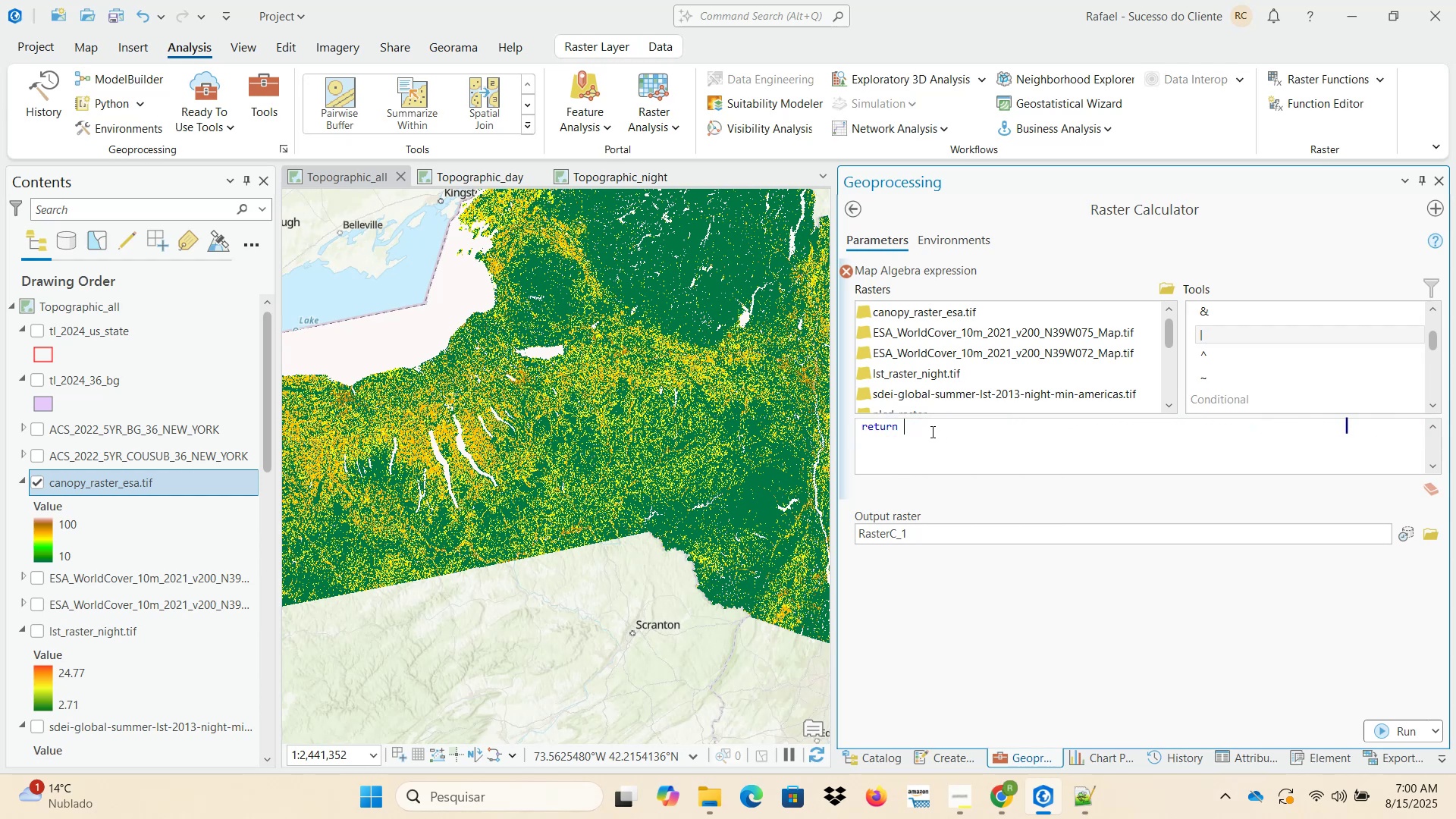 
key(Control+ControlLeft)
 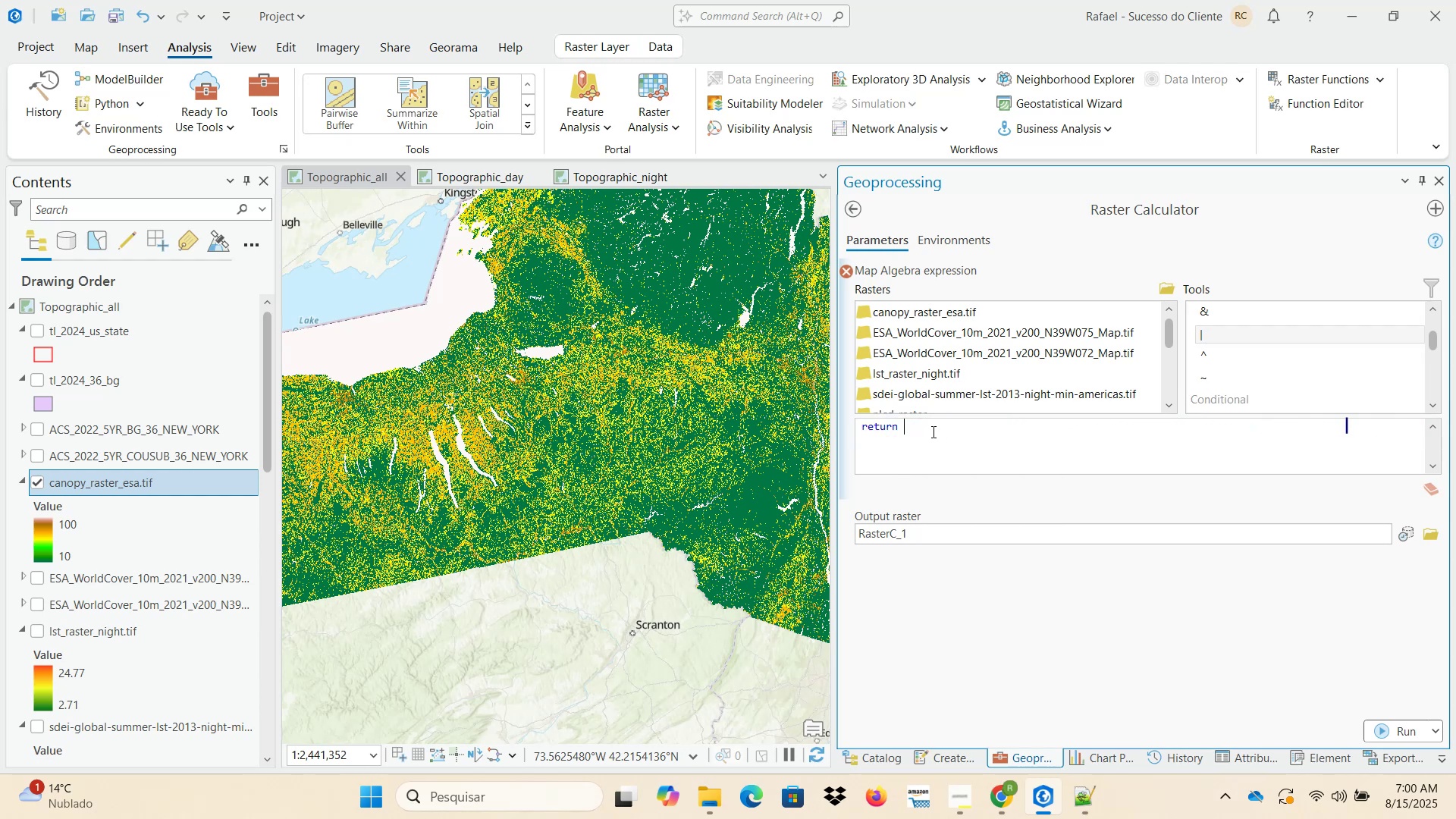 
key(Control+V)
 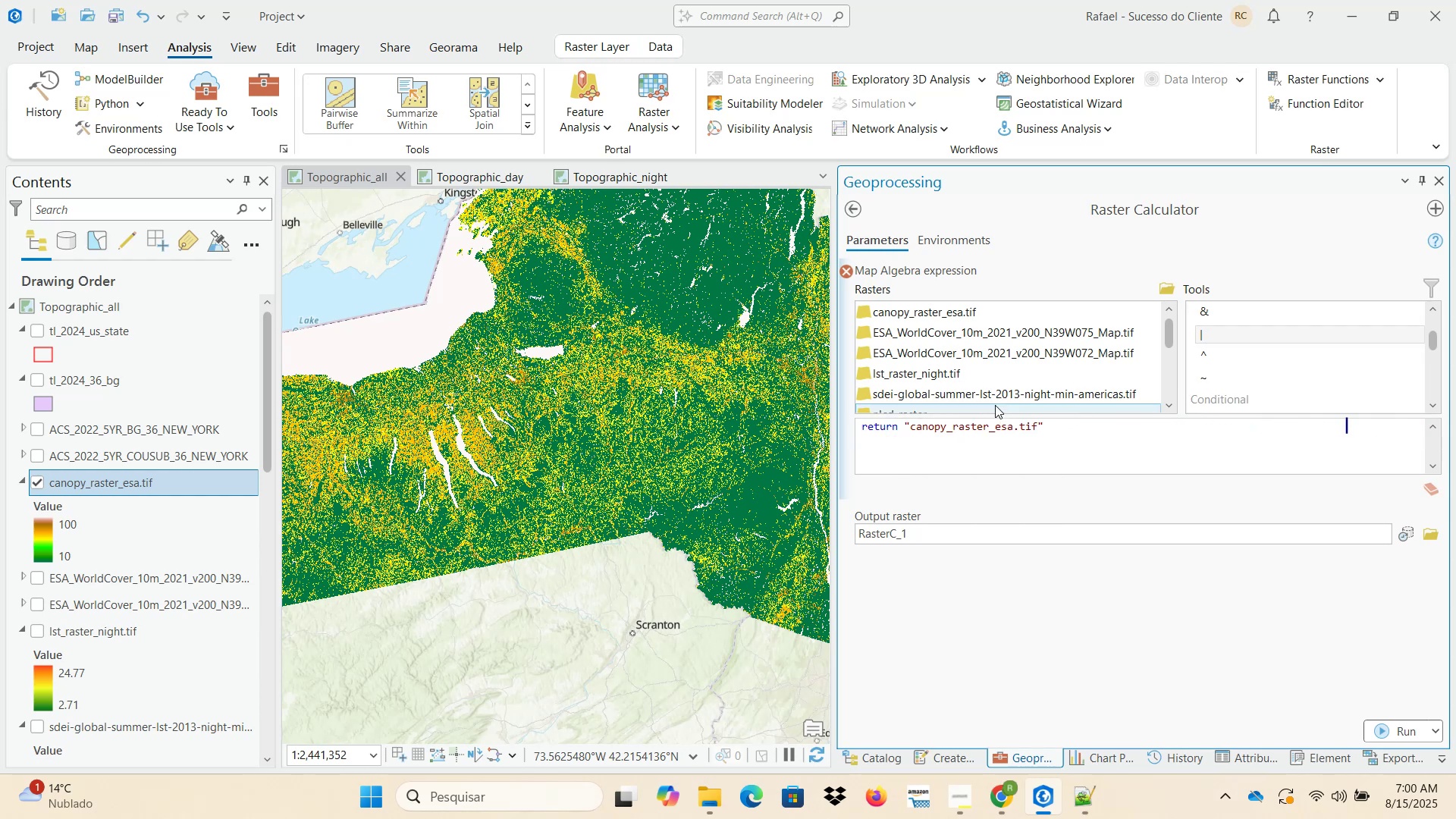 
key(NumpadEnter)
type(s)
key(Backspace)
type(else?)
 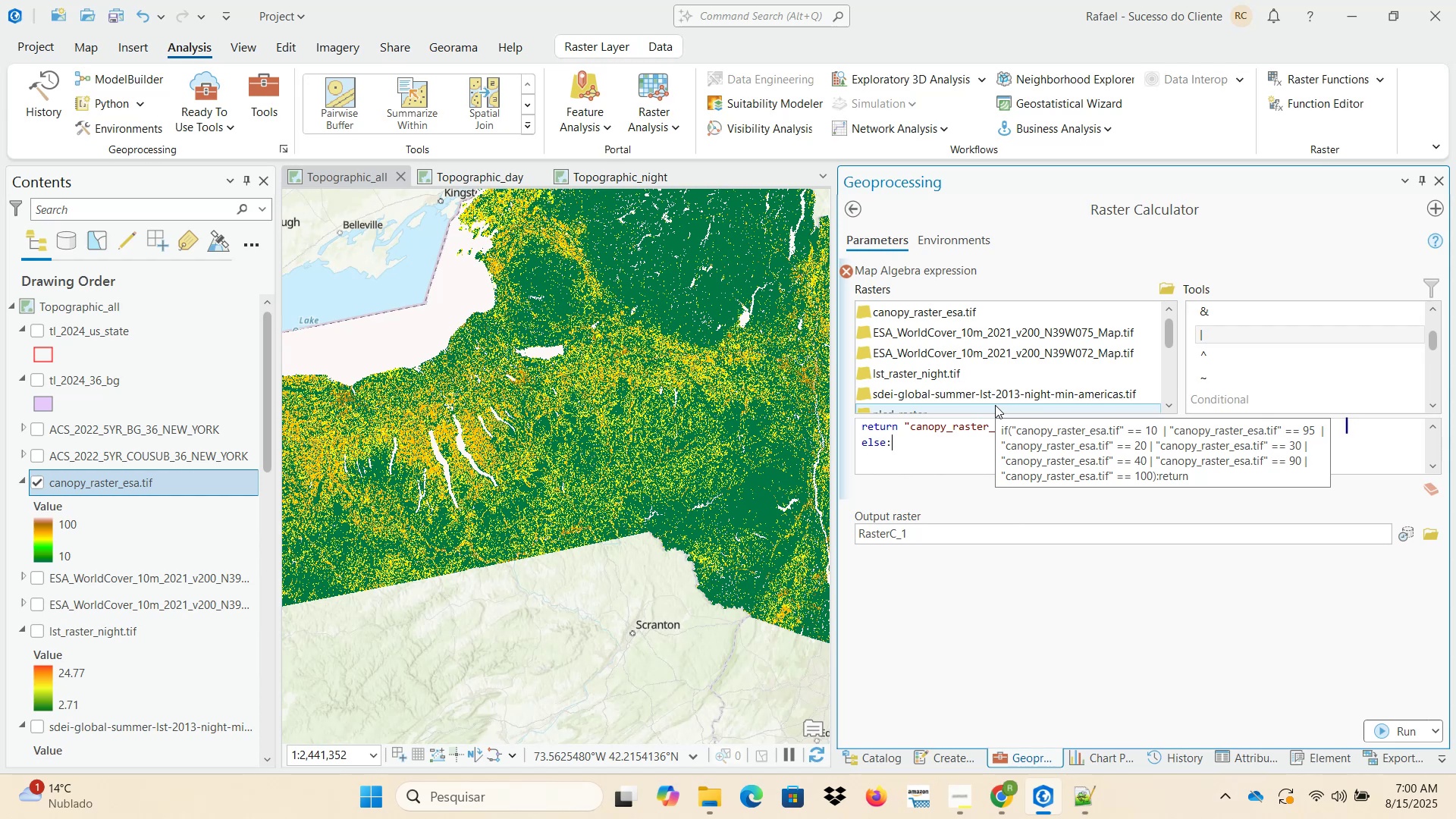 
key(Enter)
 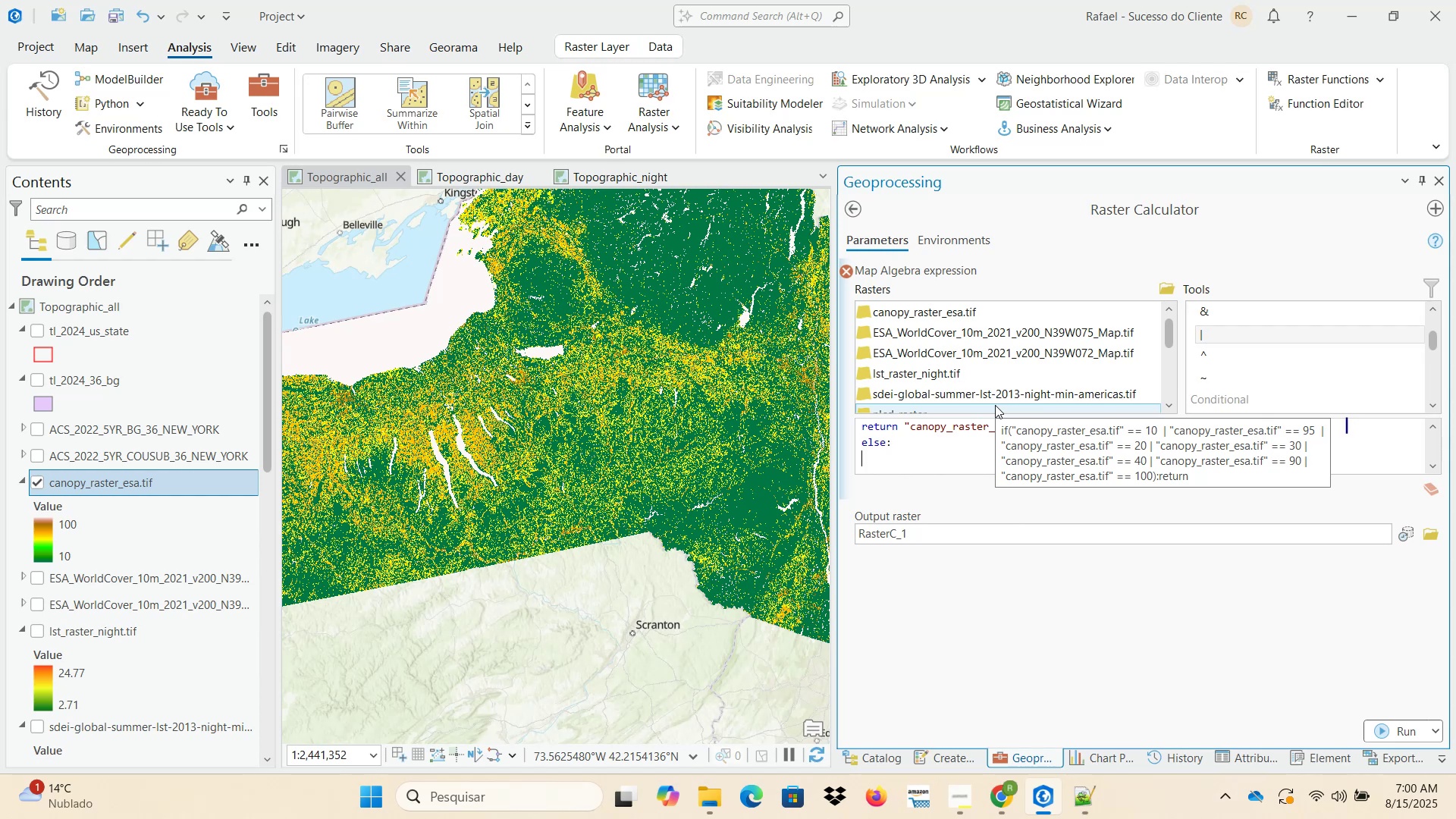 
type( return )
 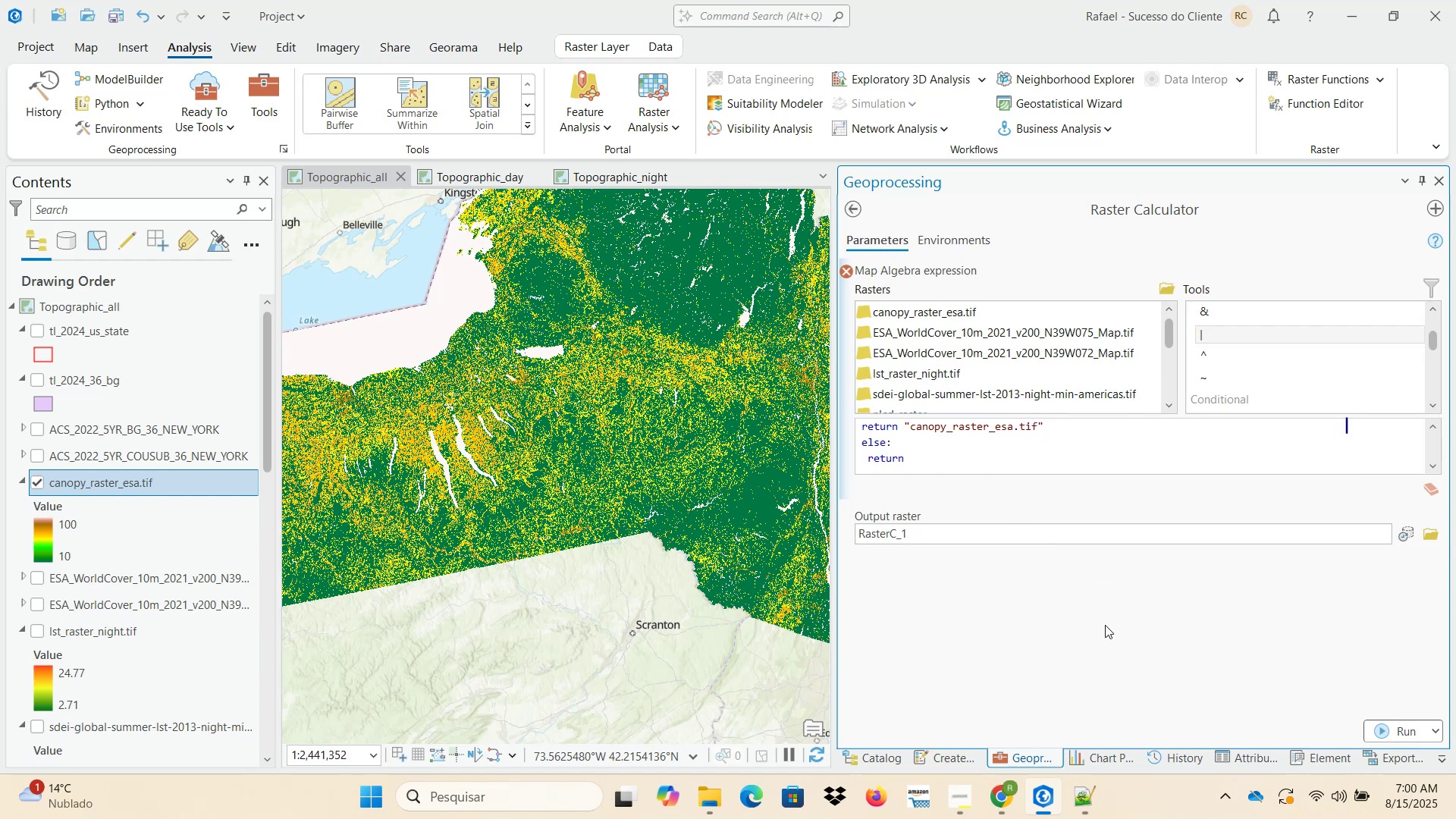 
scroll: coordinate [1338, 355], scroll_direction: down, amount: 10.0
 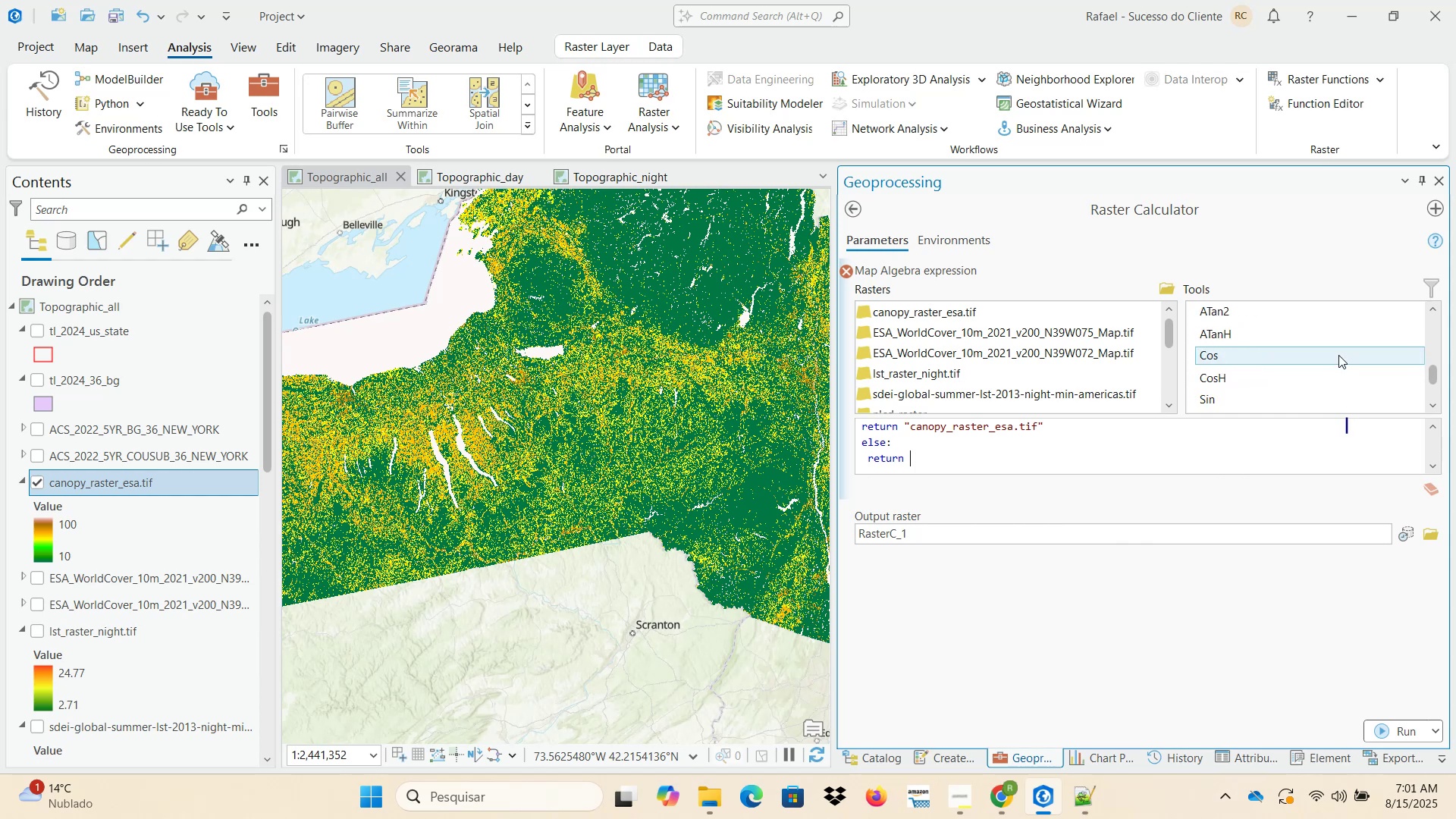 
scroll: coordinate [1338, 359], scroll_direction: up, amount: 15.0
 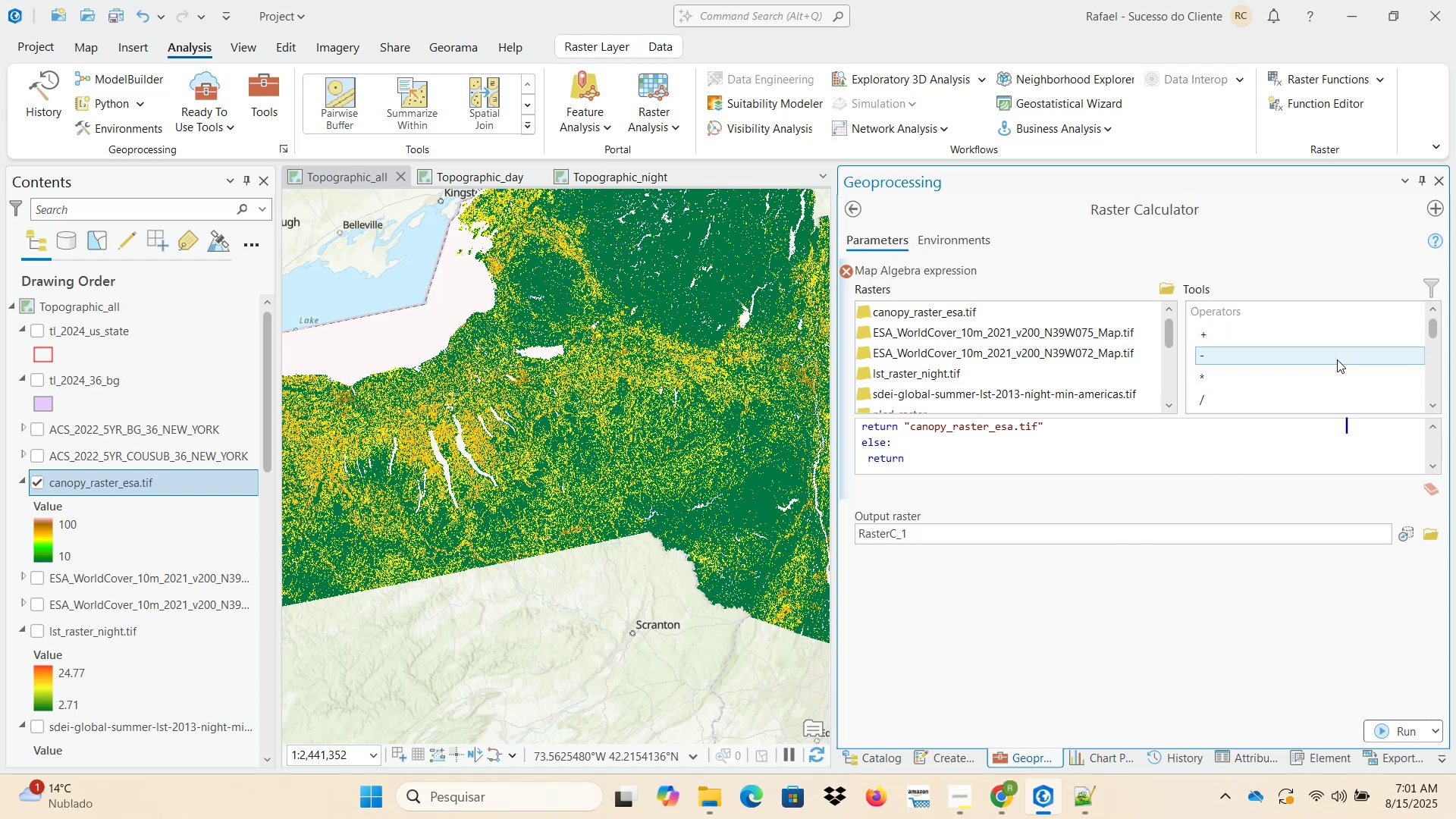 
scroll: coordinate [1339, 367], scroll_direction: down, amount: 19.0
 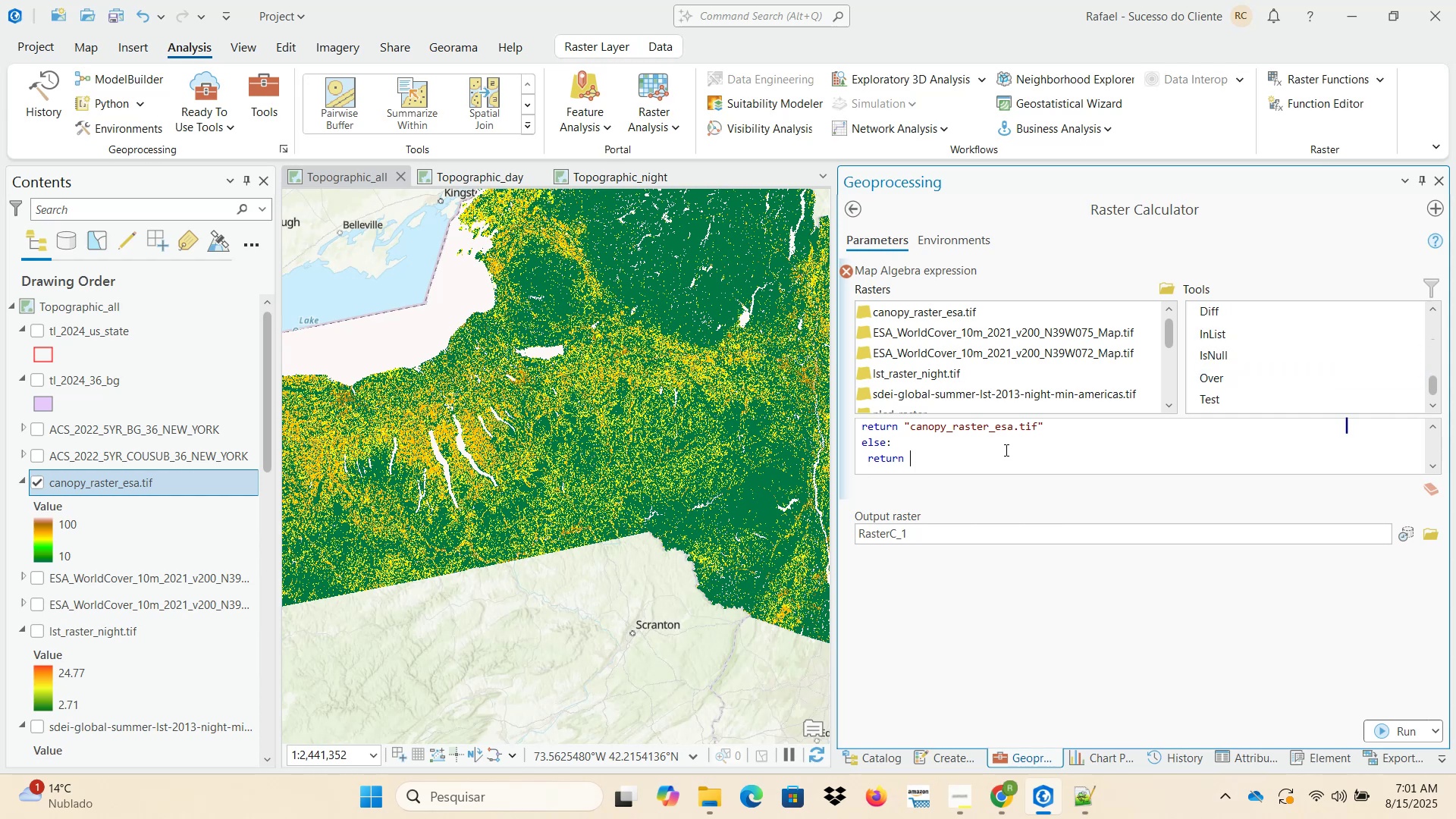 
type(NoData)
 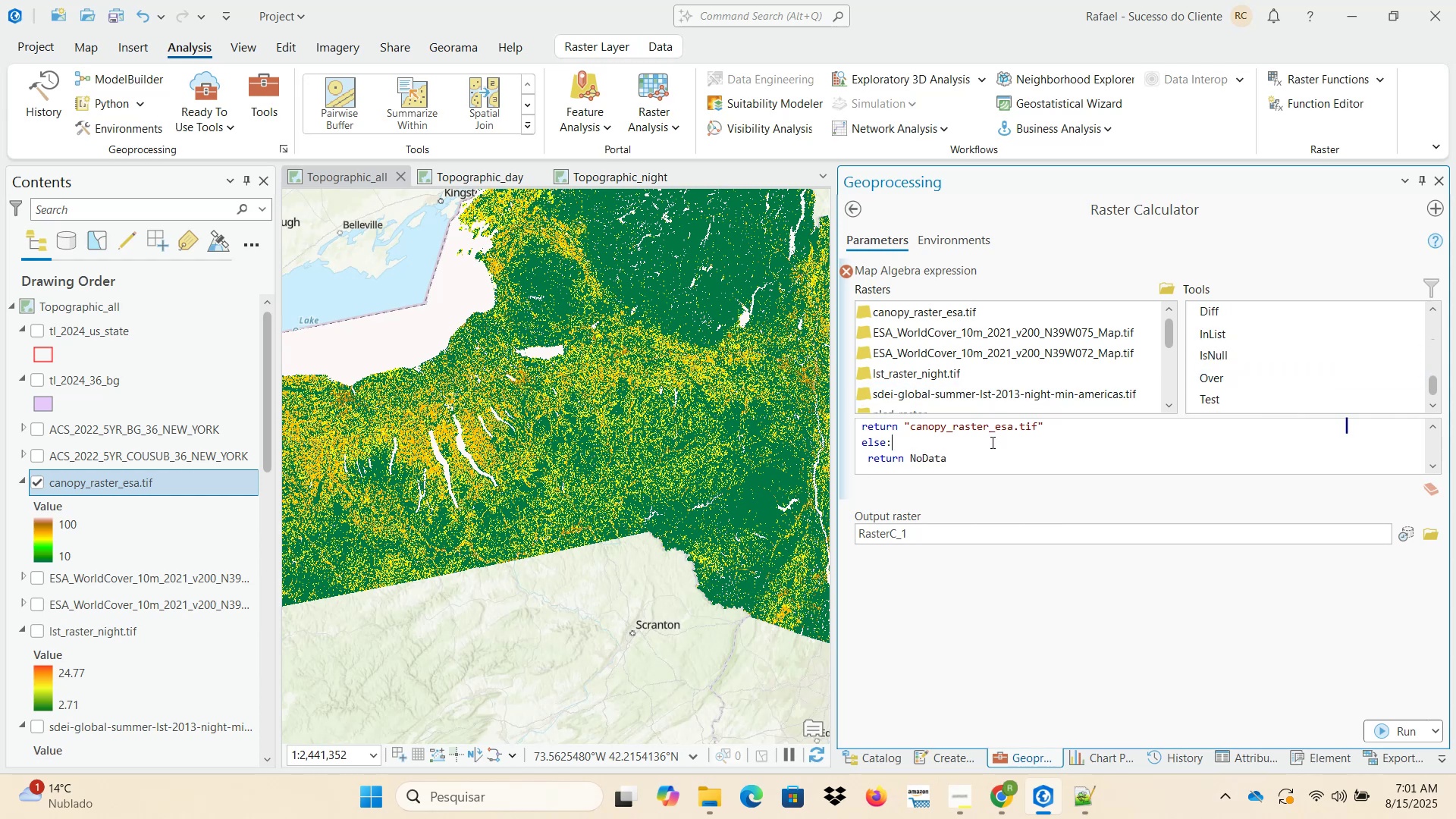 
double_click([1037, 579])
 